 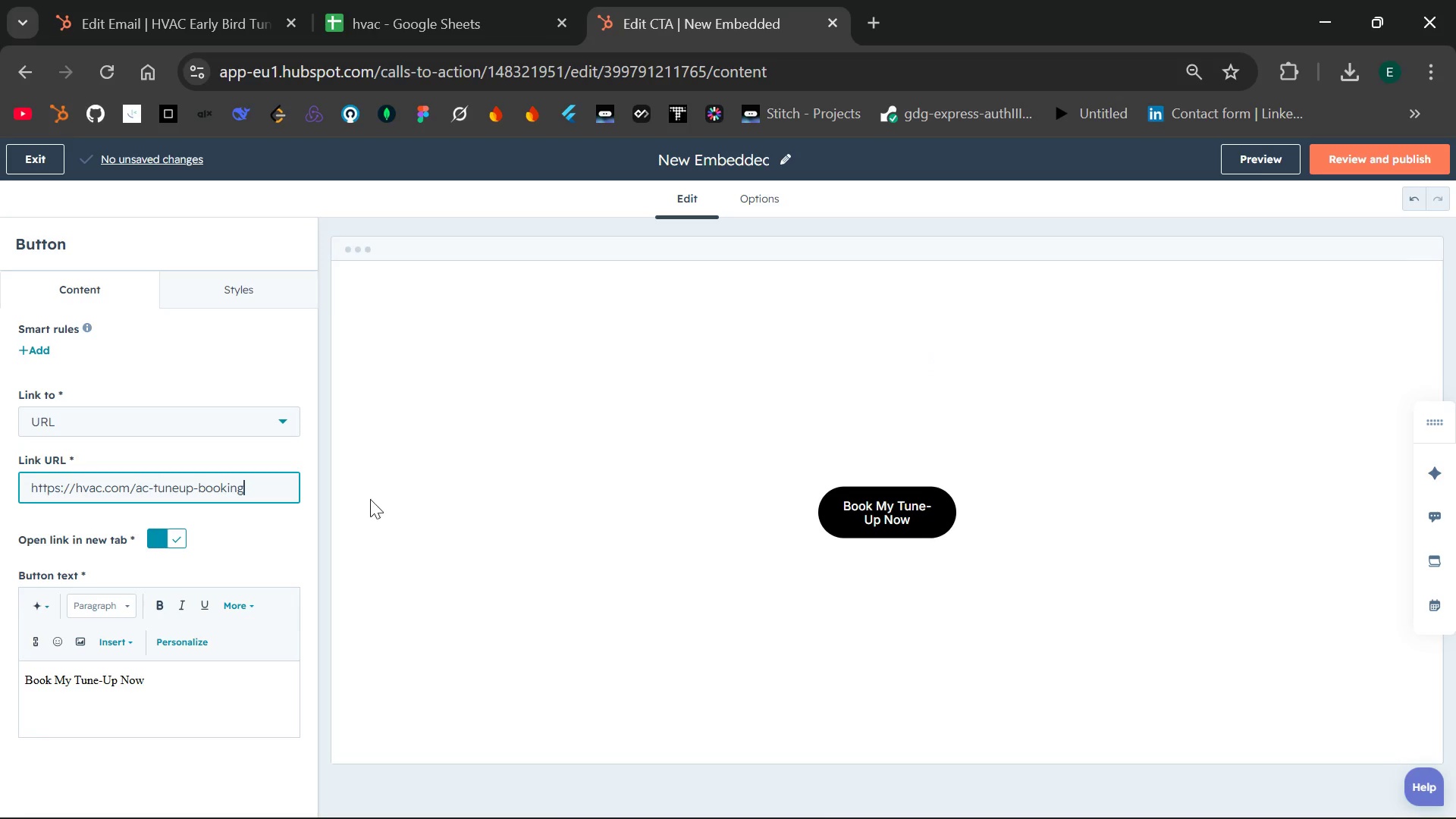 
left_click([287, 423])
 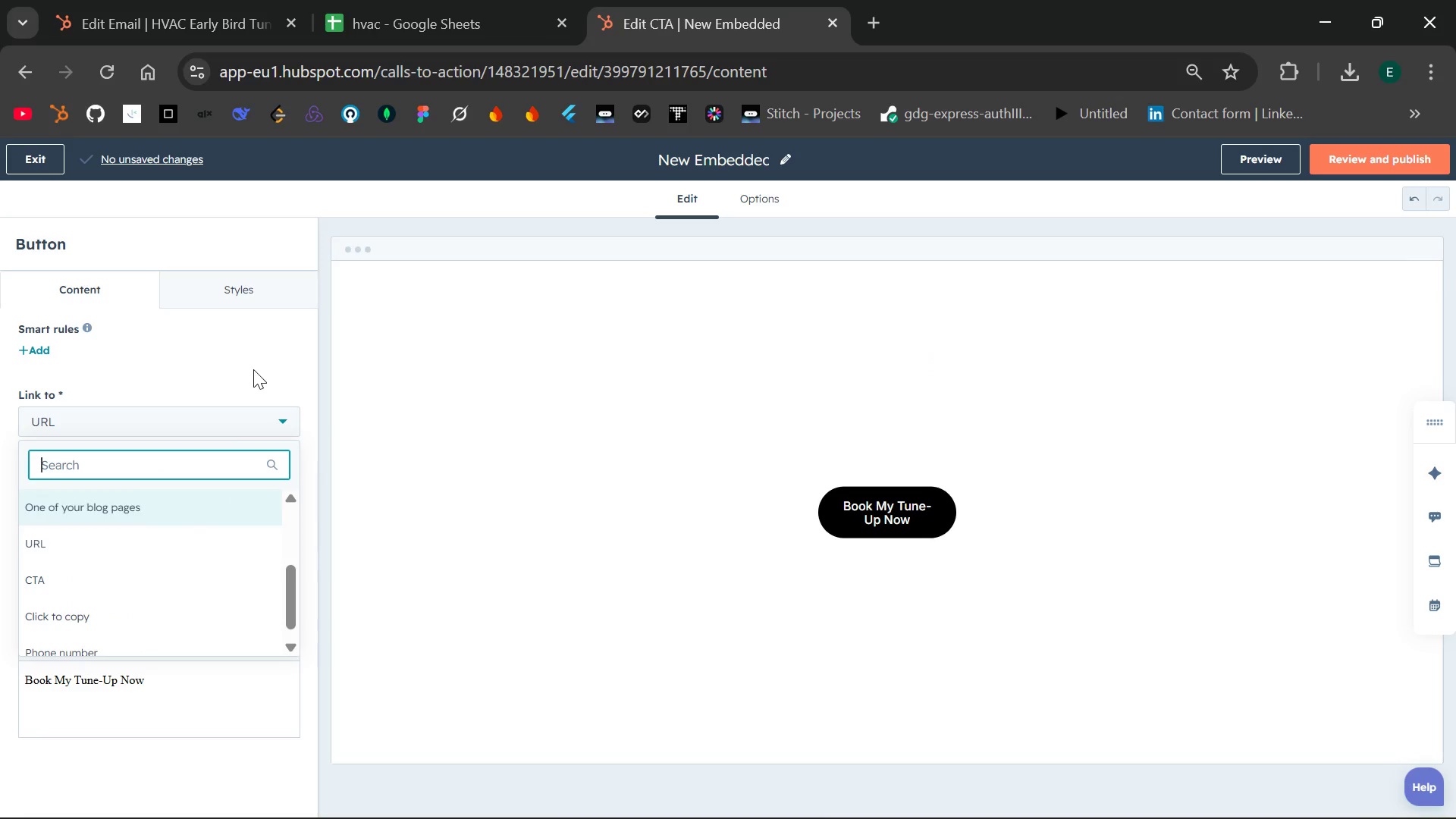 
wait(5.92)
 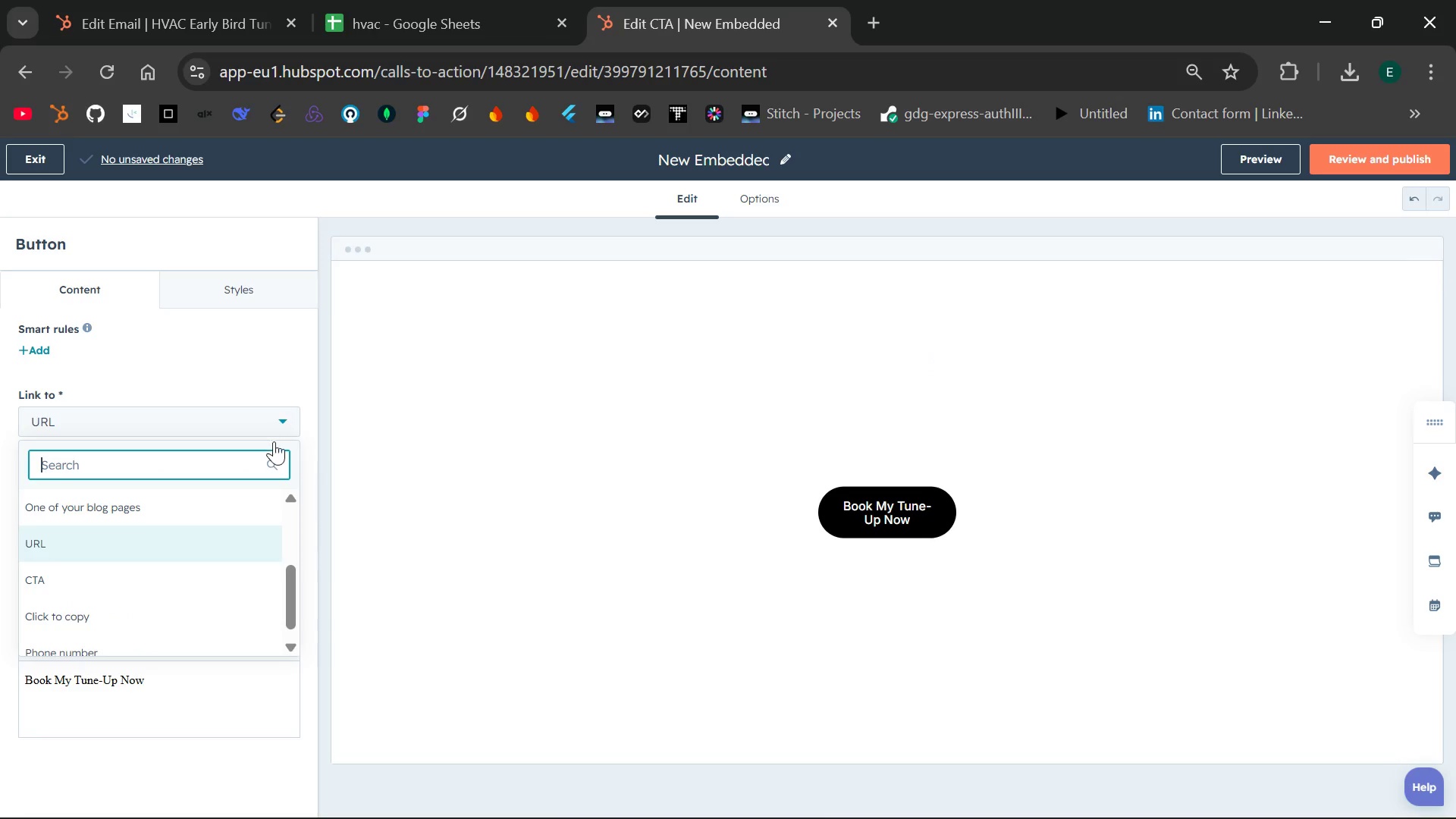 
left_click([244, 381])
 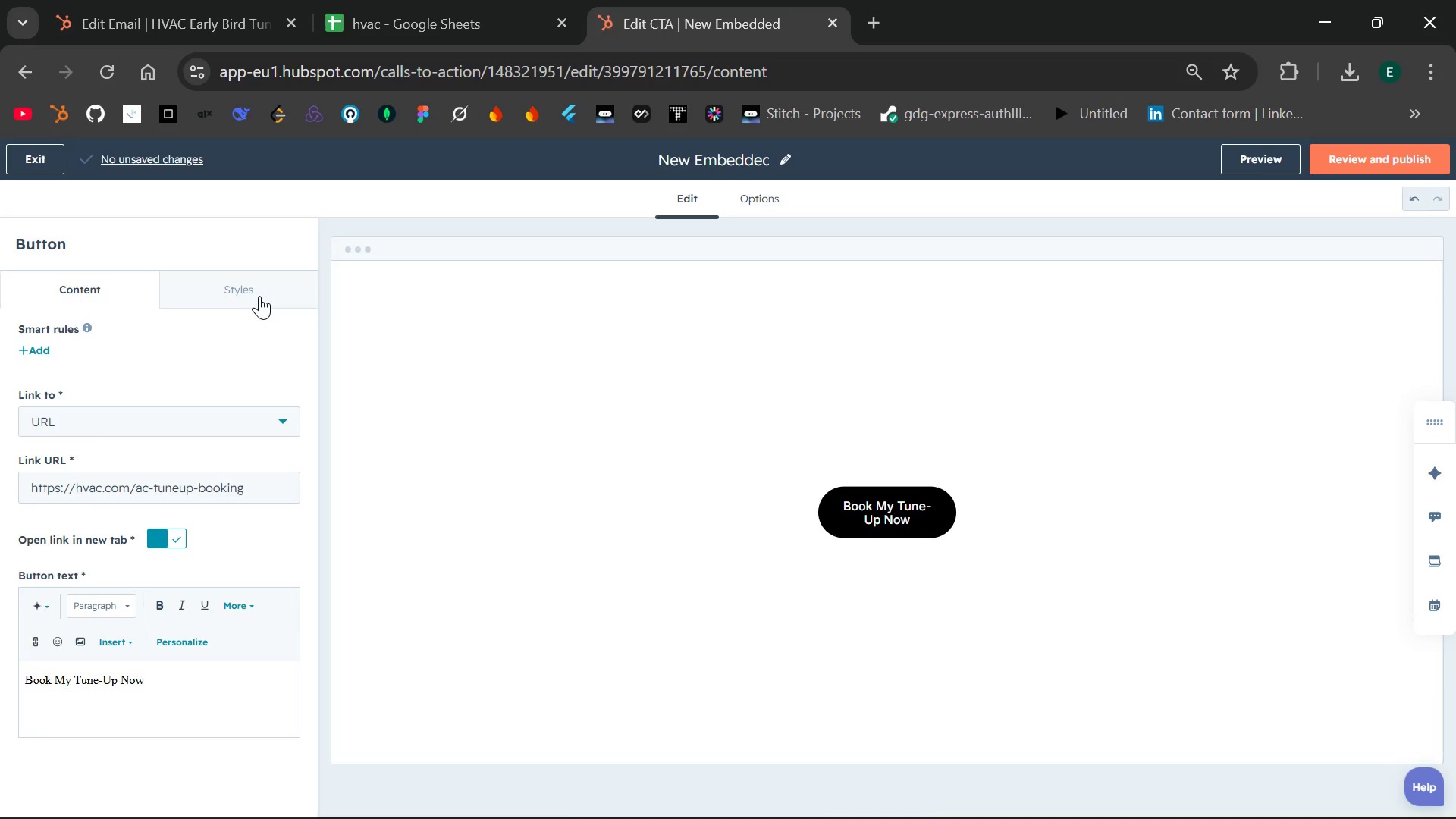 
left_click([259, 295])
 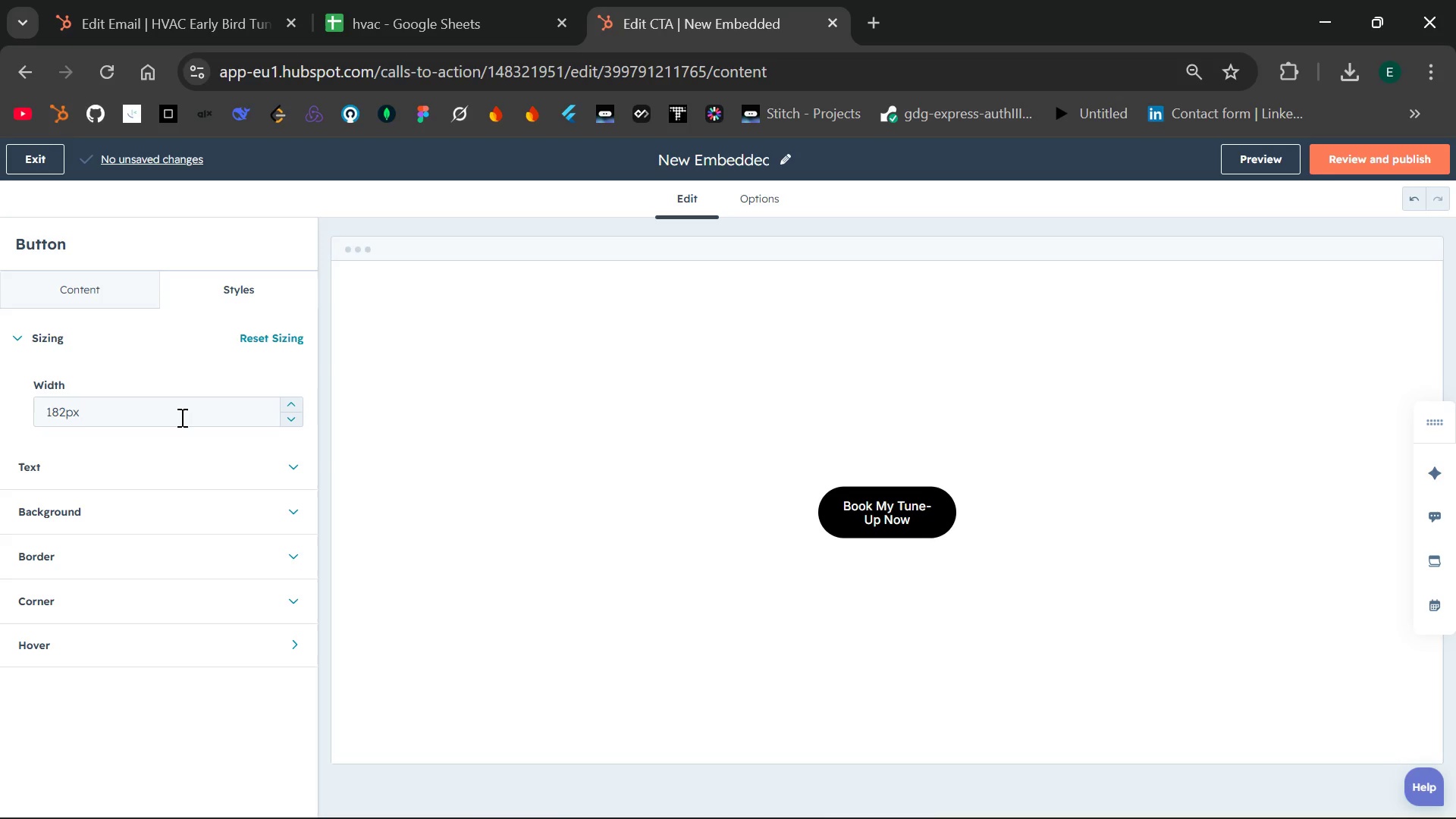 
wait(19.7)
 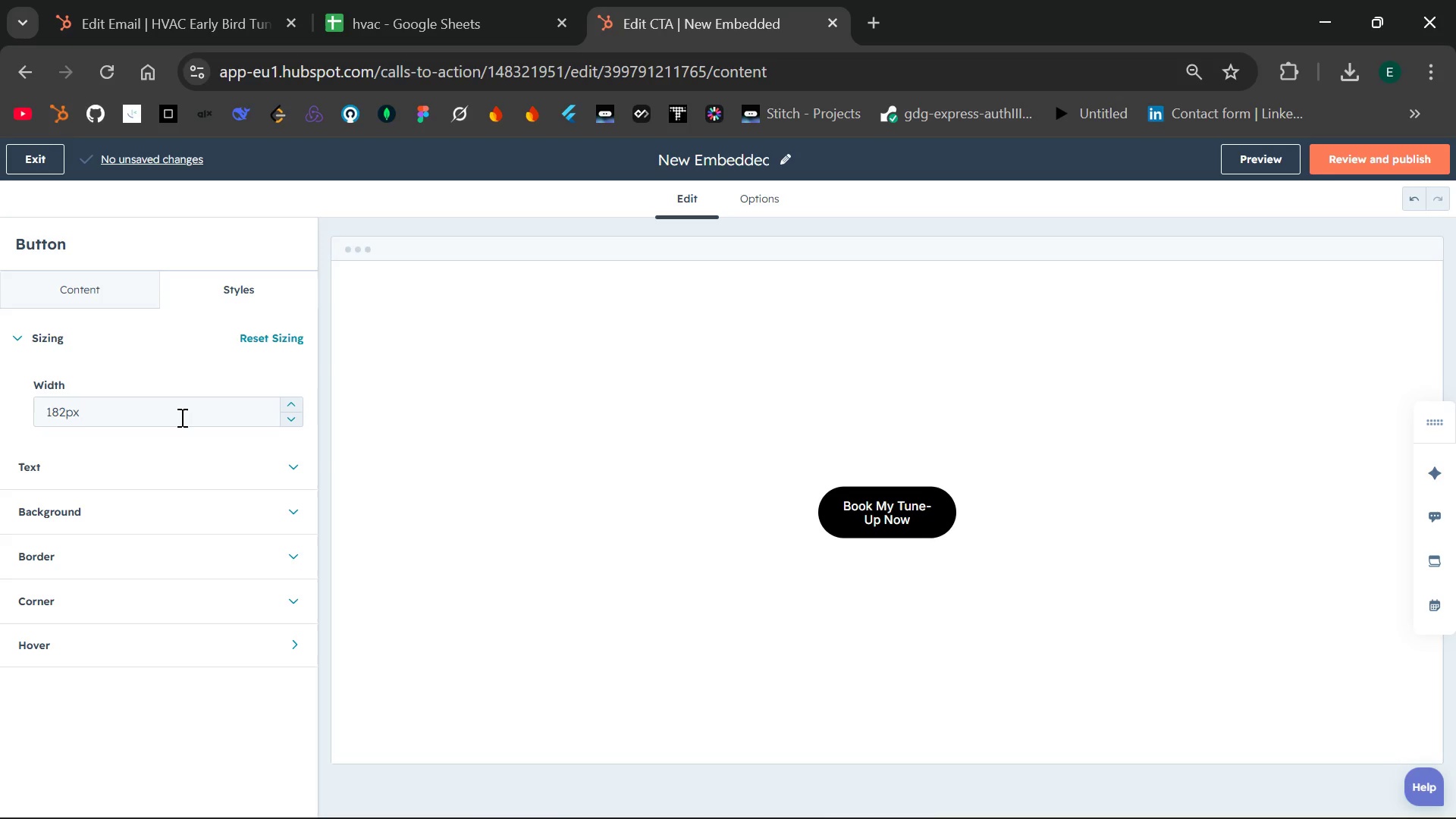 
left_click([36, 460])
 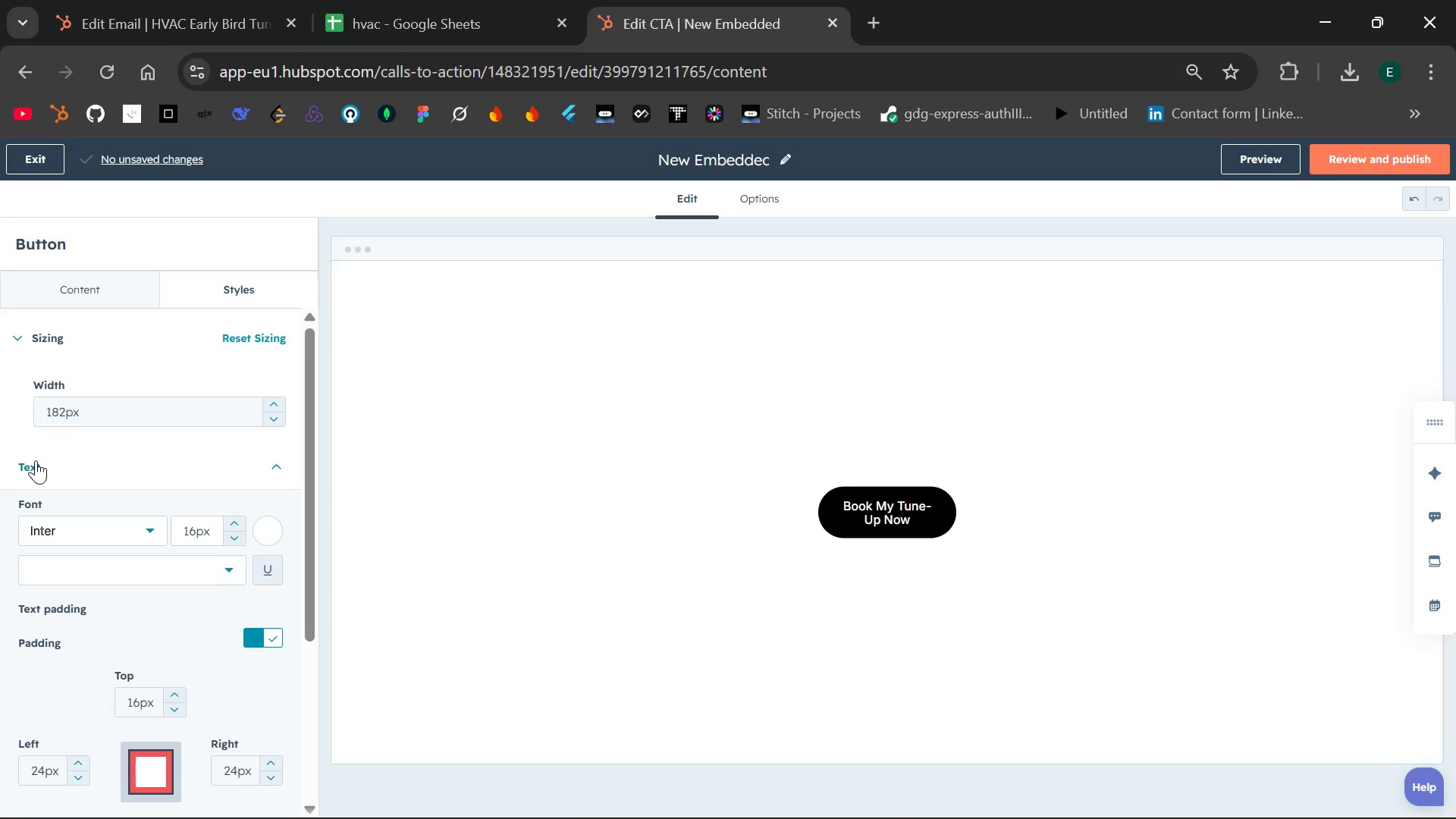 
left_click([36, 460])
 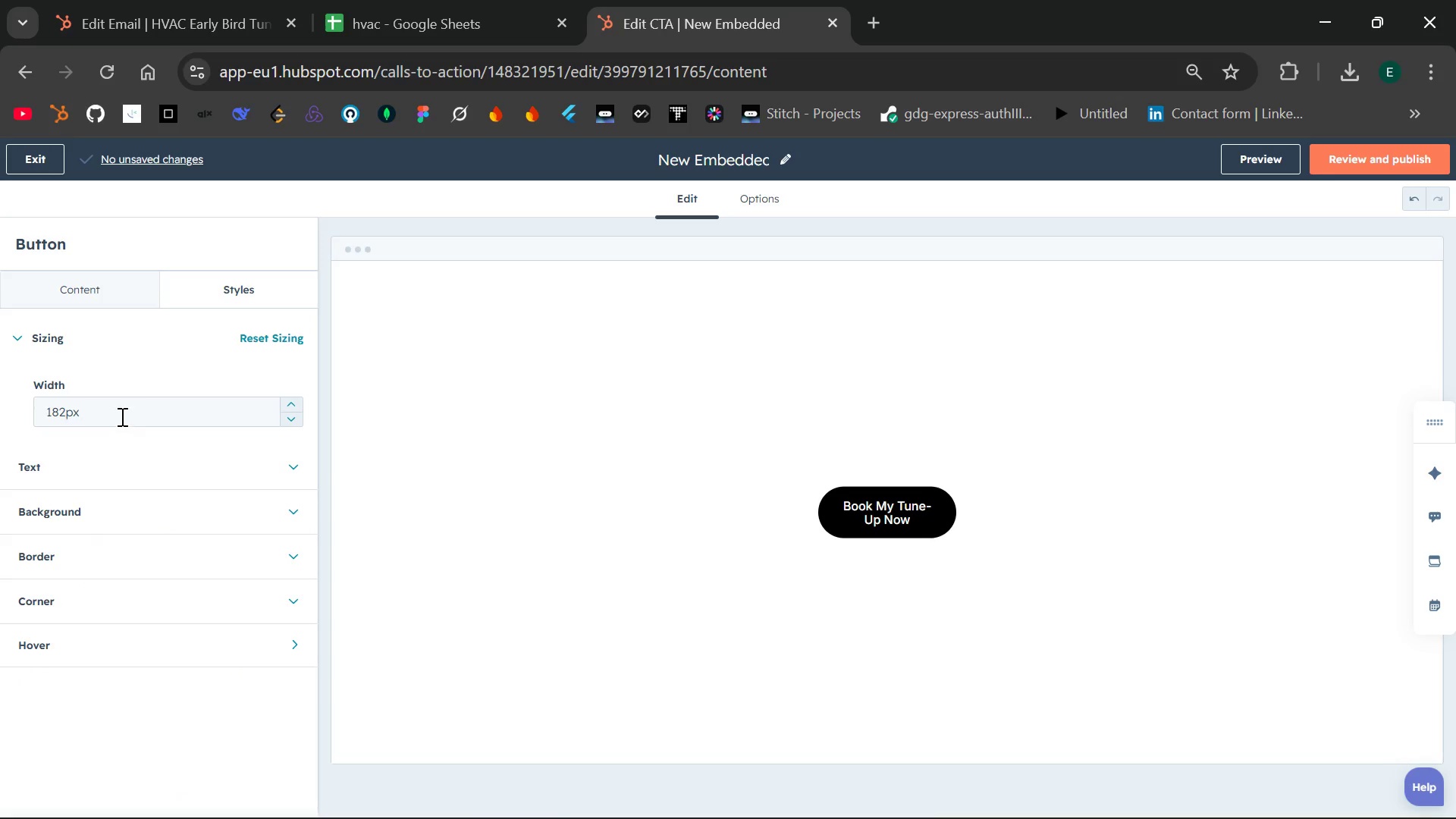 
left_click([67, 414])
 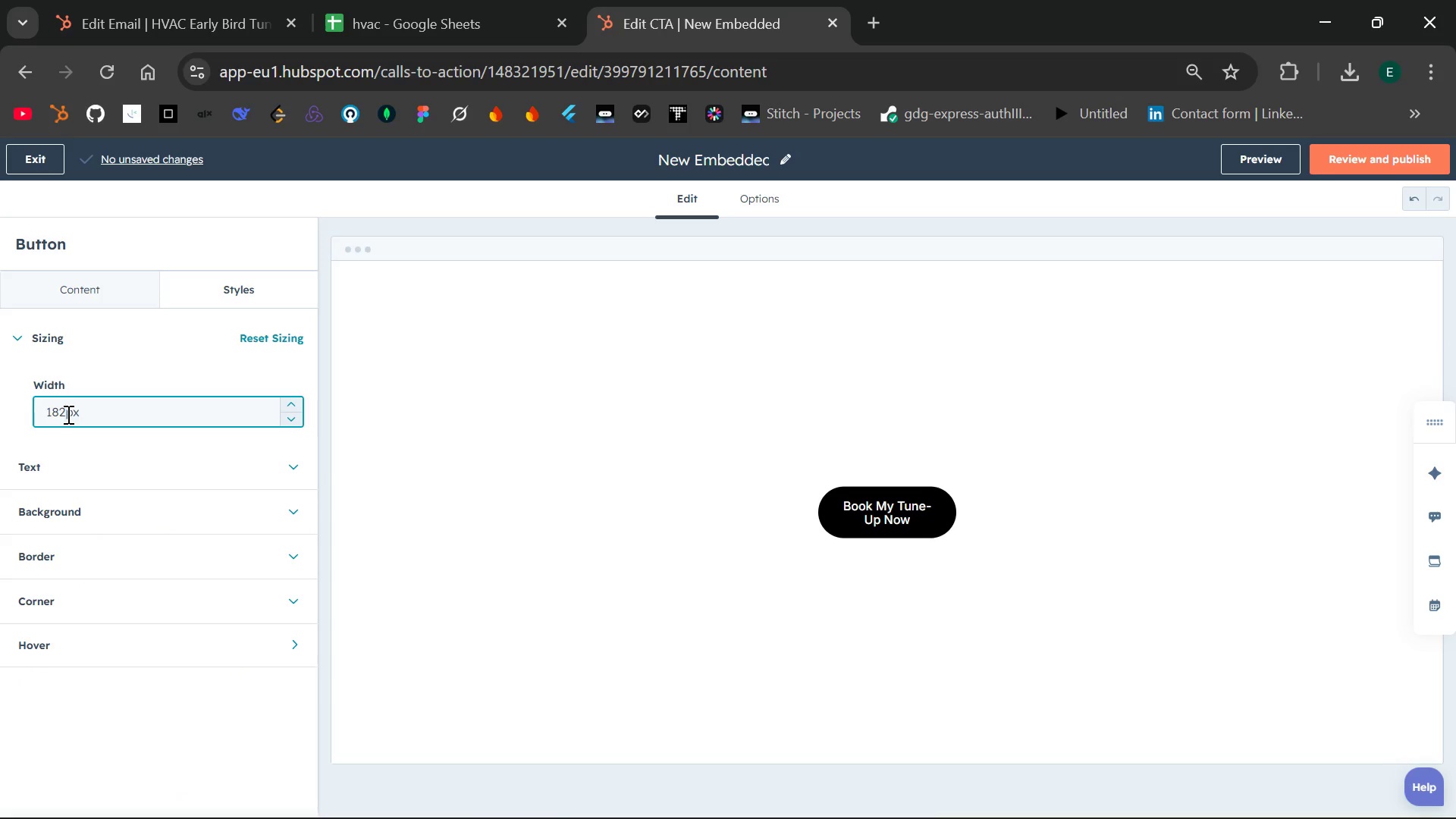 
key(Backspace)
key(Backspace)
key(Backspace)
type(200)
 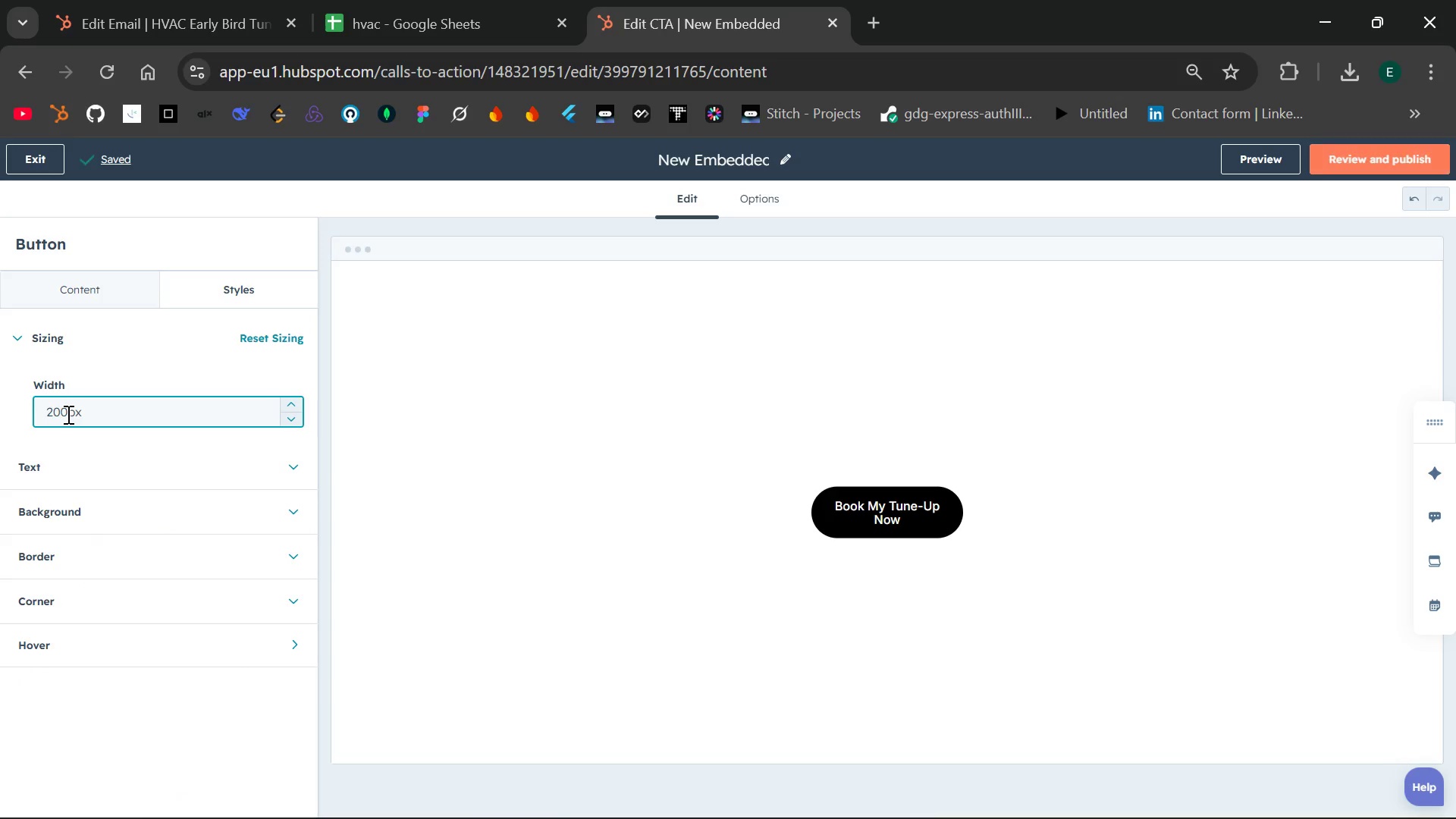 
left_click([118, 412])
 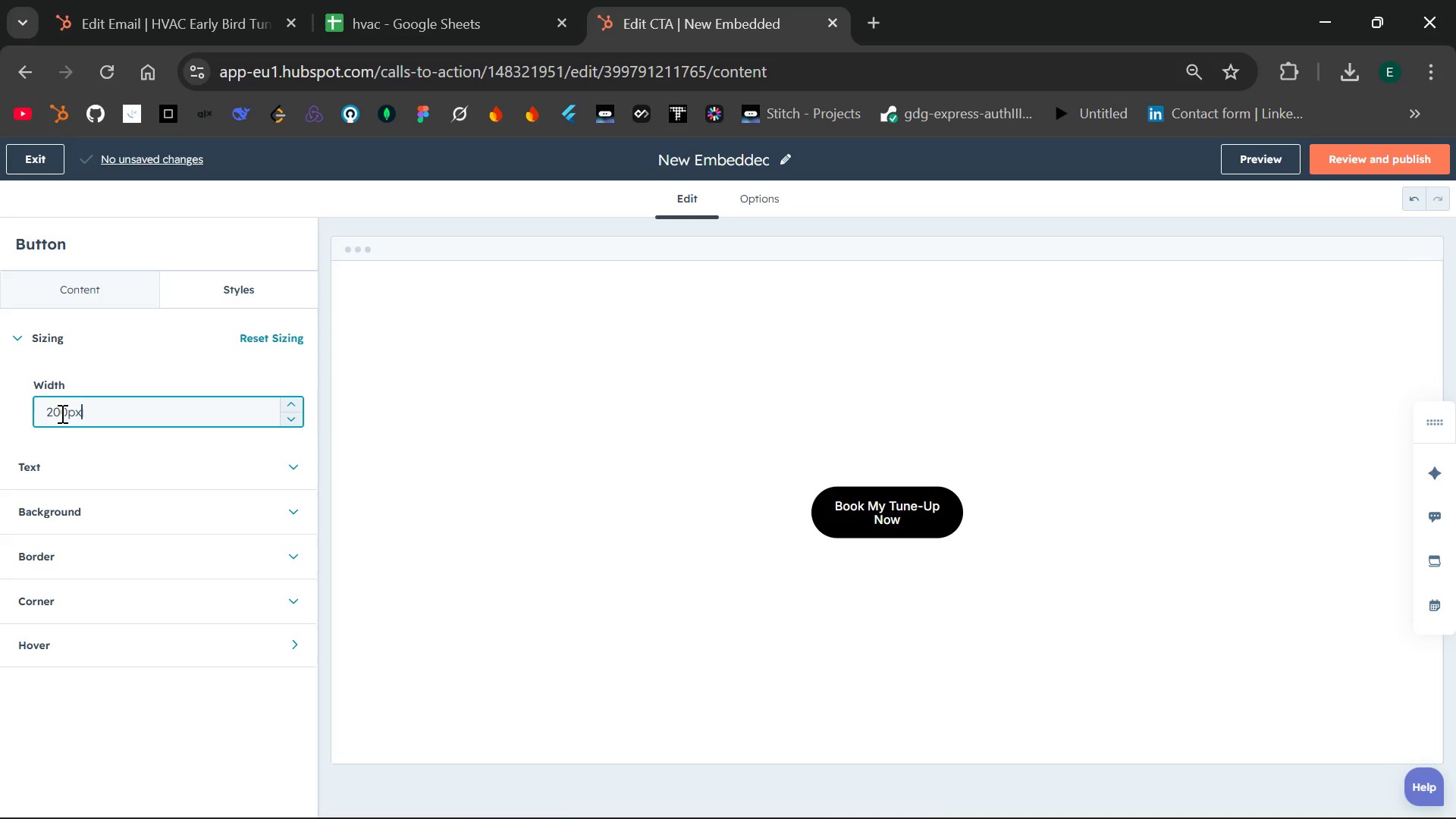 
left_click([56, 412])
 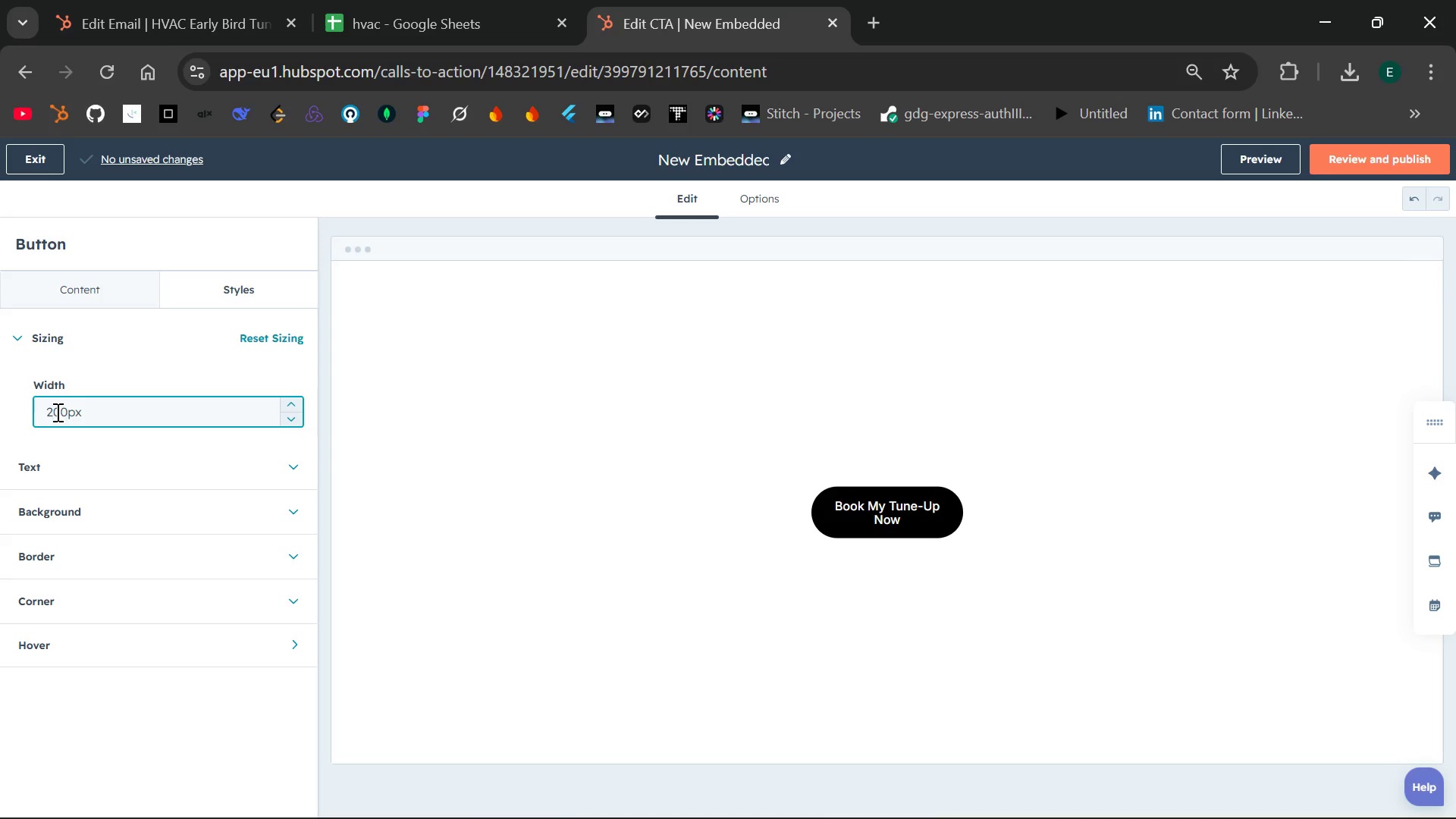 
key(Backspace)
 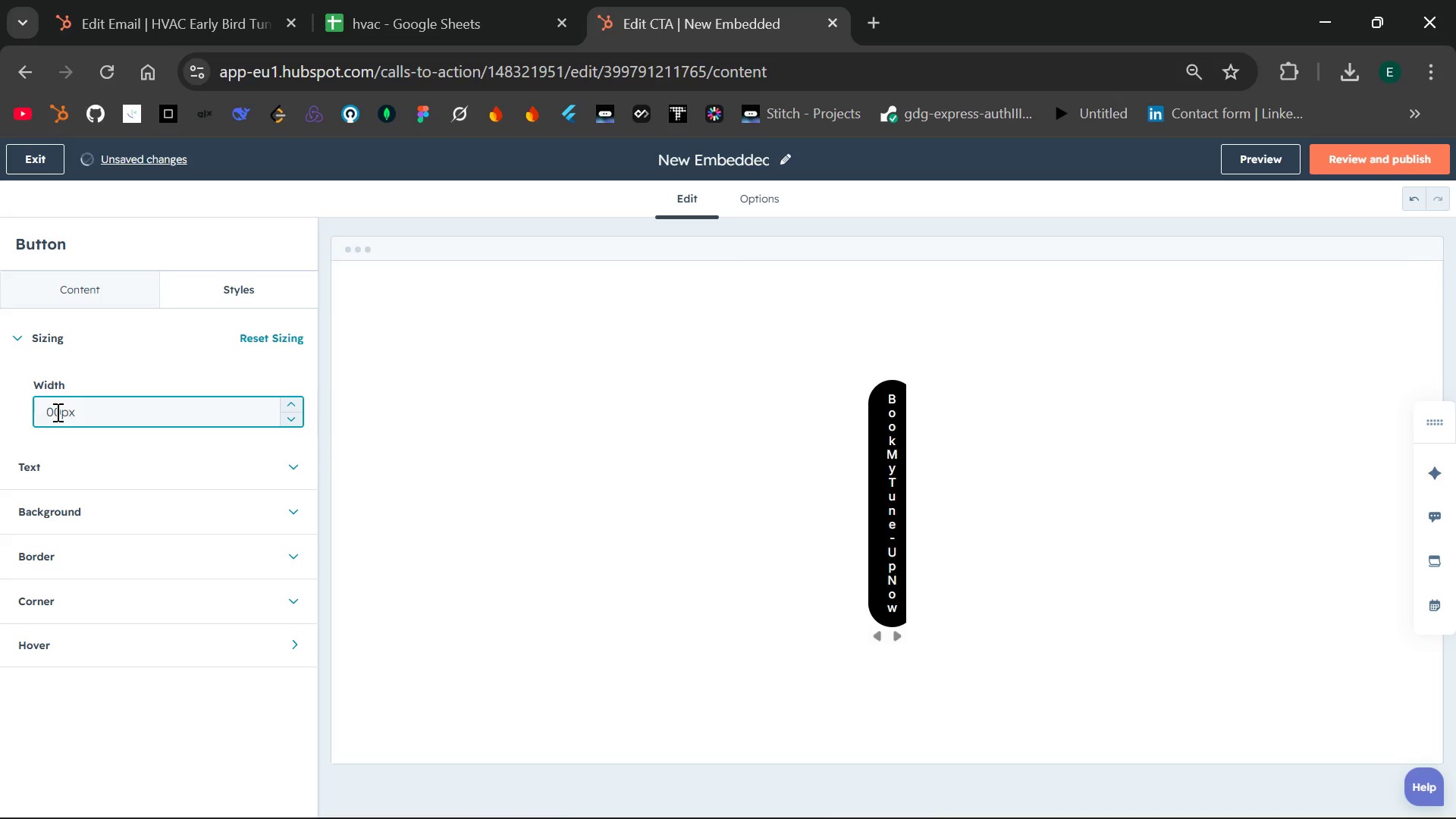 
key(3)
 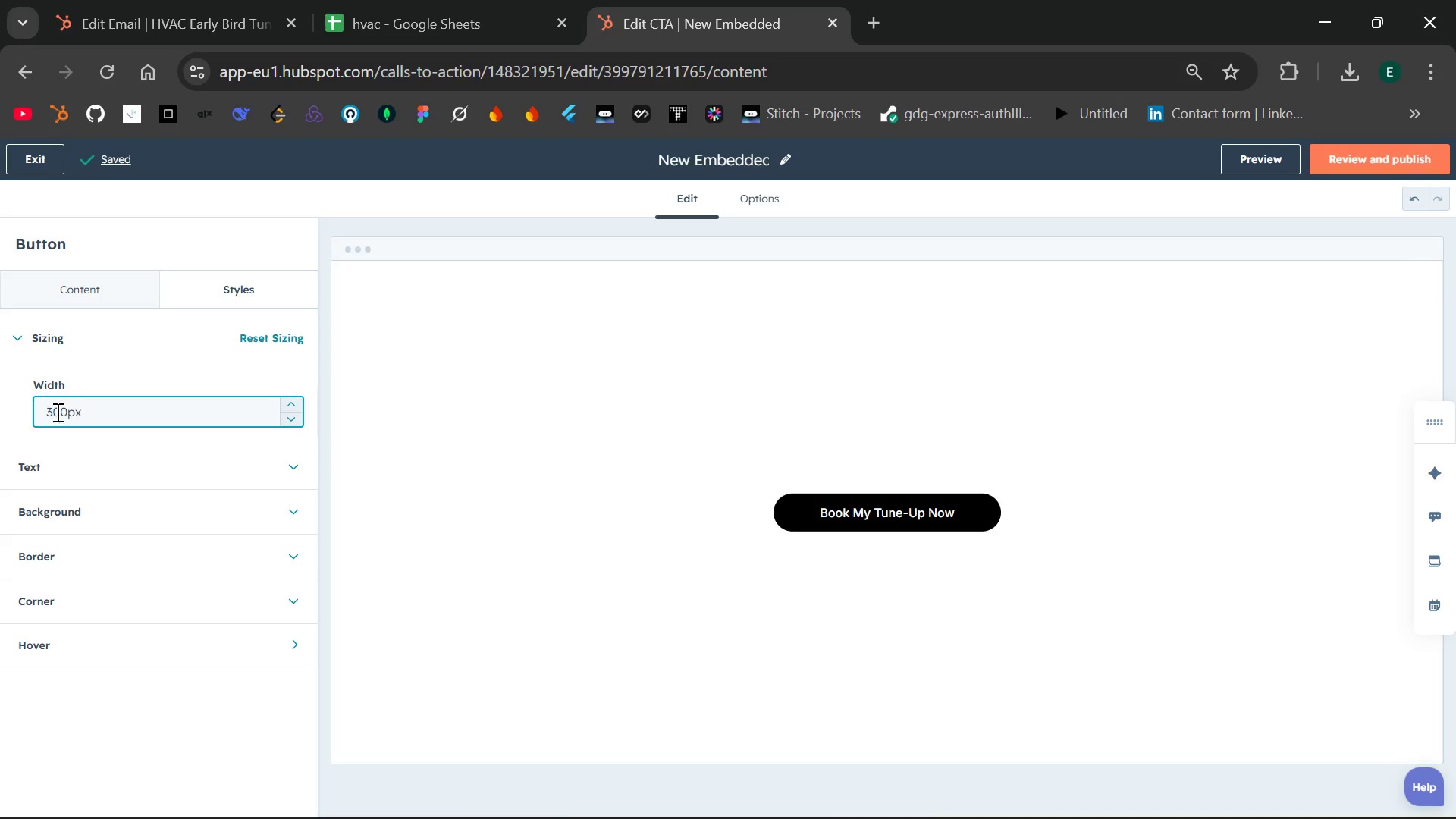 
left_click([127, 422])
 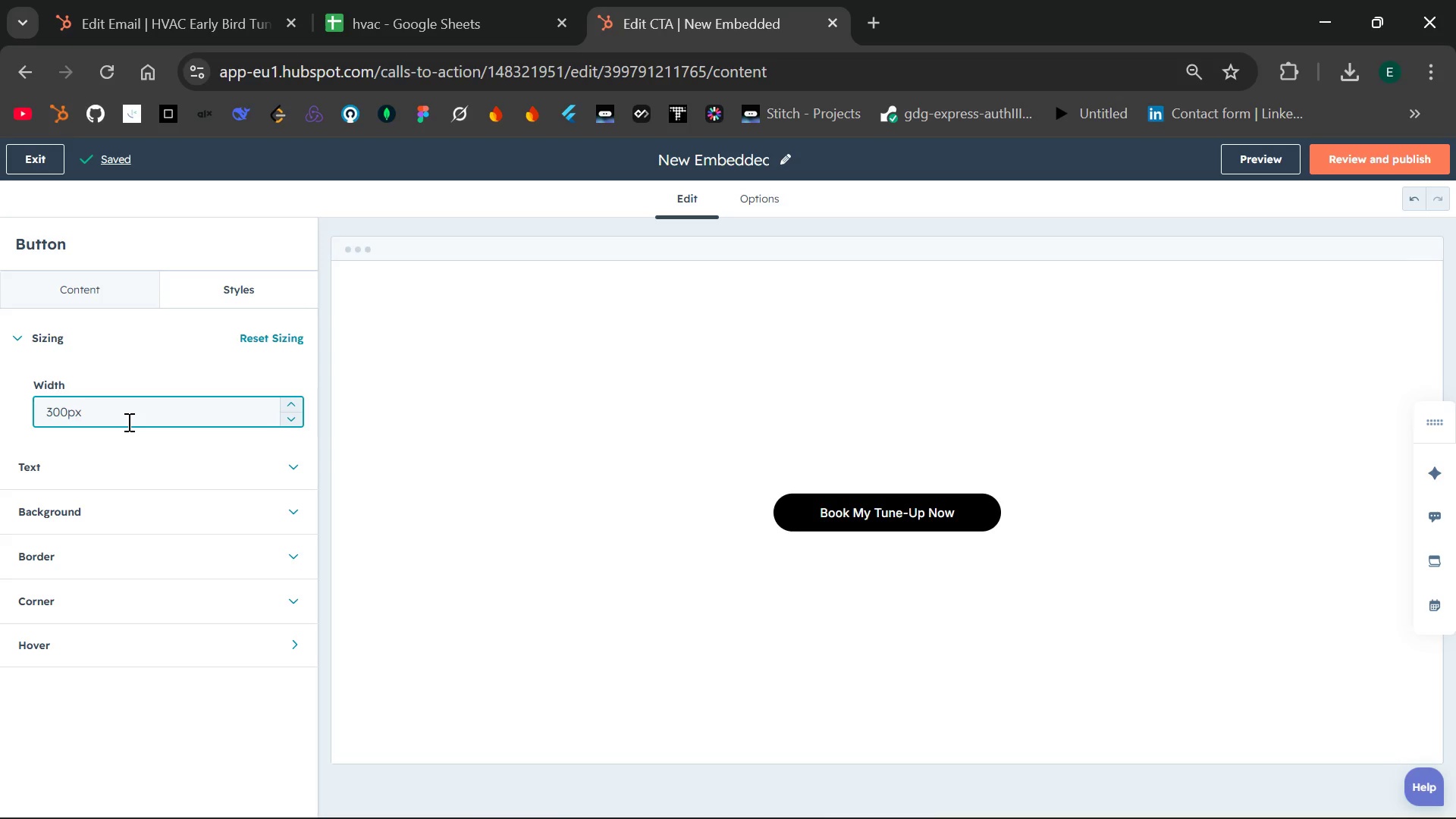 
left_click([127, 422])
 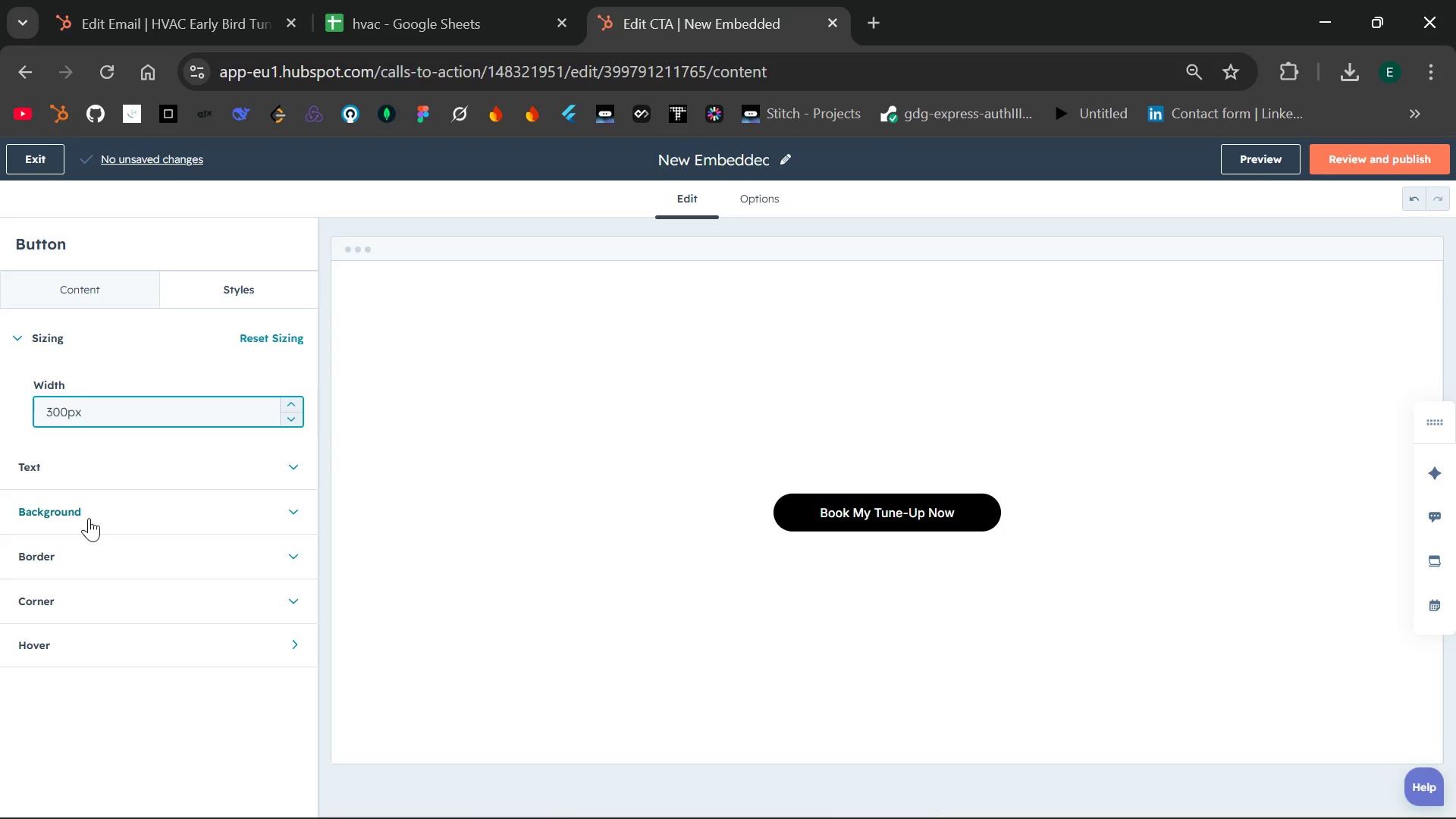 
wait(10.22)
 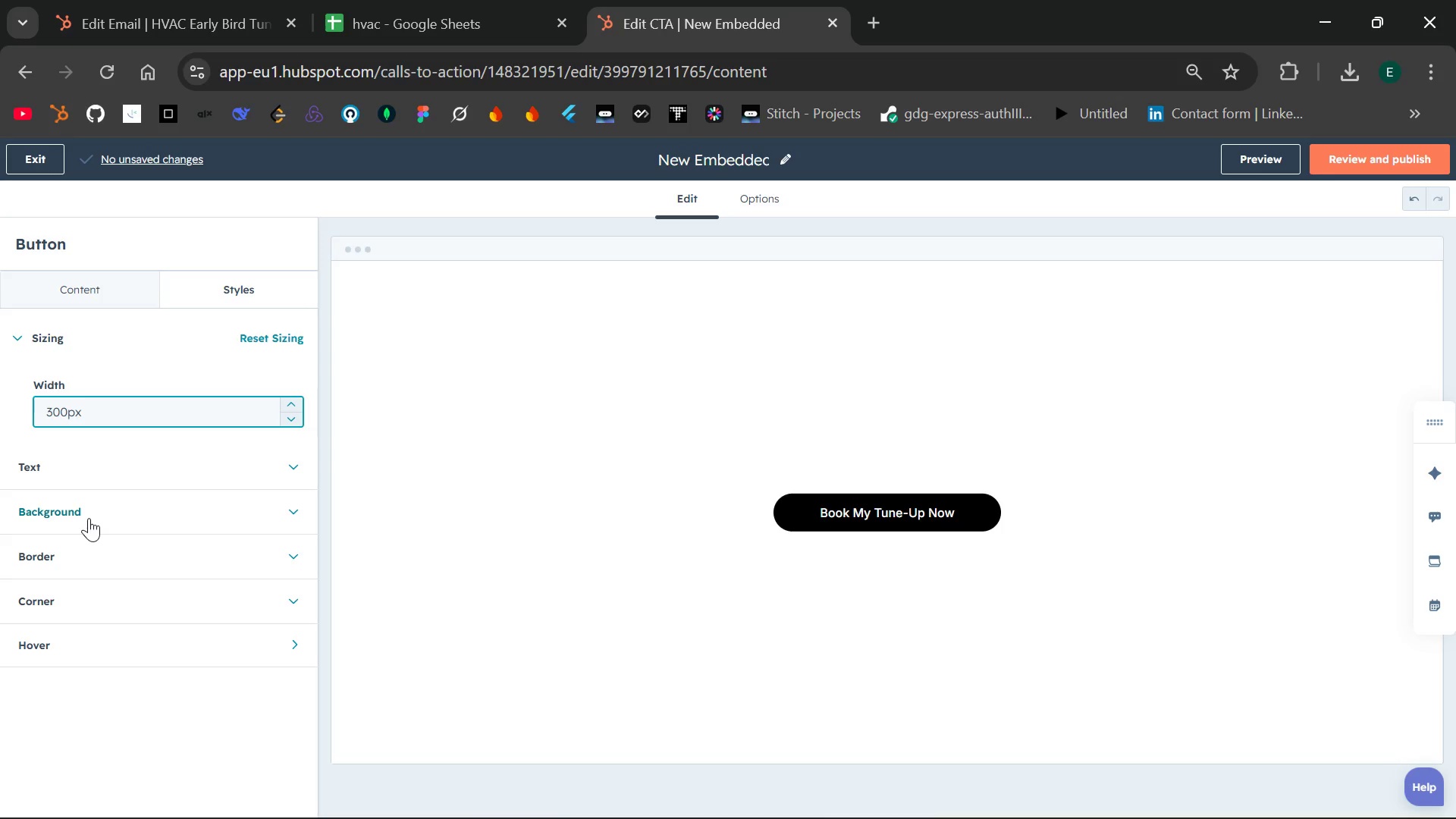 
left_click([47, 507])
 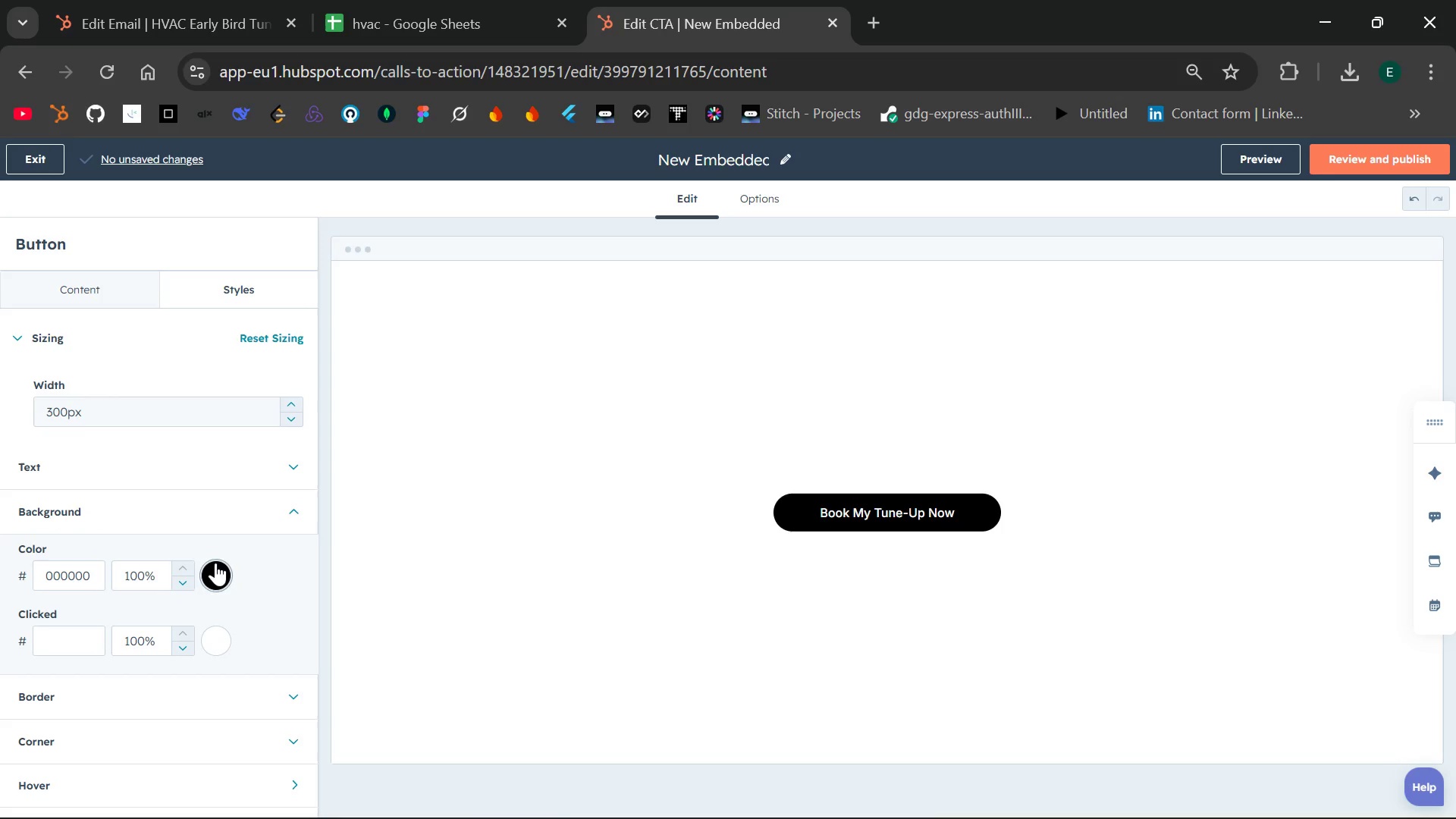 
left_click([216, 563])
 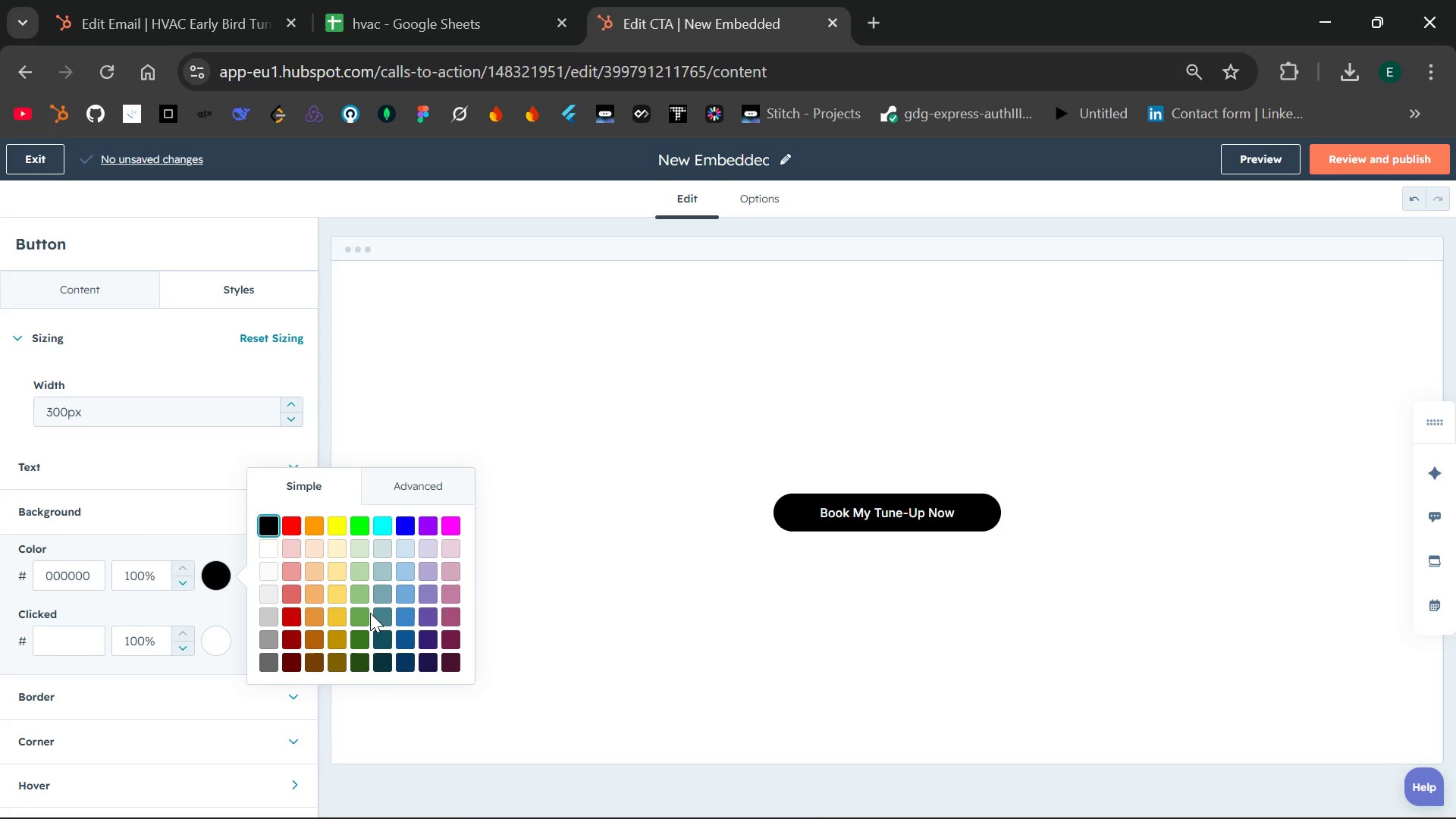 
left_click([362, 616])
 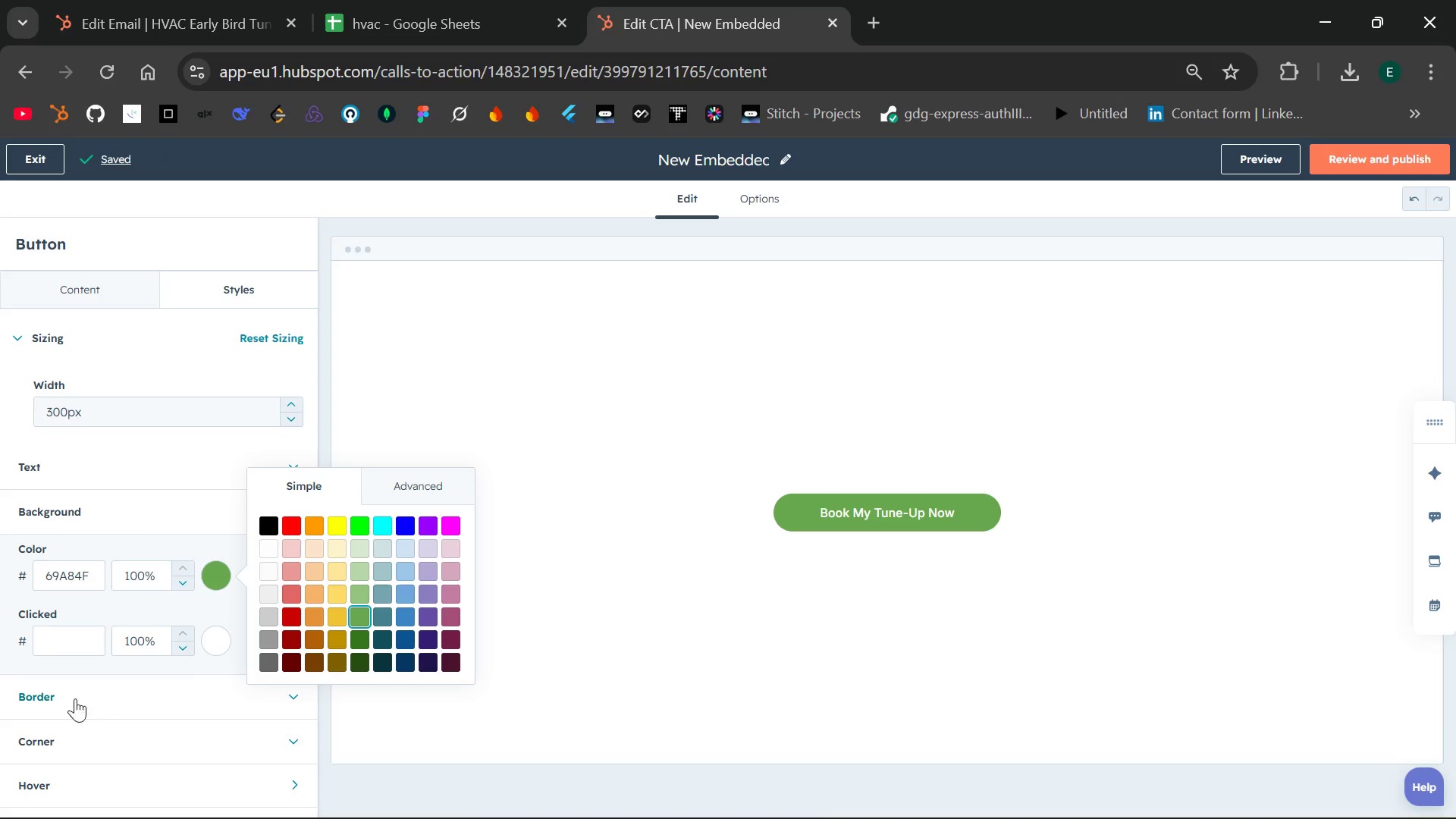 
wait(5.45)
 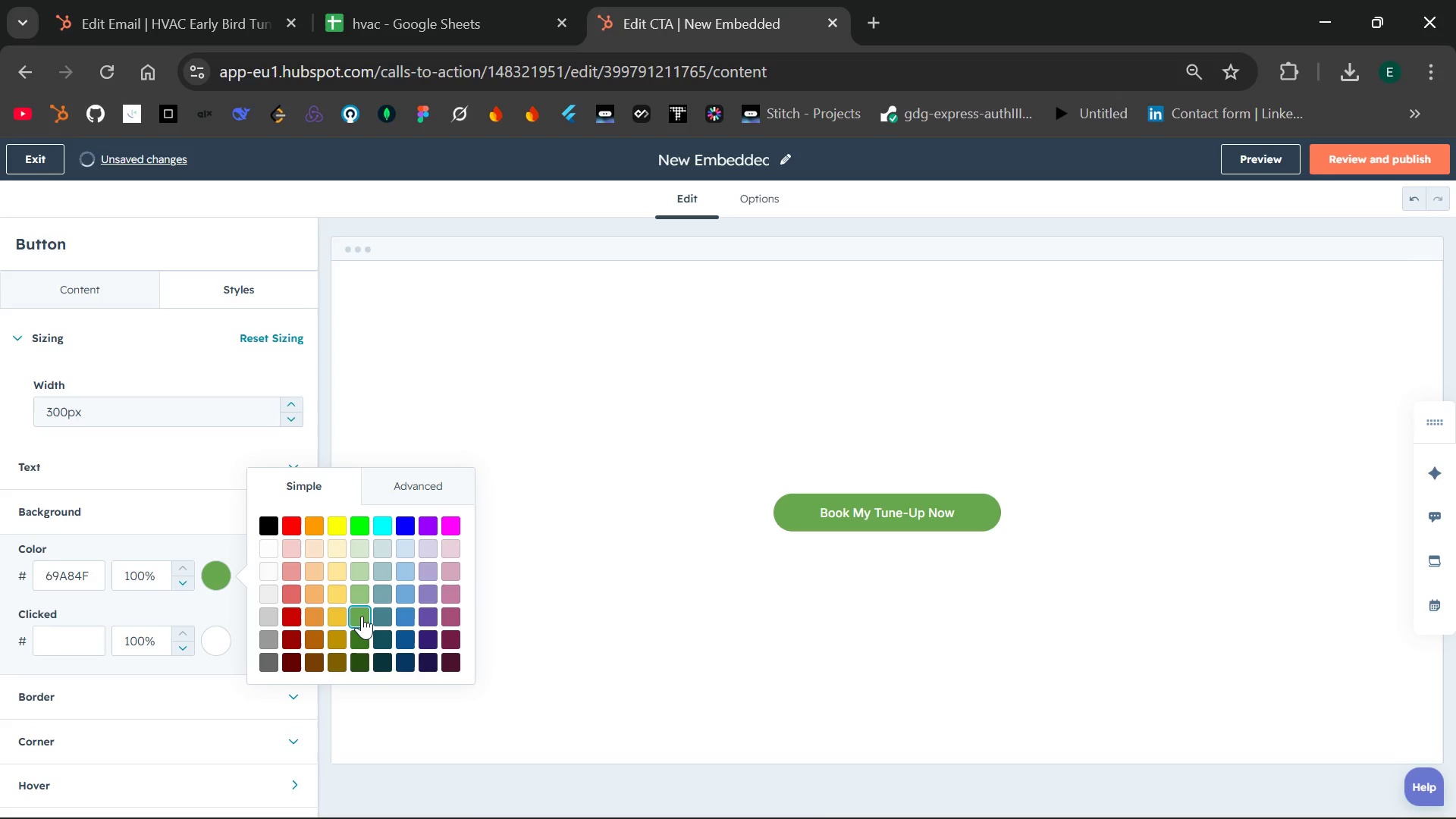 
left_click([40, 698])
 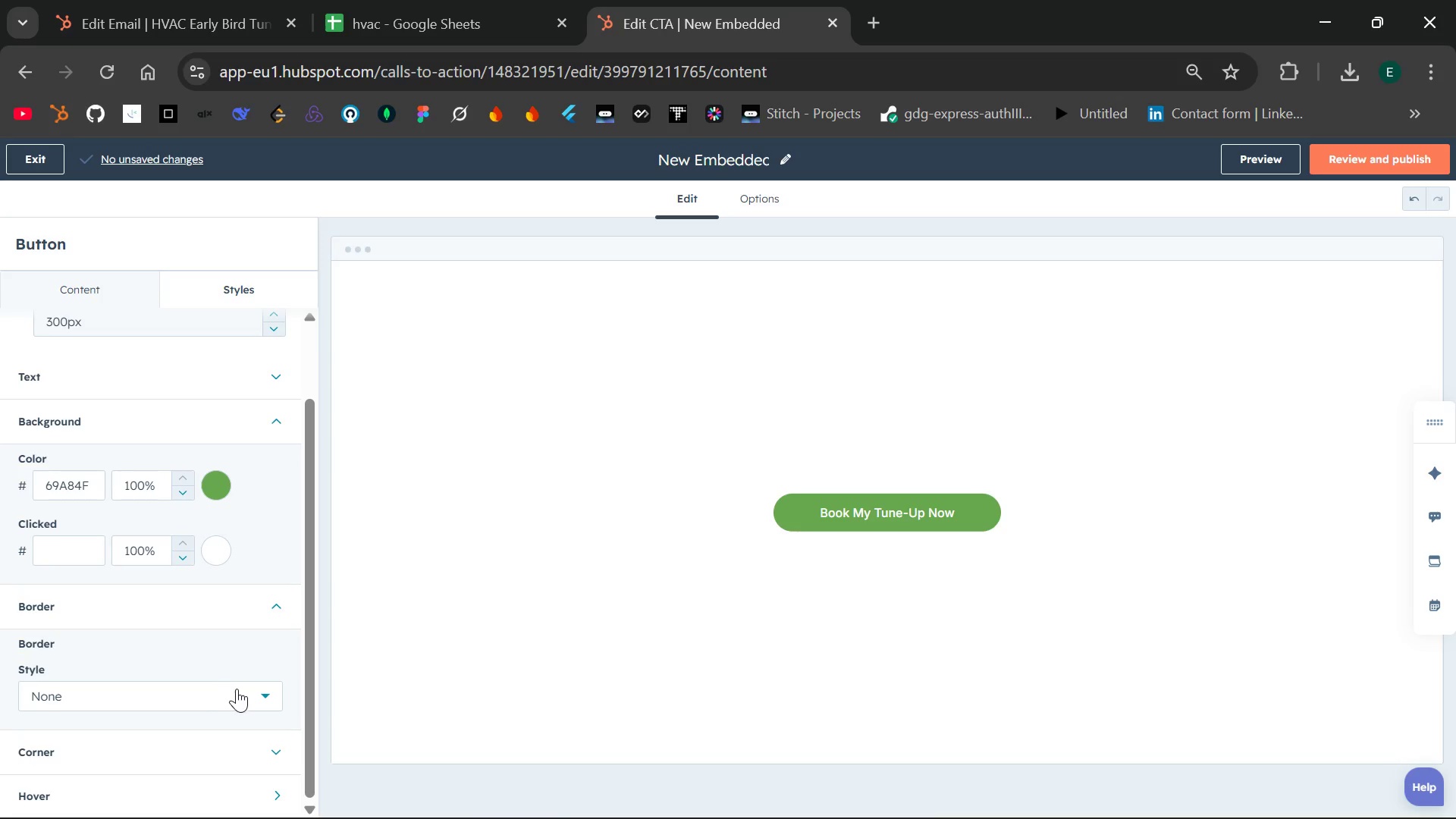 
left_click([250, 695])
 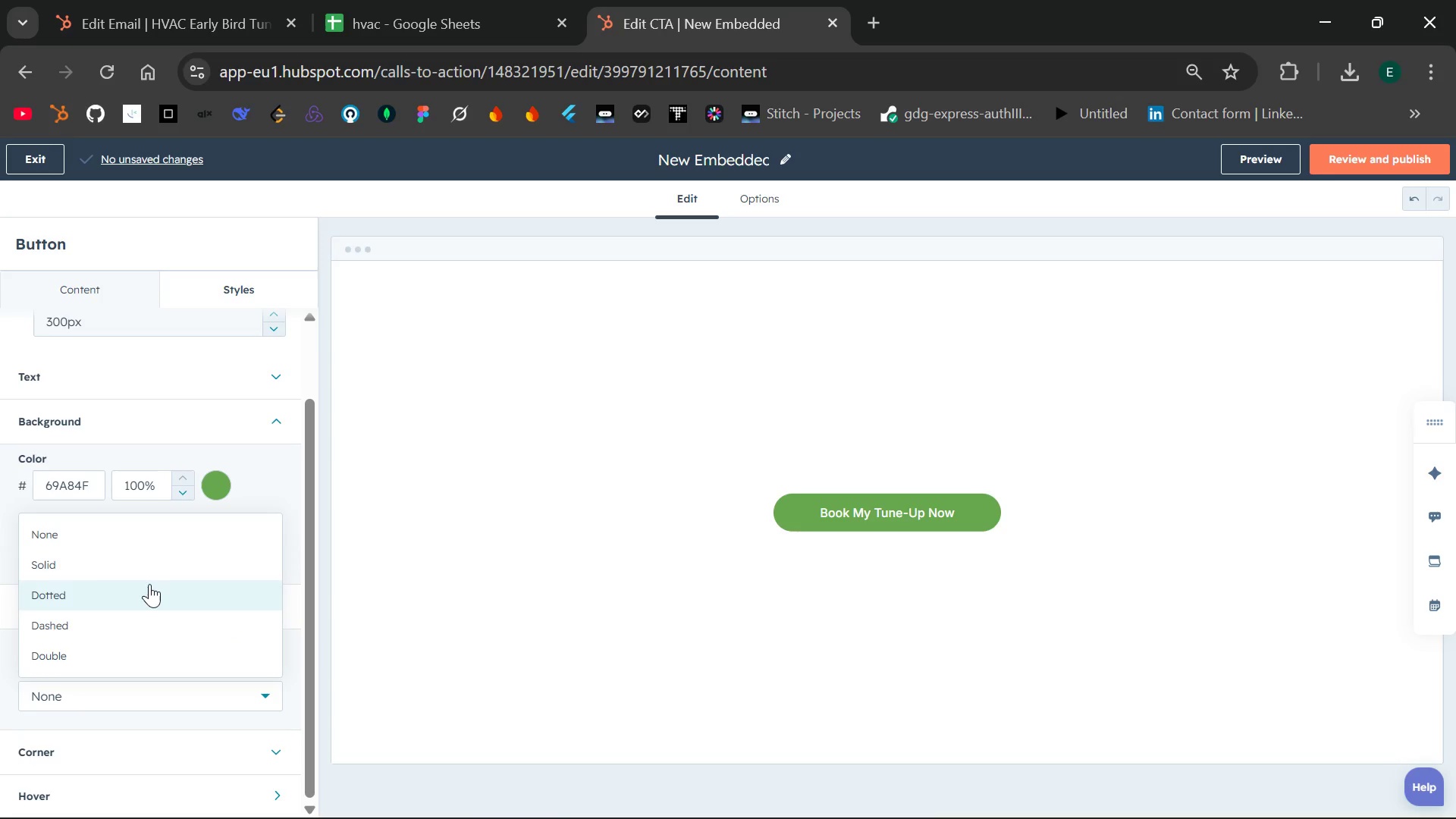 
left_click([143, 572])
 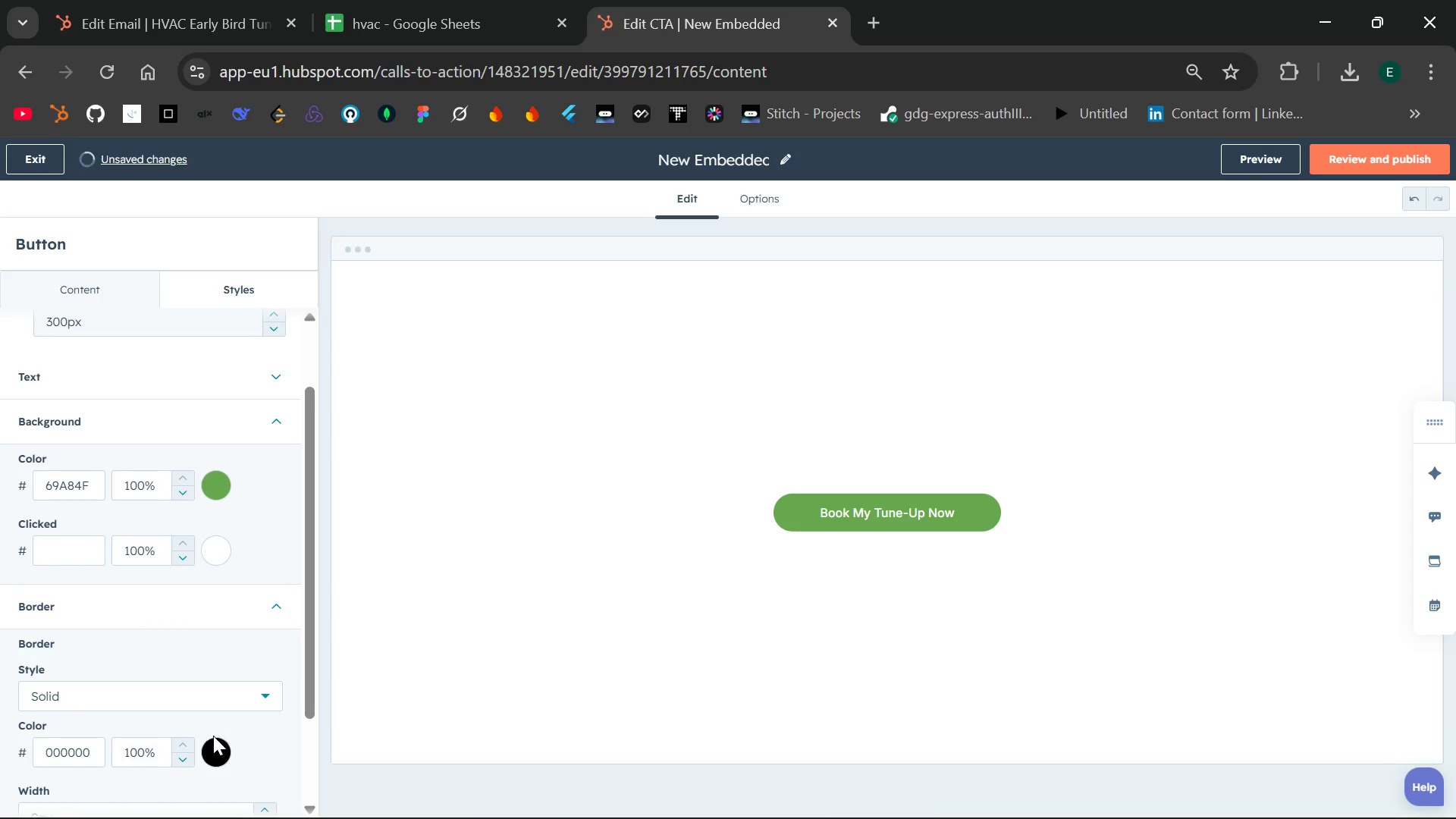 
left_click([216, 755])
 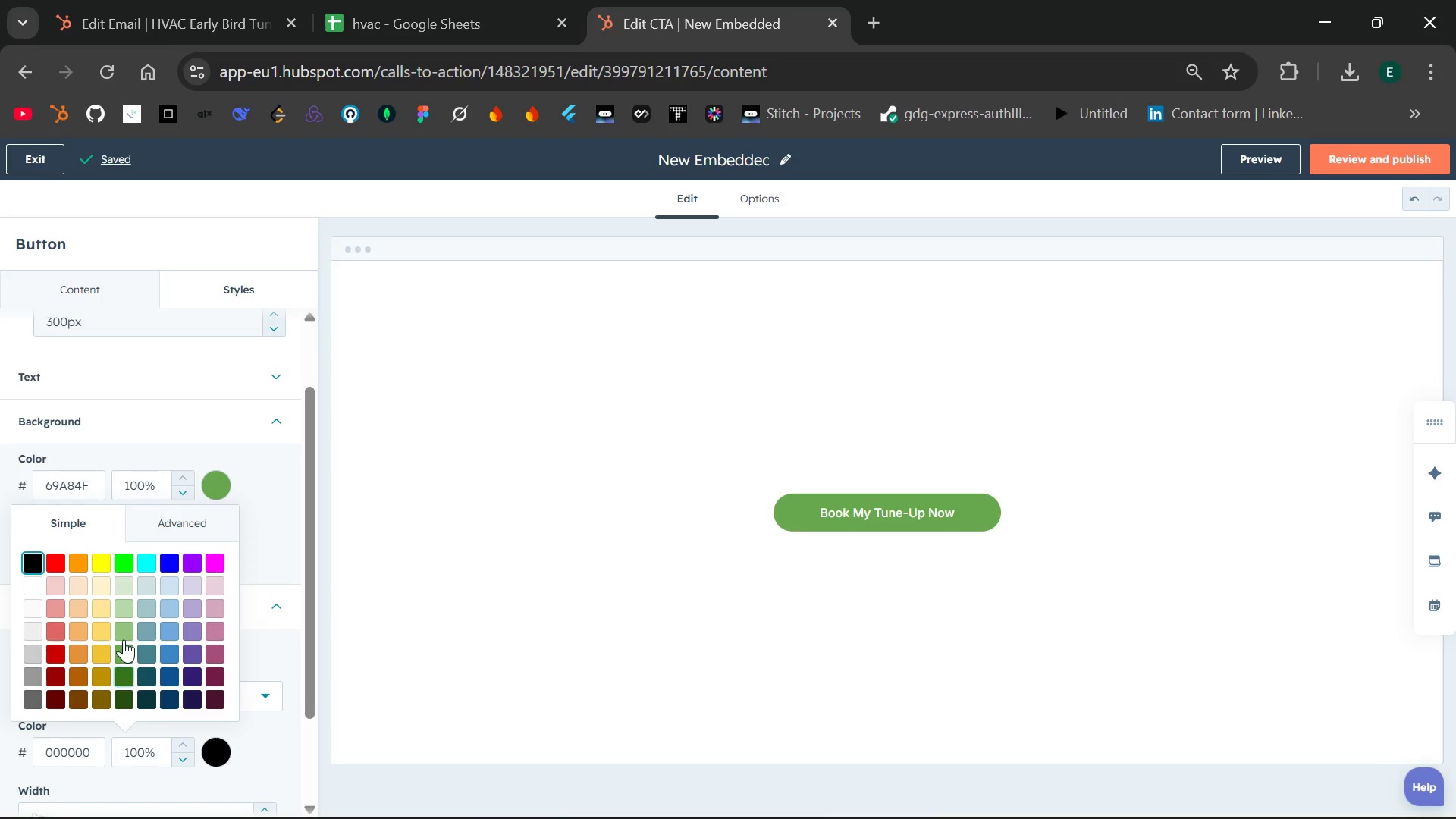 
left_click([118, 606])
 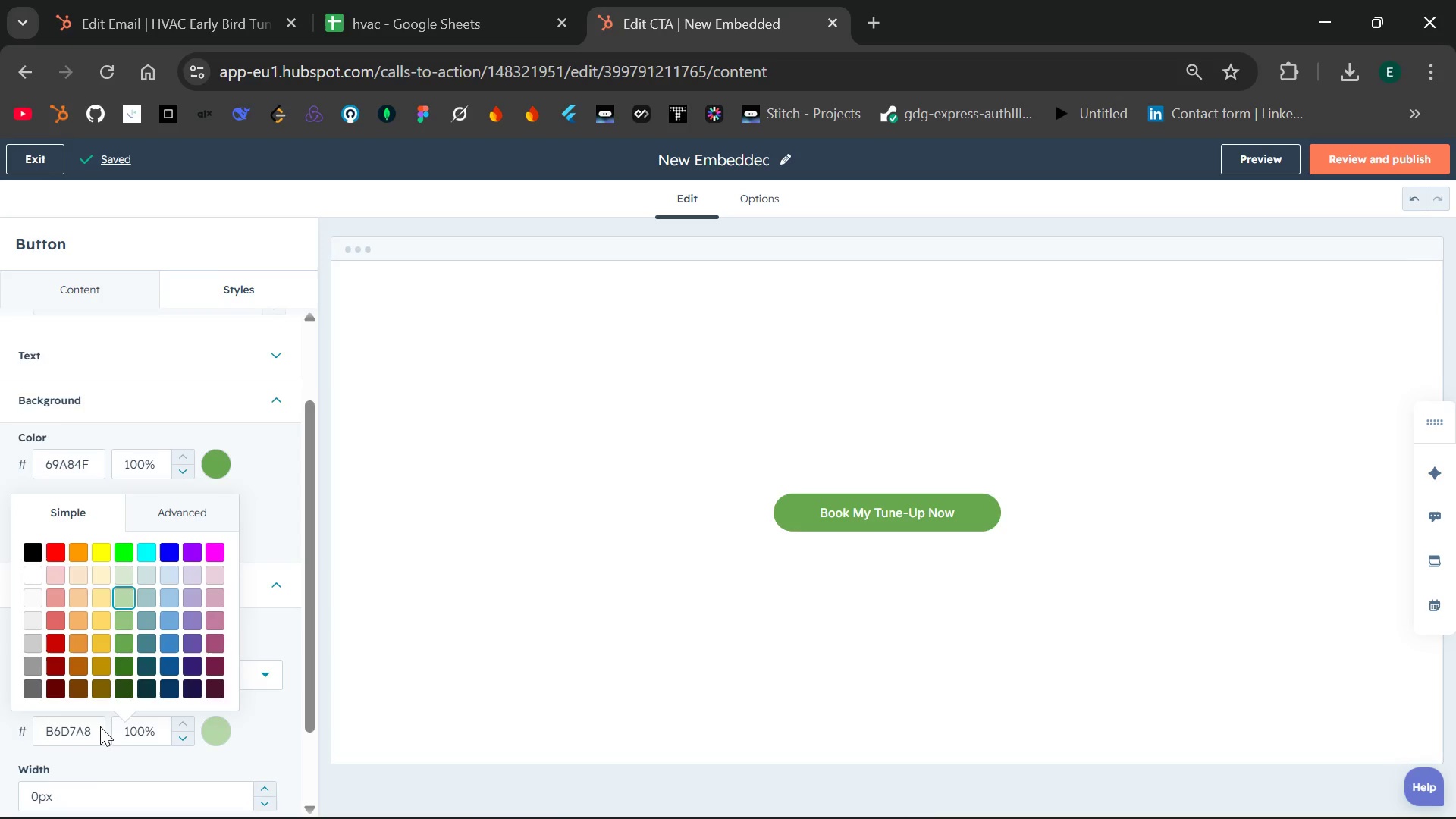 
wait(5.33)
 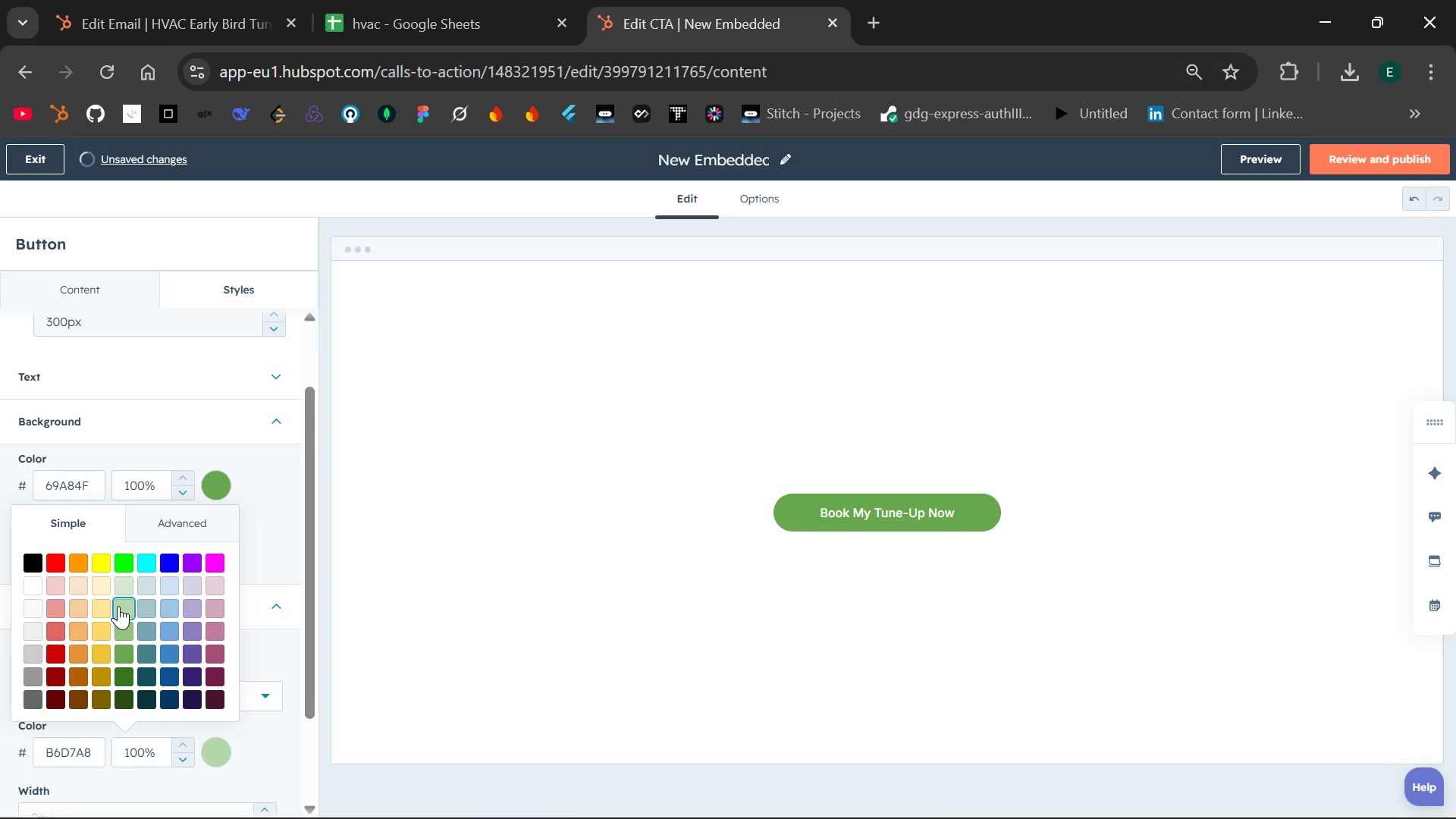 
left_click([41, 752])
 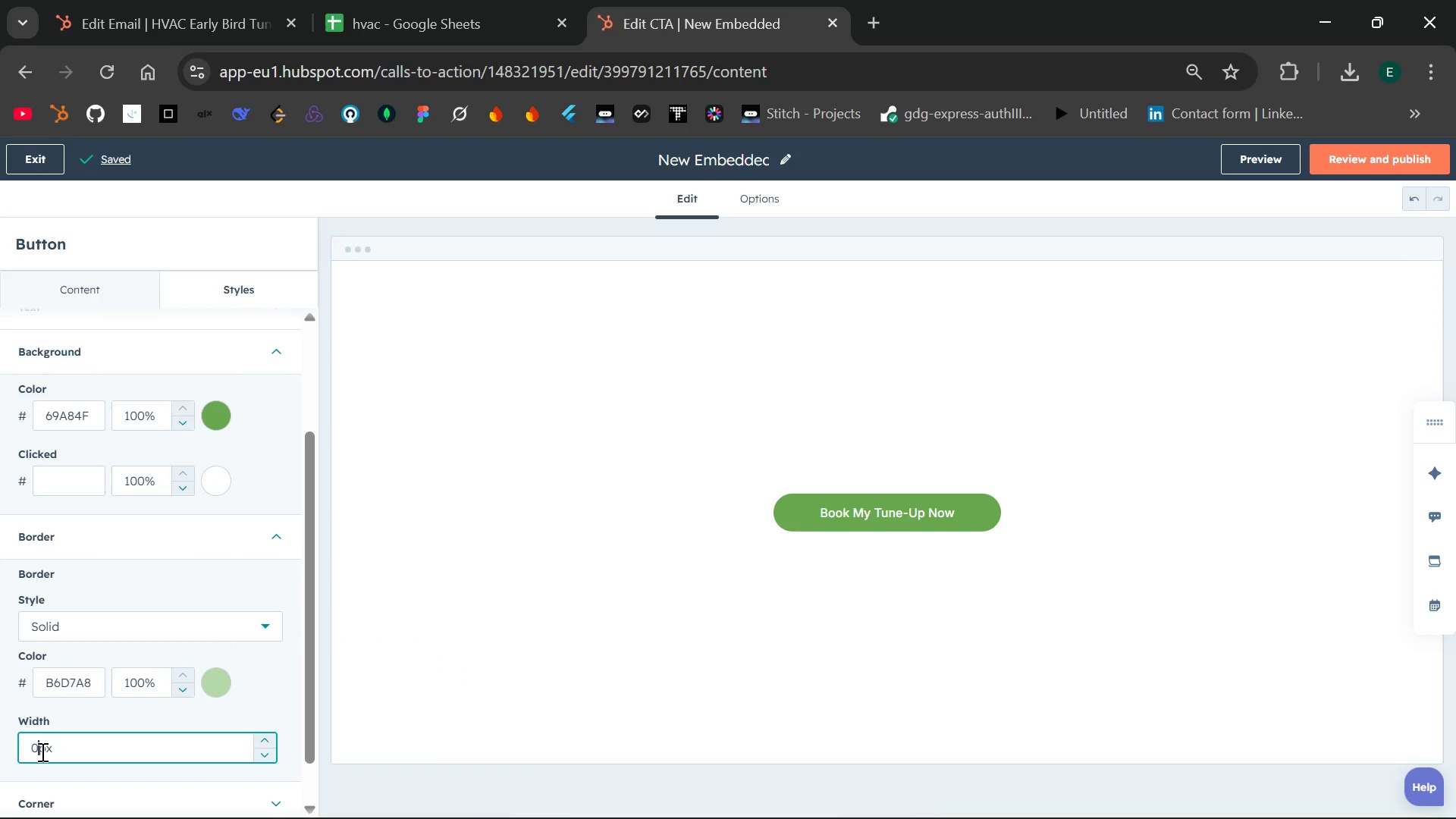 
key(Backspace)
 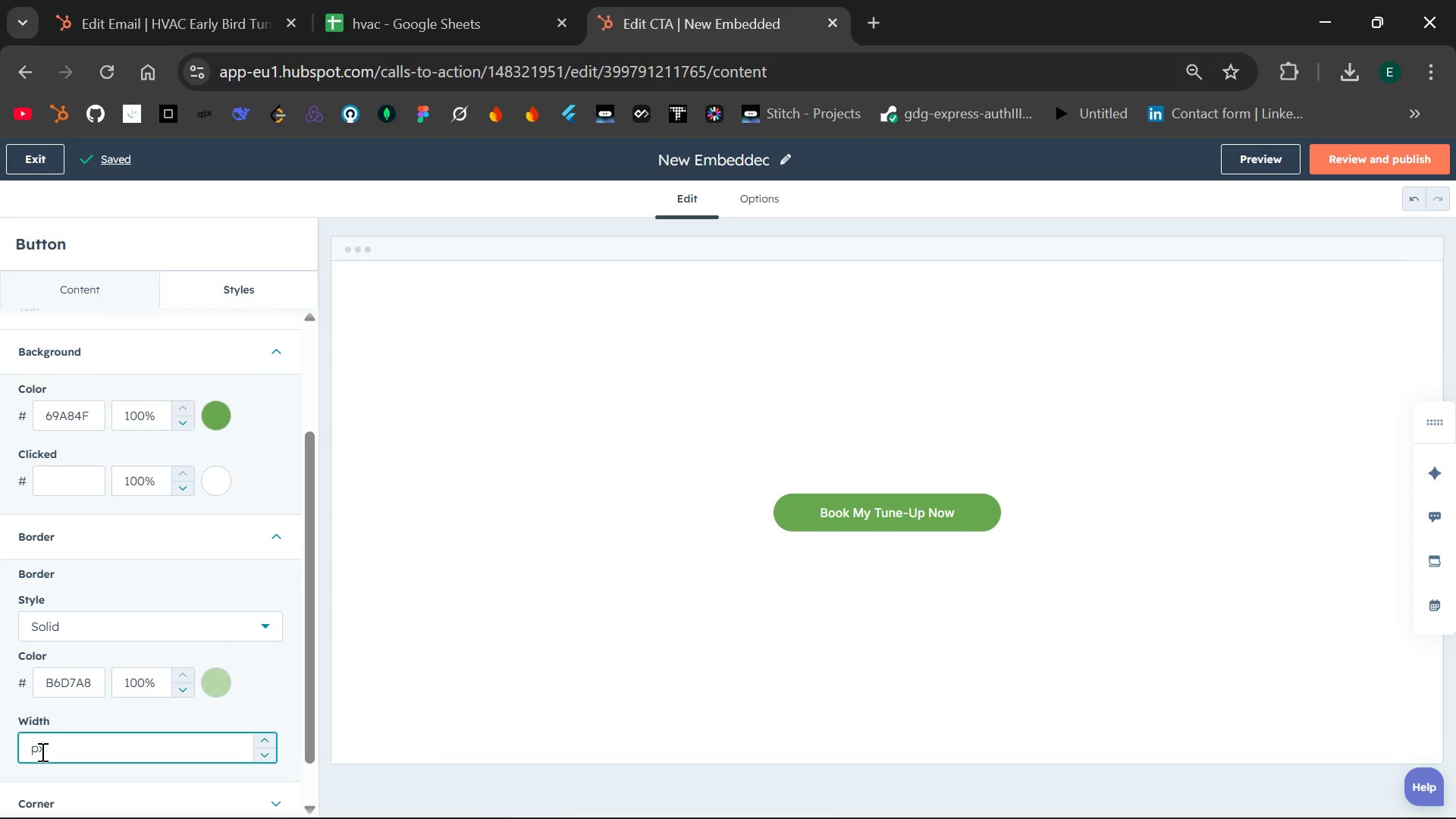 
key(2)
 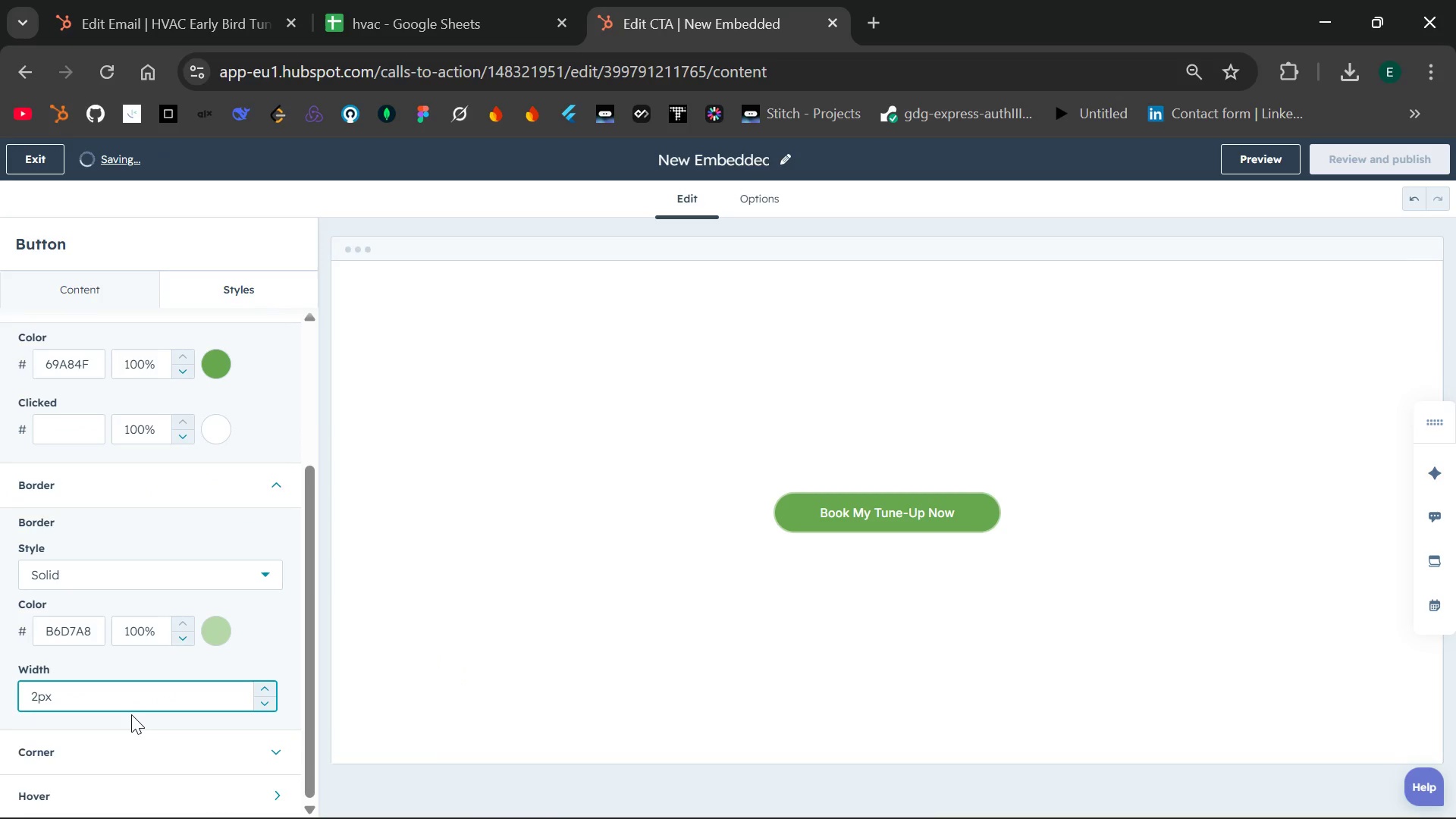 
left_click([142, 752])
 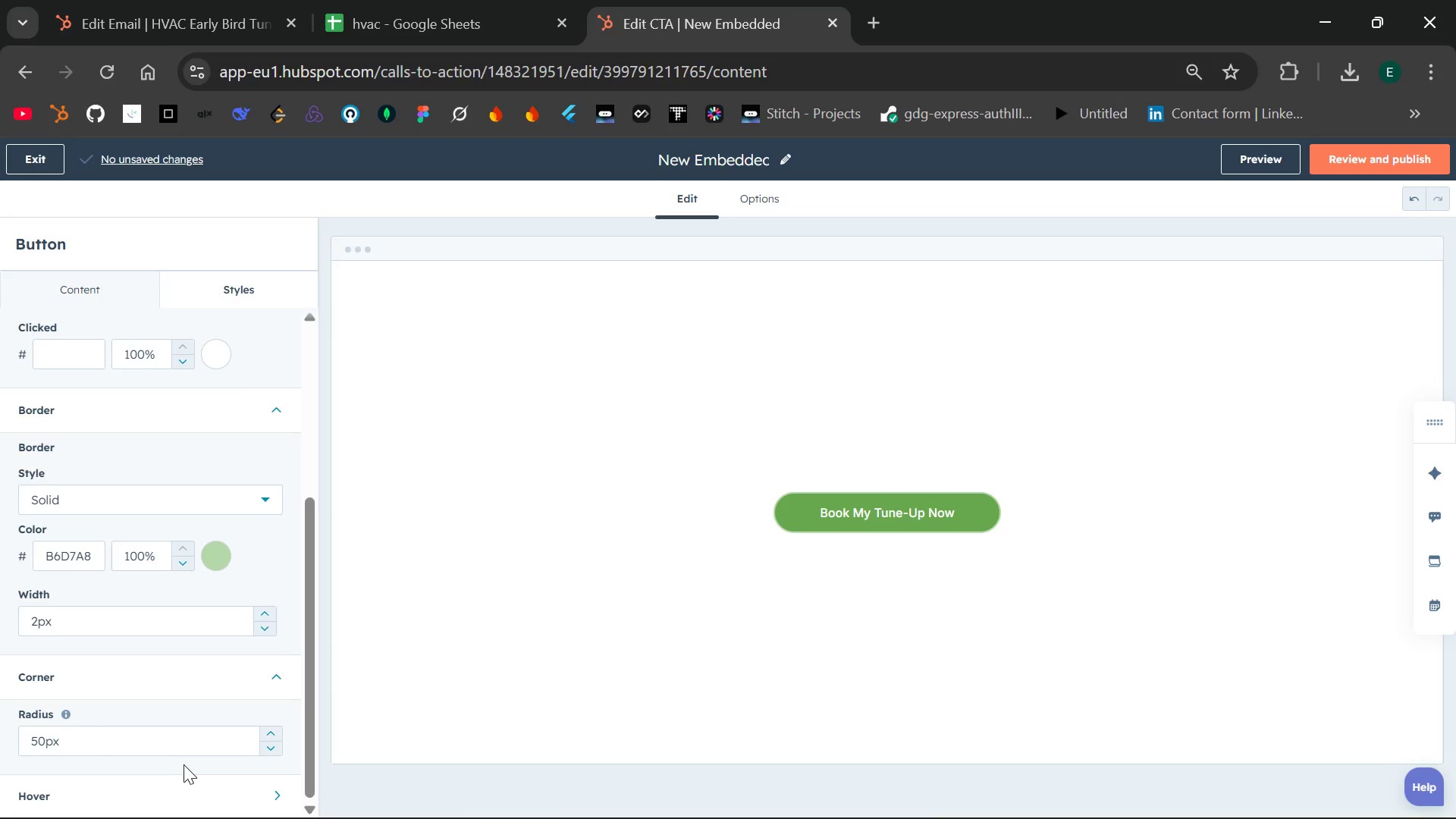 
left_click([235, 786])
 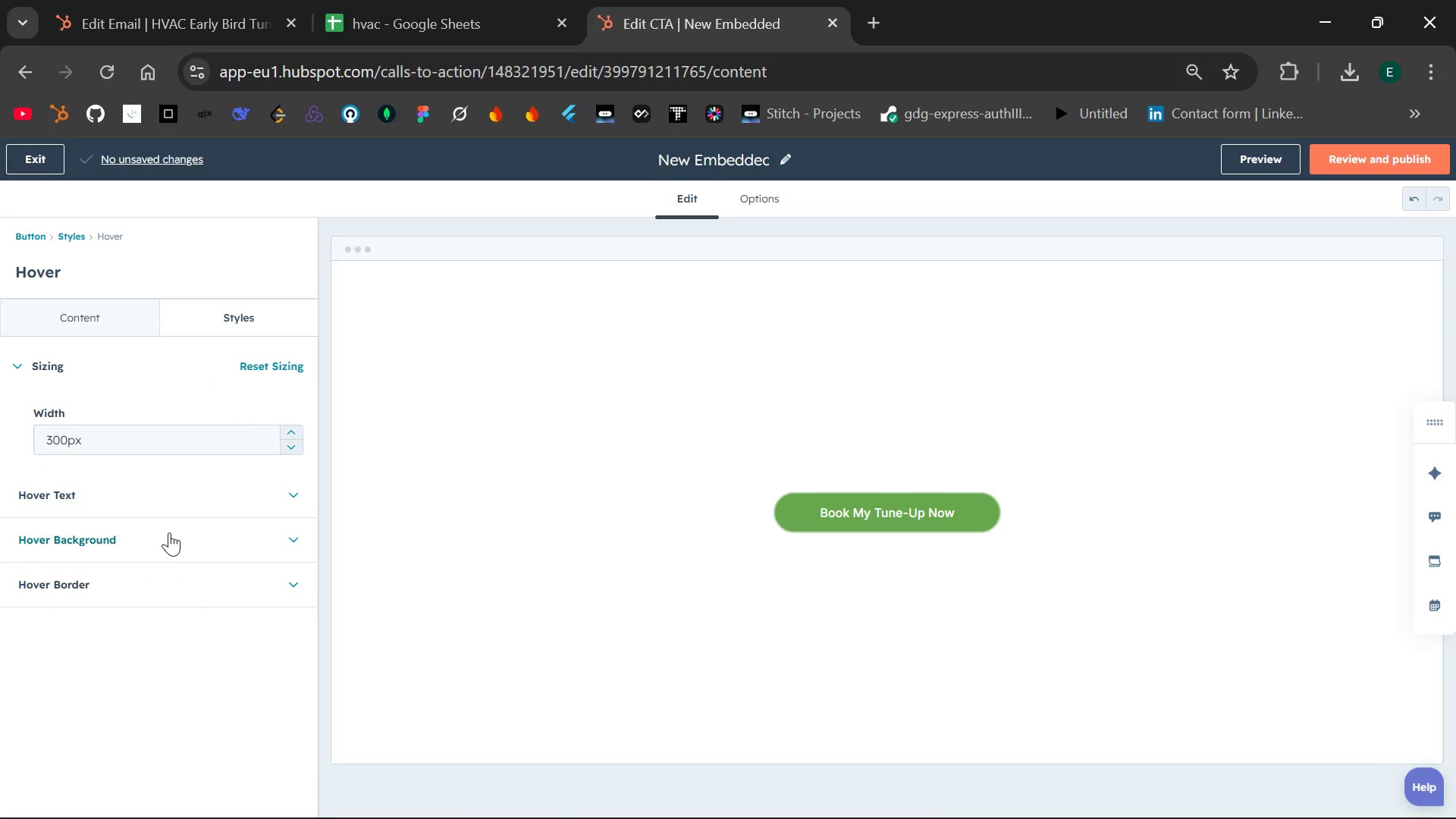 
left_click([169, 535])
 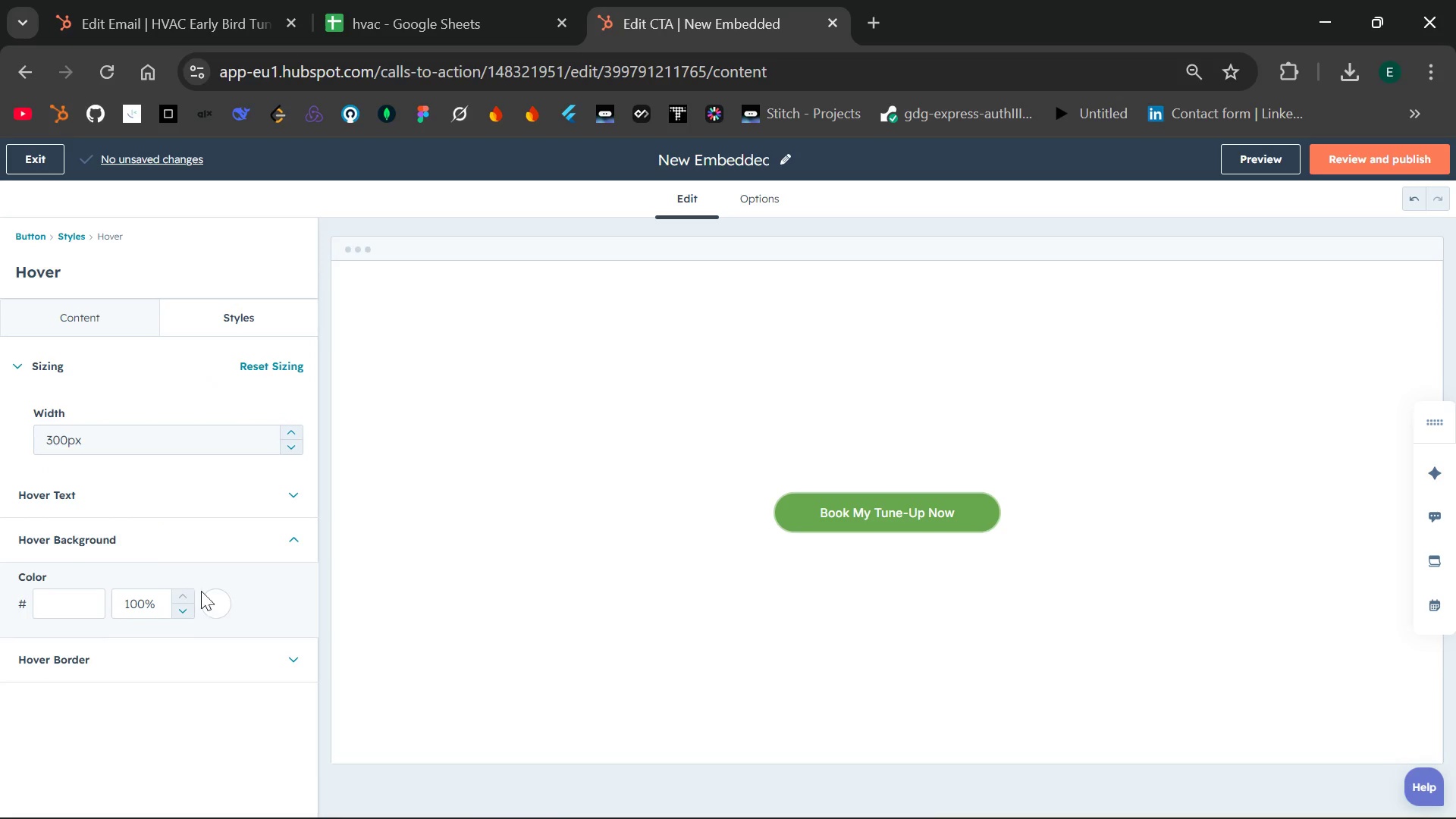 
left_click([222, 604])
 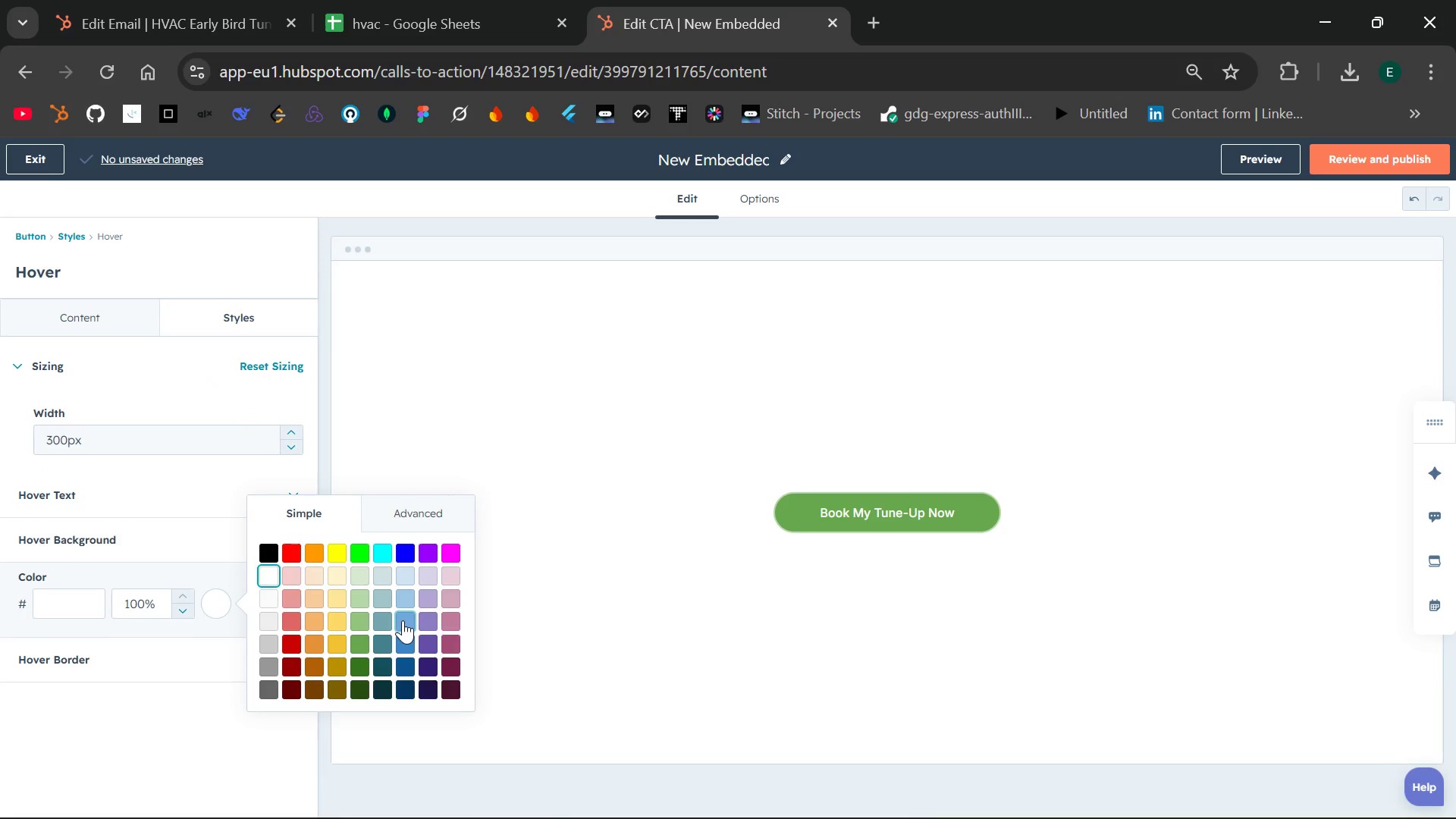 
left_click([403, 623])
 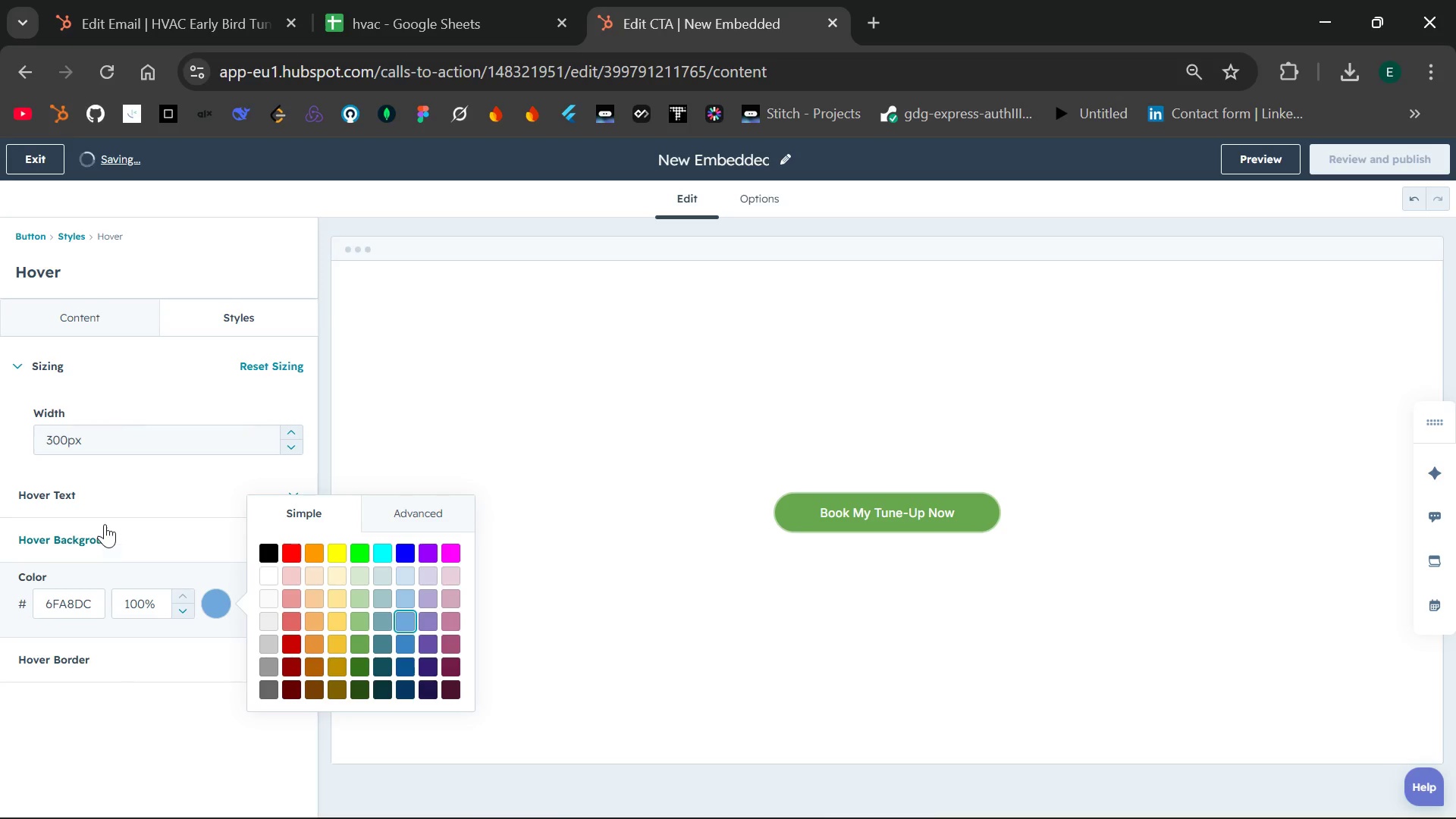 
left_click([83, 535])
 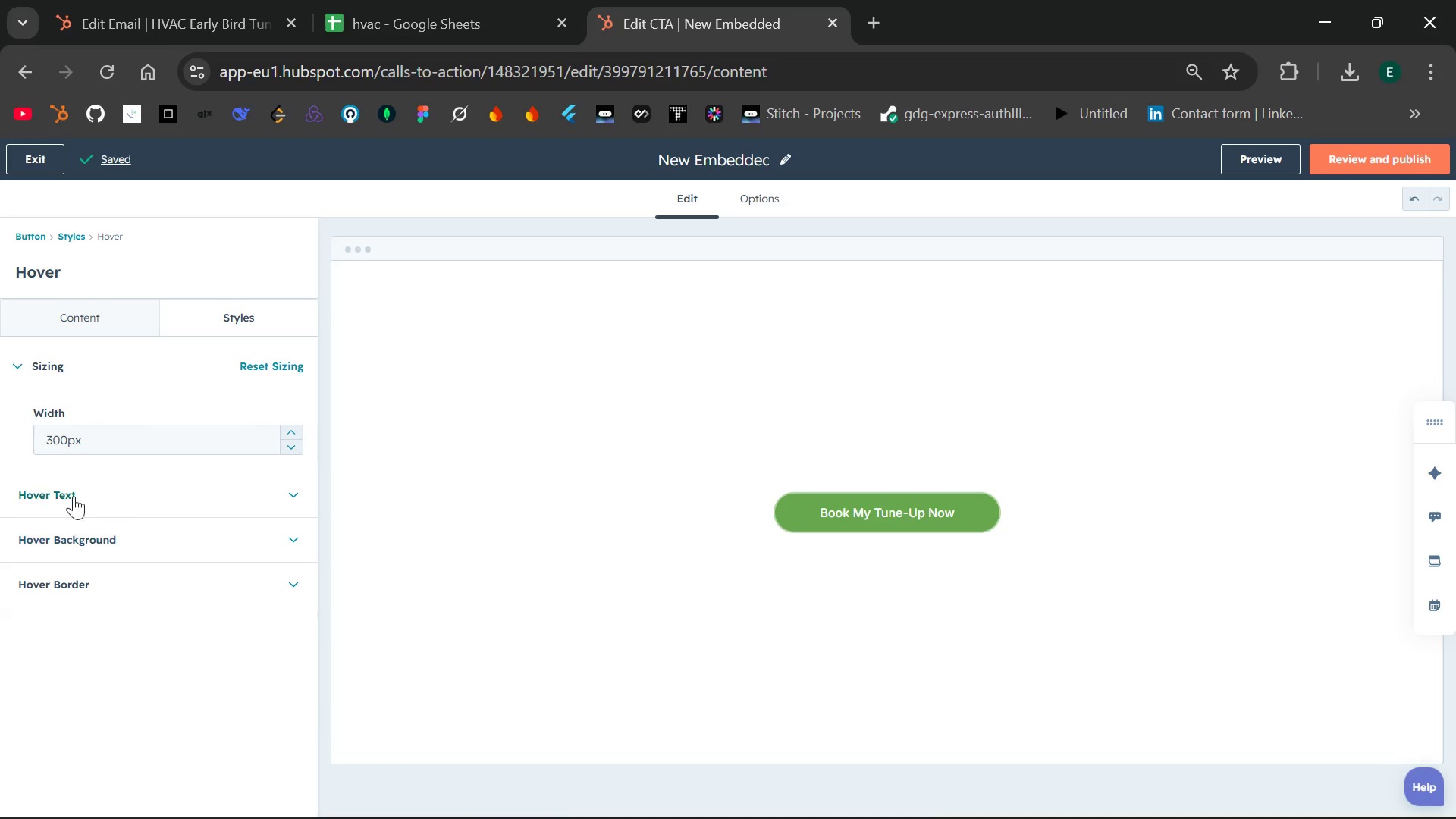 
left_click([72, 487])
 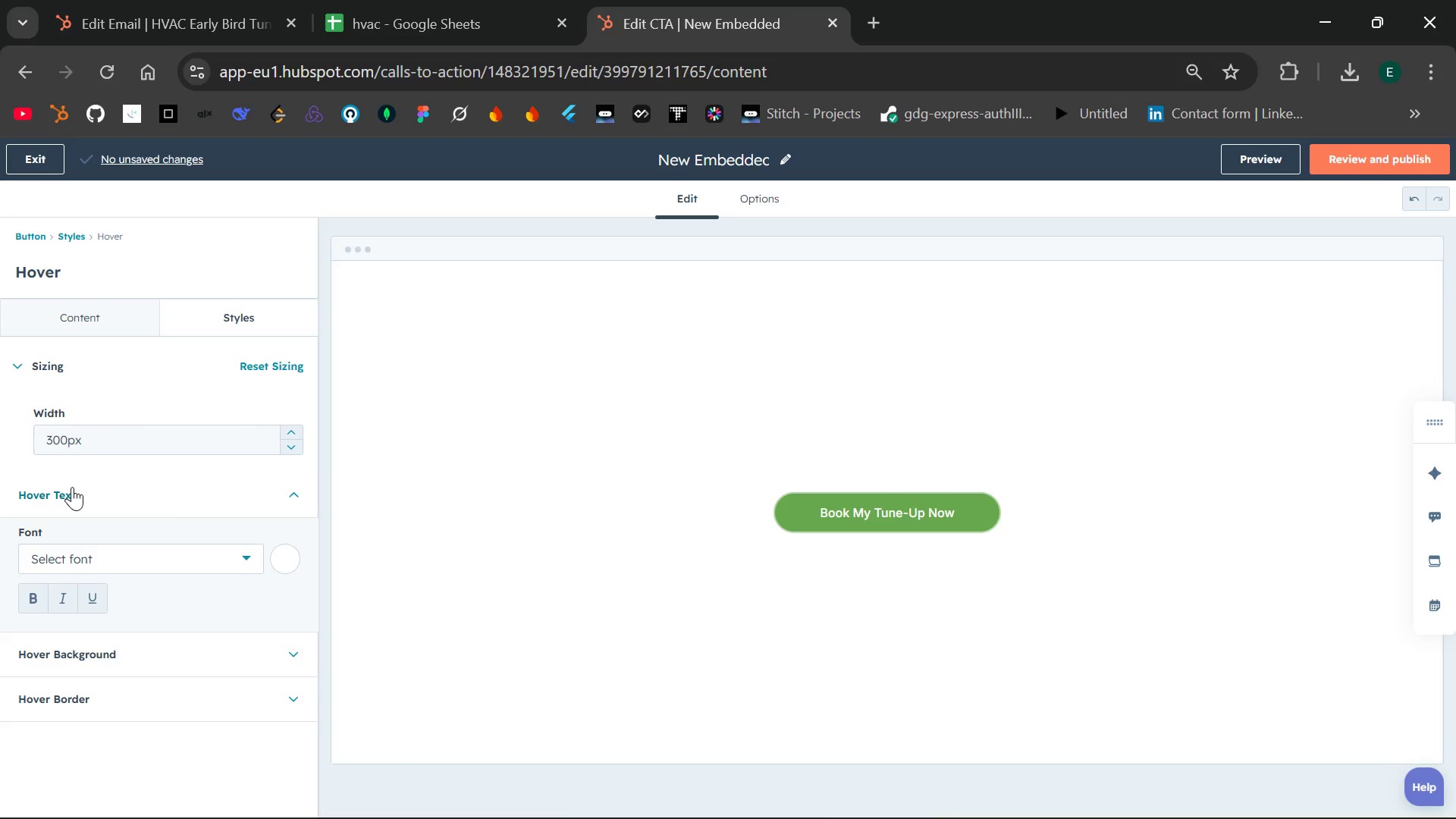 
left_click([72, 487])
 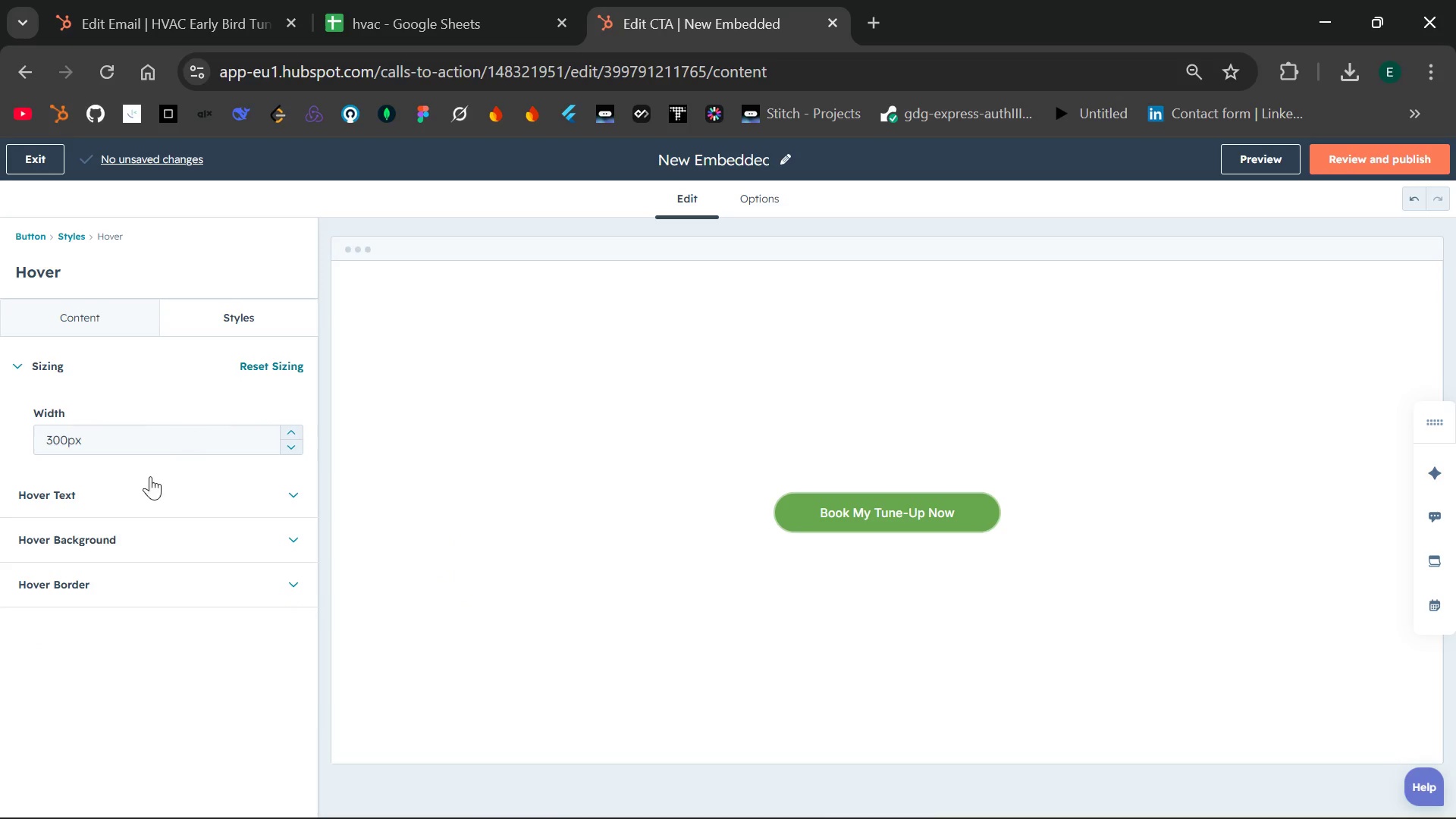 
left_click([99, 500])
 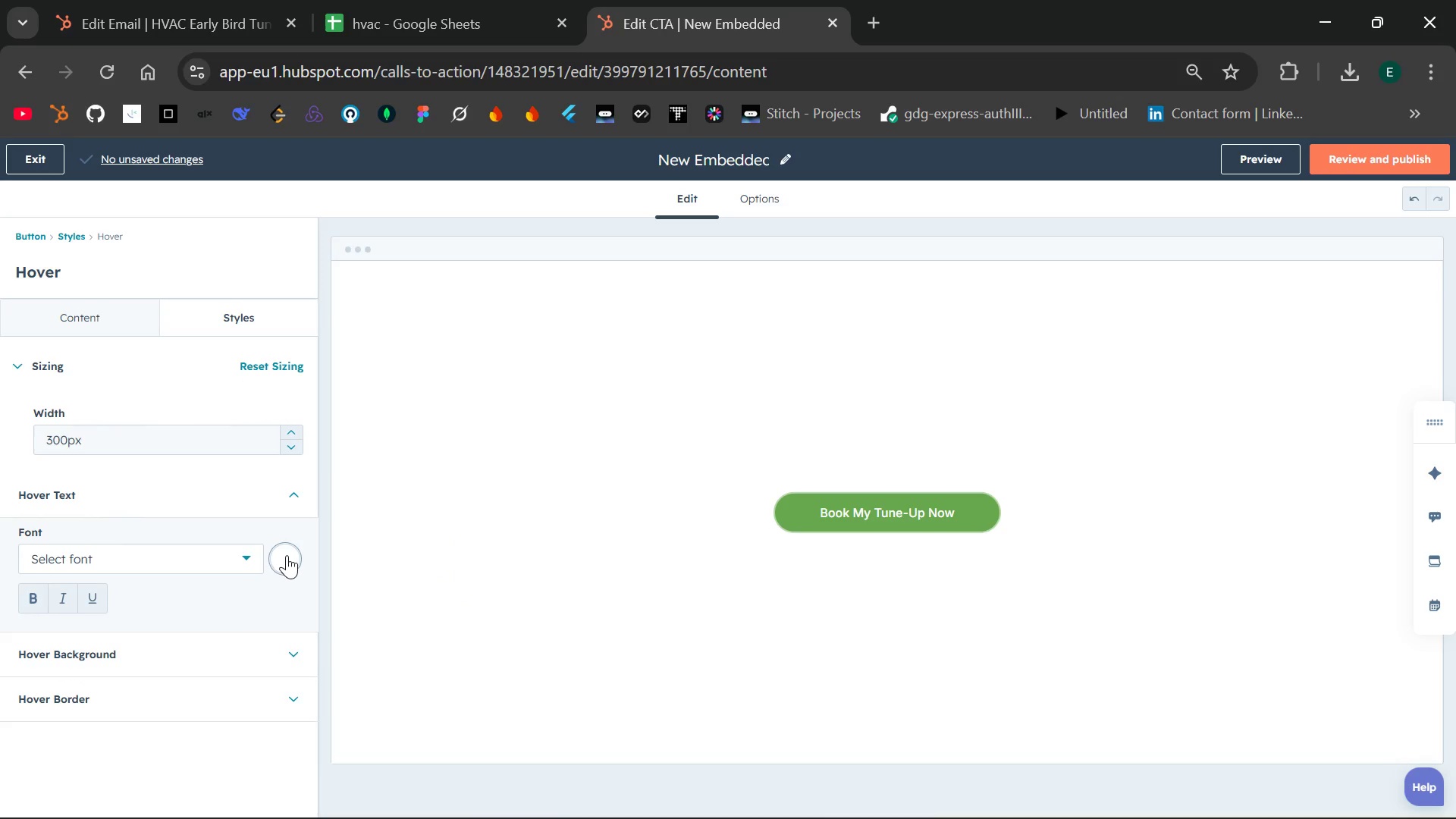 
left_click([287, 555])
 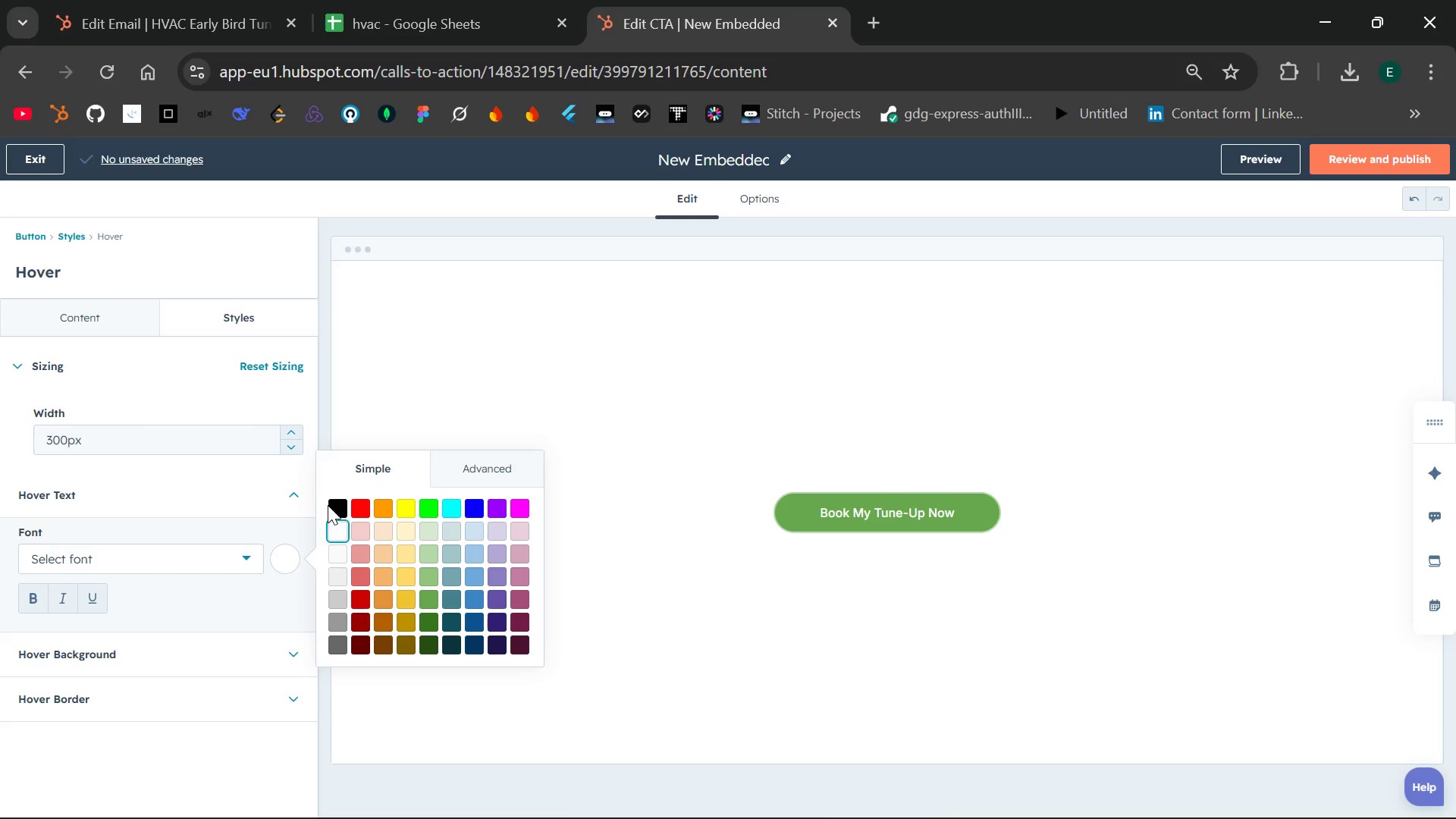 
left_click([339, 506])
 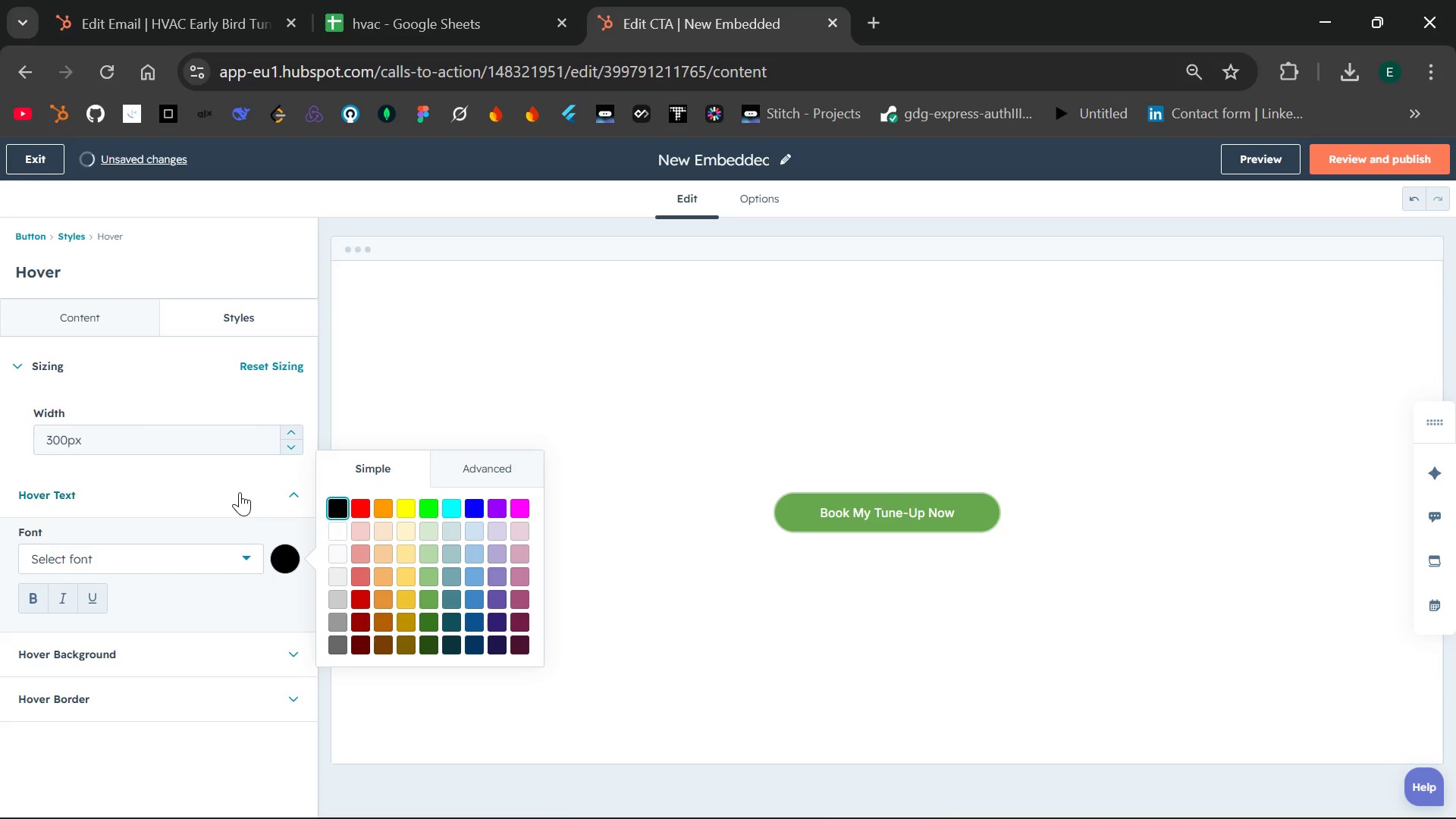 
left_click([240, 492])
 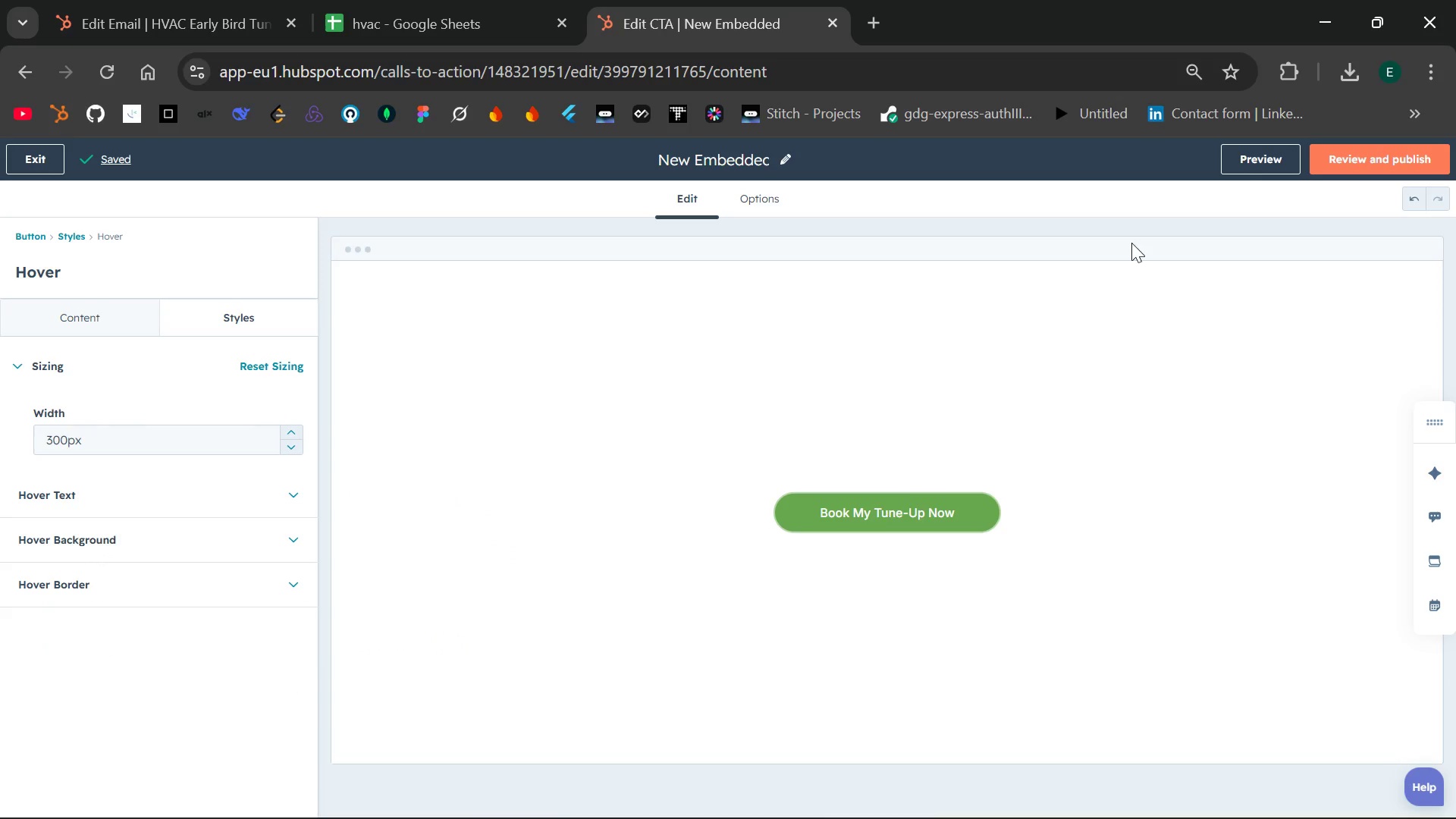 
left_click([1254, 155])
 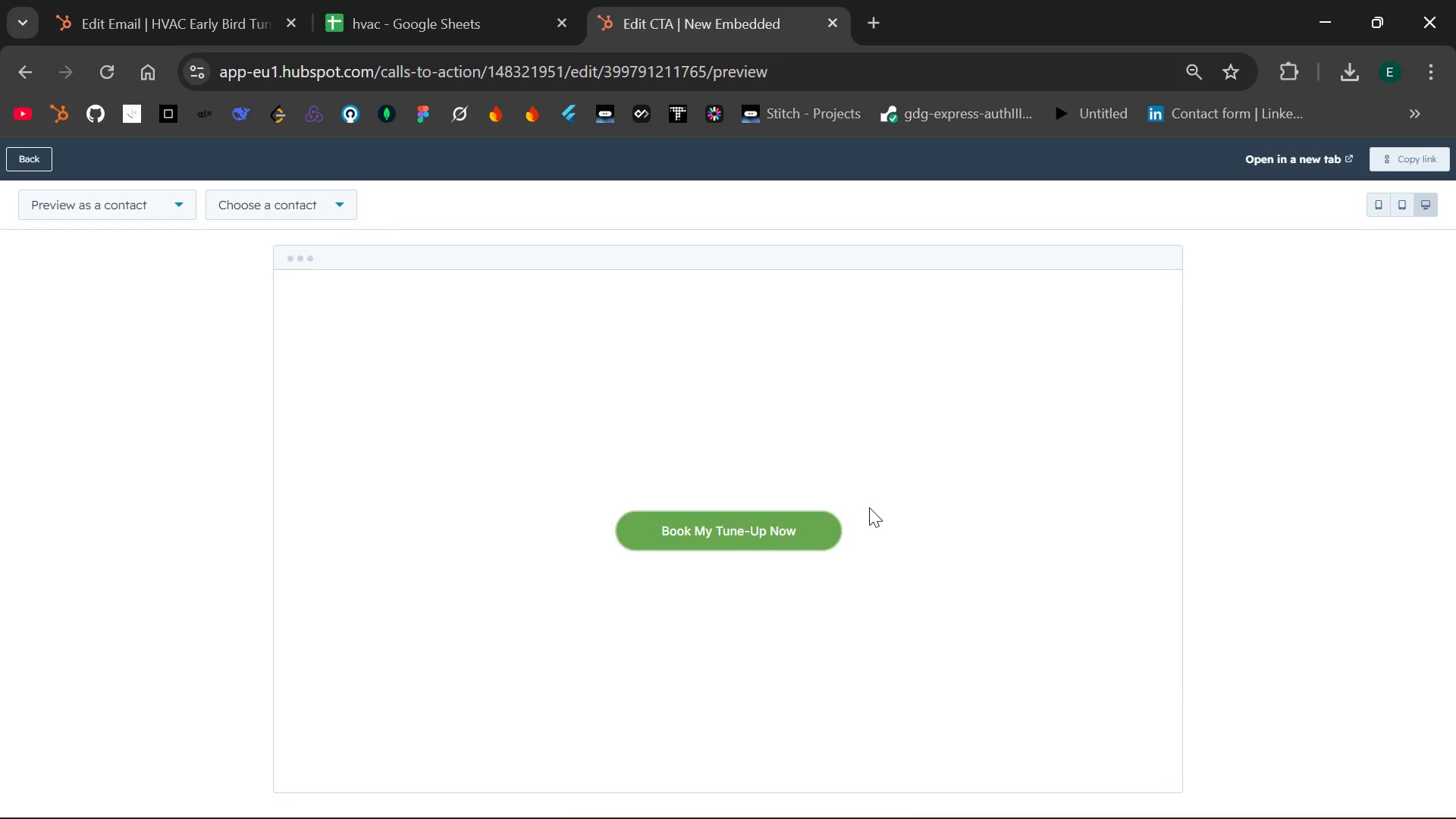 
wait(8.56)
 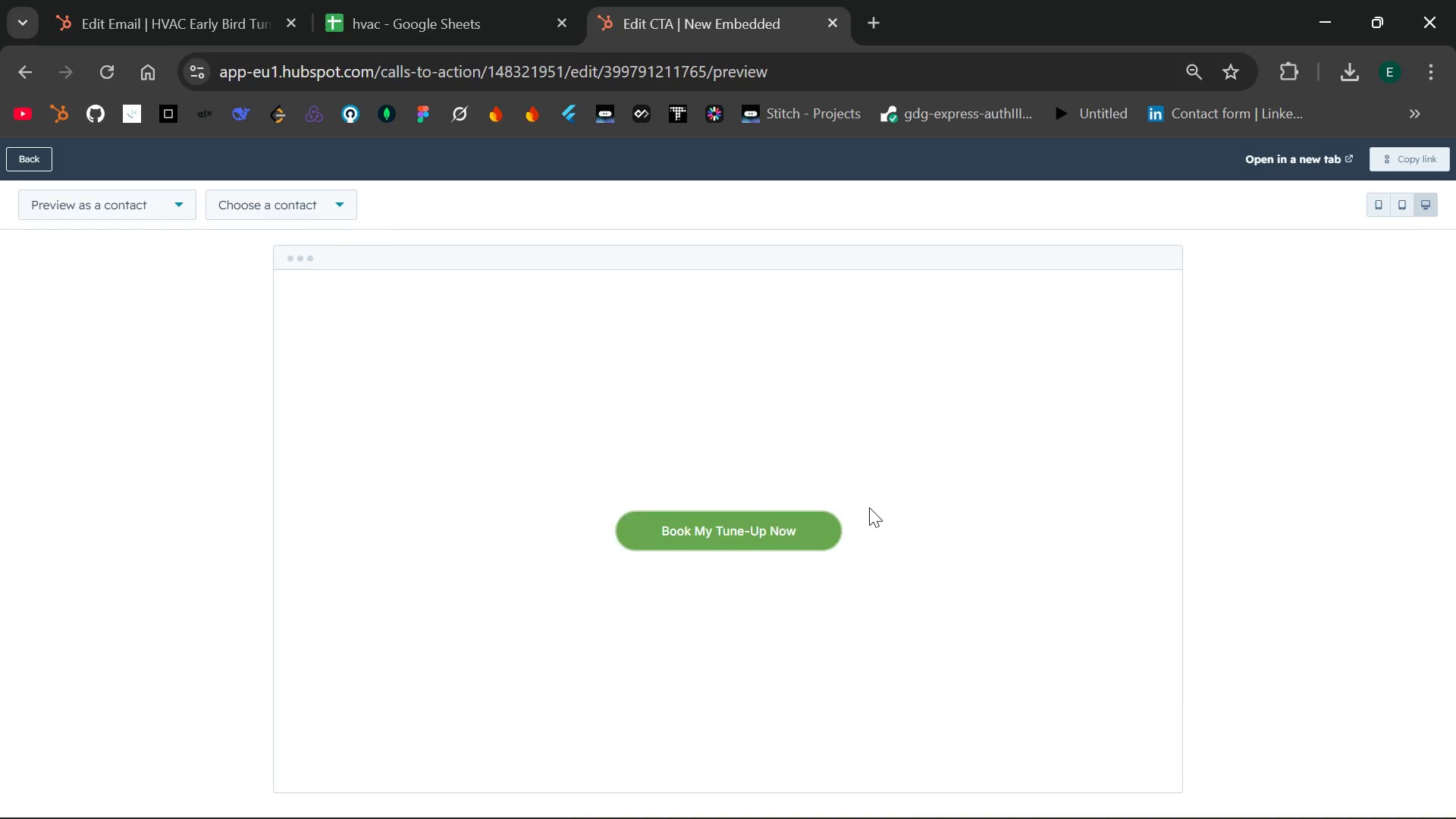 
left_click([37, 165])
 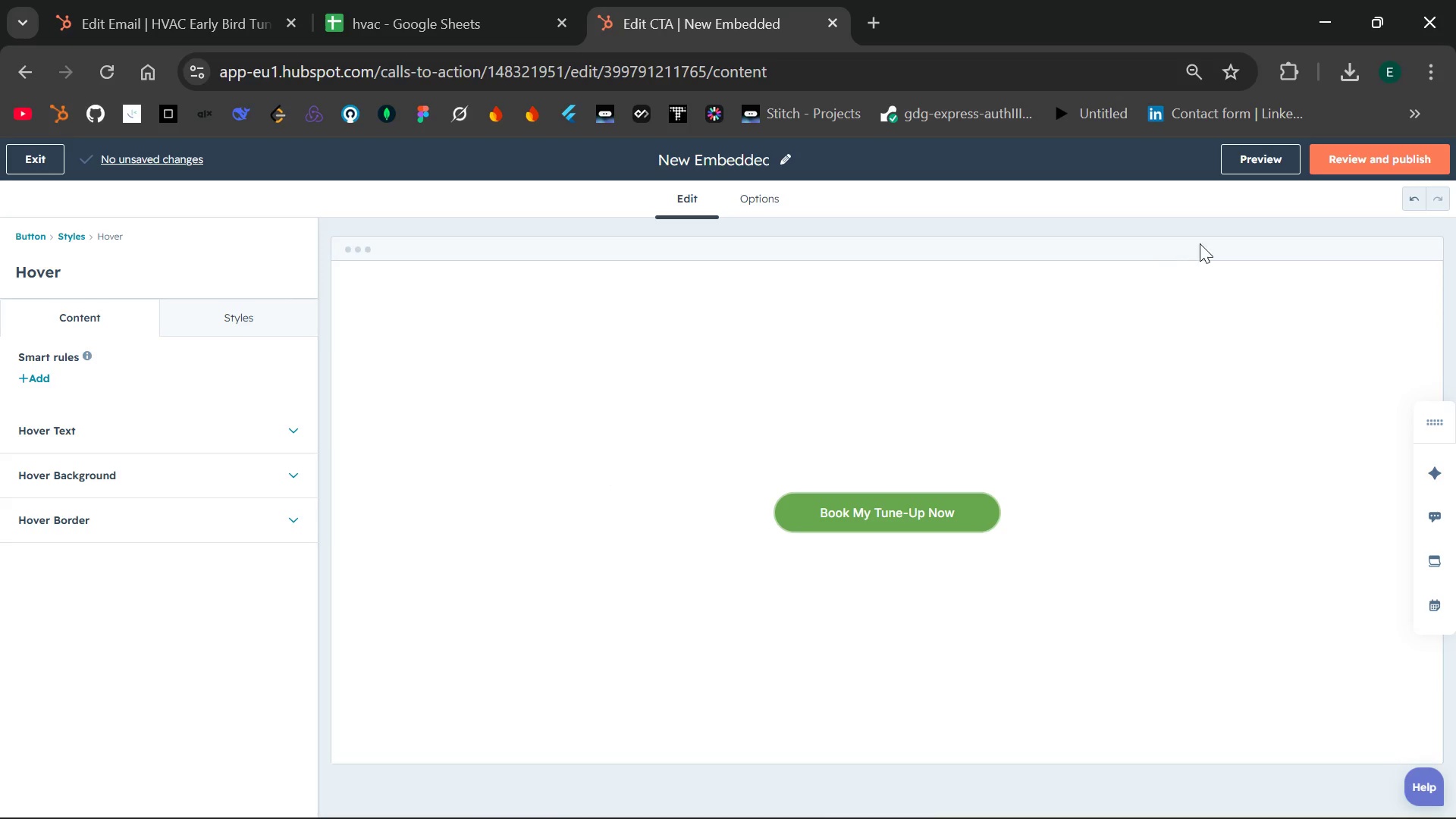 
wait(7.14)
 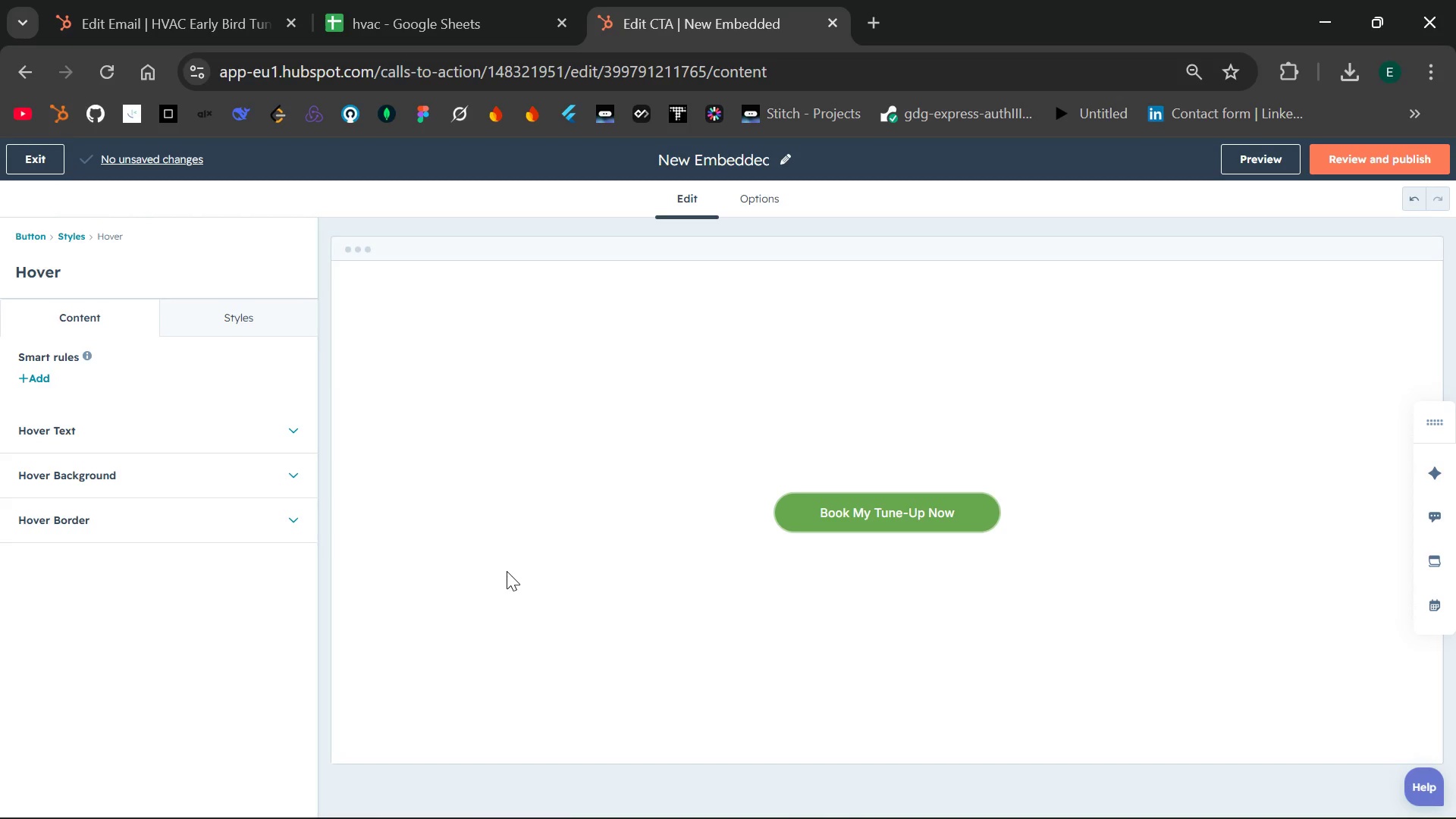 
left_click([774, 165])
 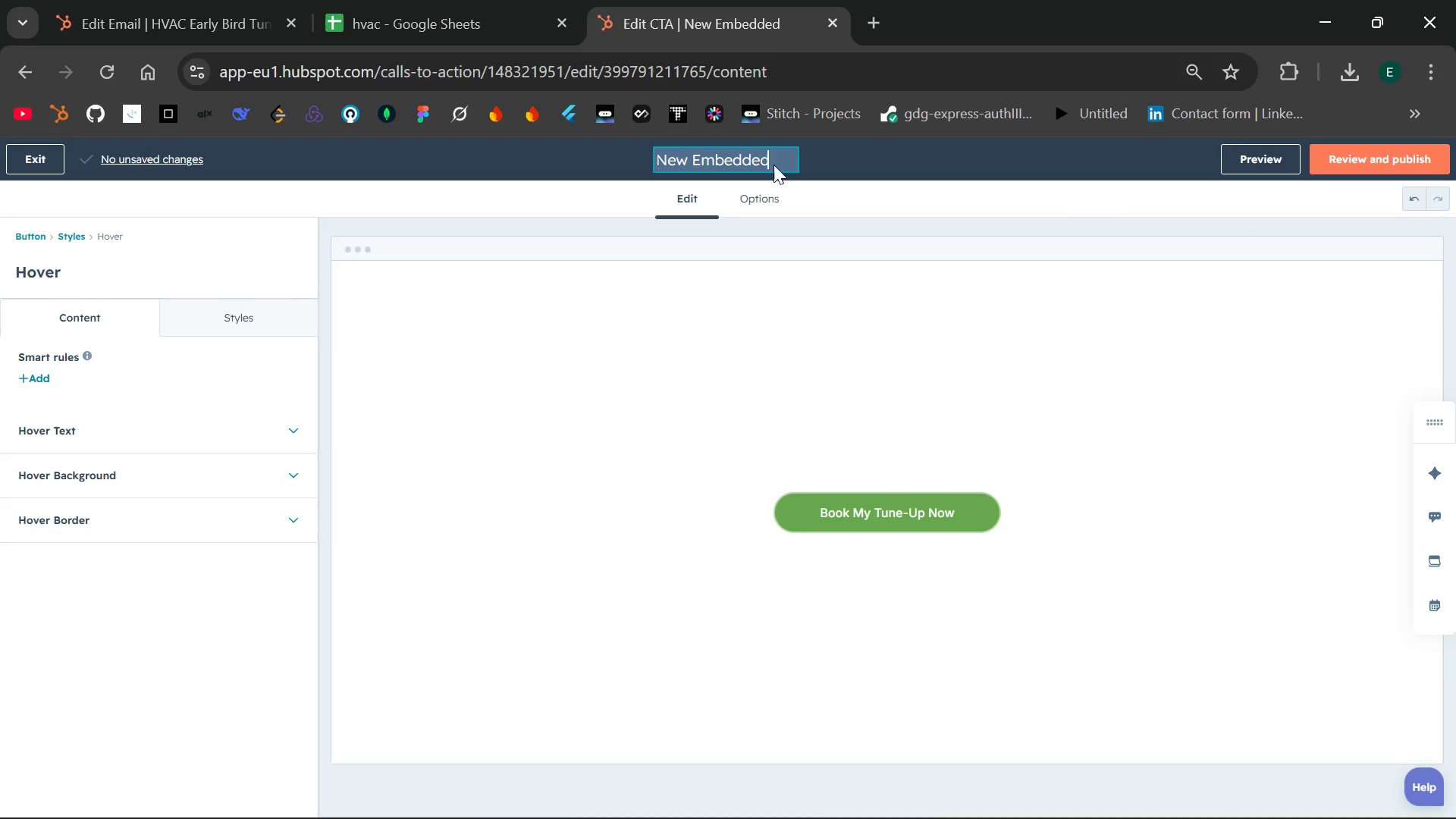 
hold_key(key=Backspace, duration=0.97)
 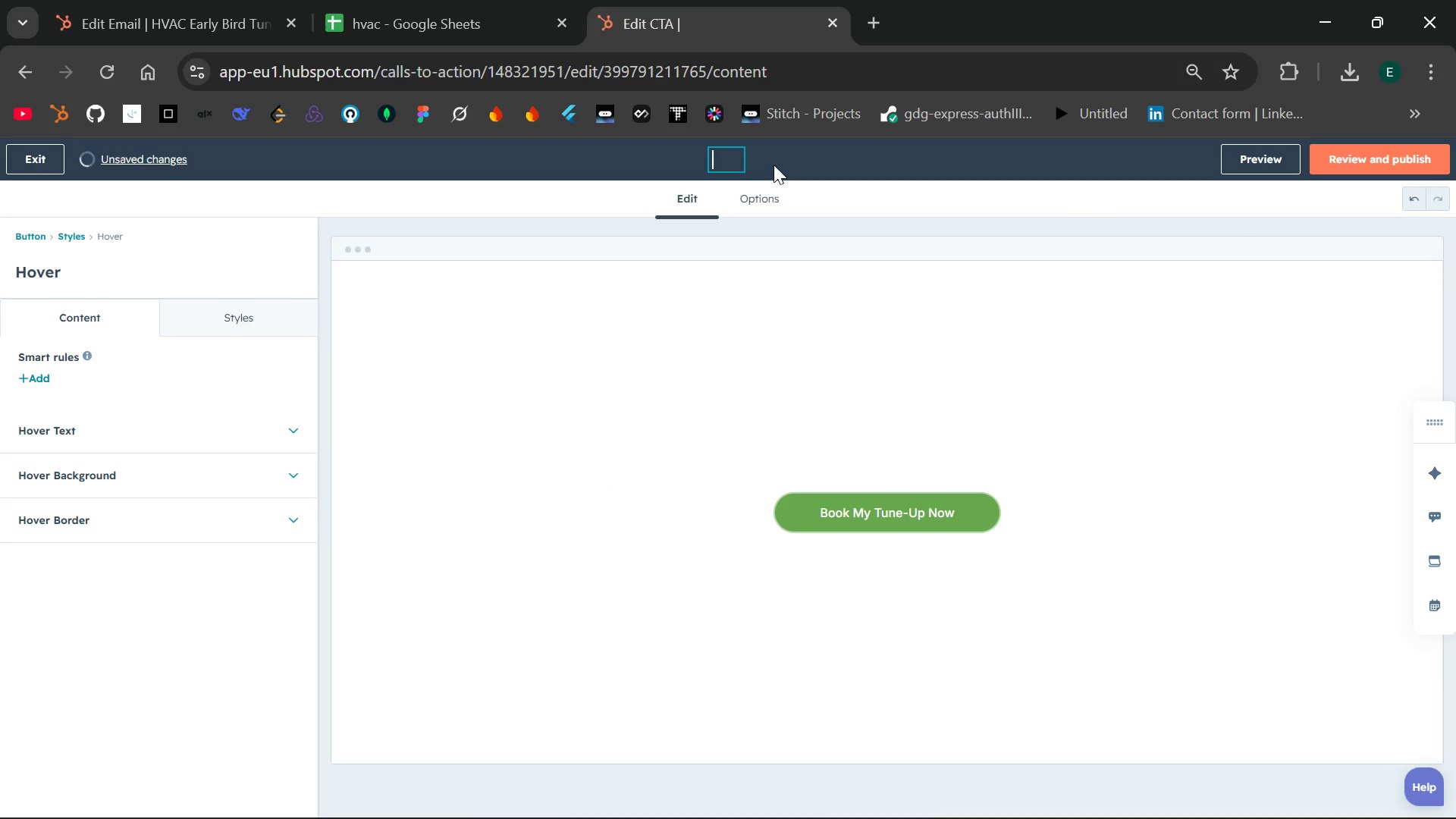 
type(HVAC EArly Bird Tune-Up CTA)
 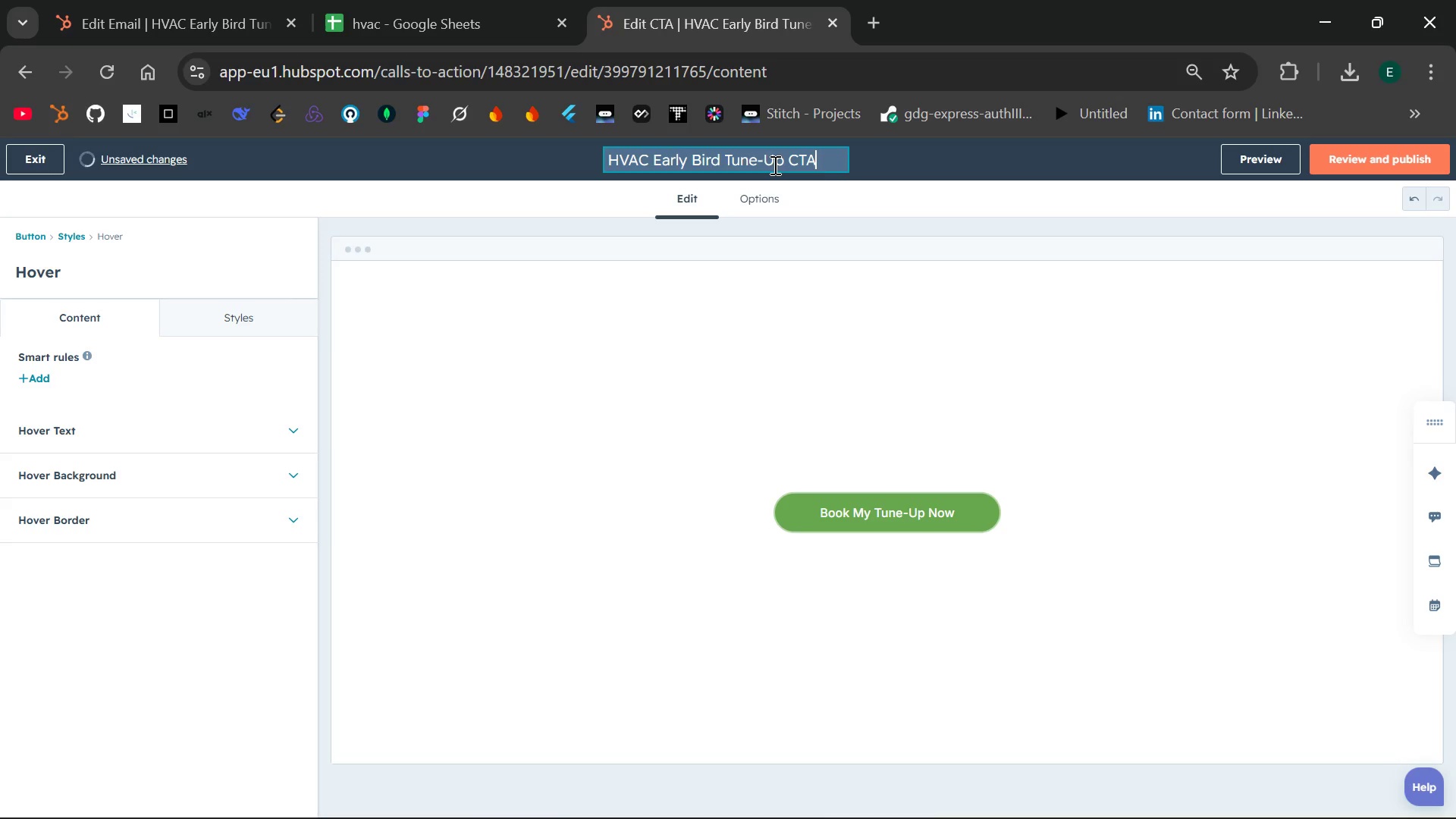 
left_click([945, 350])
 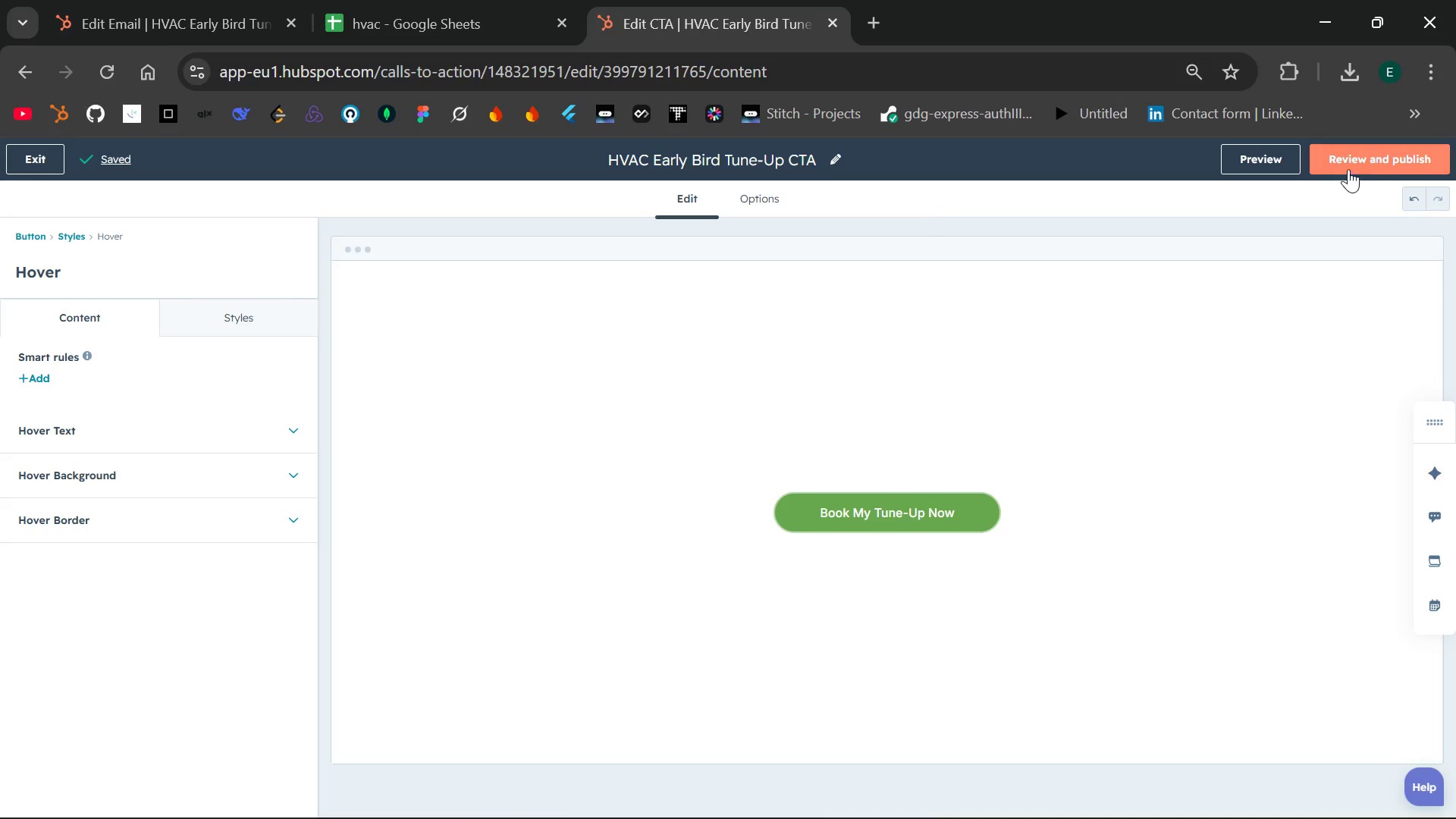 
left_click([1350, 166])
 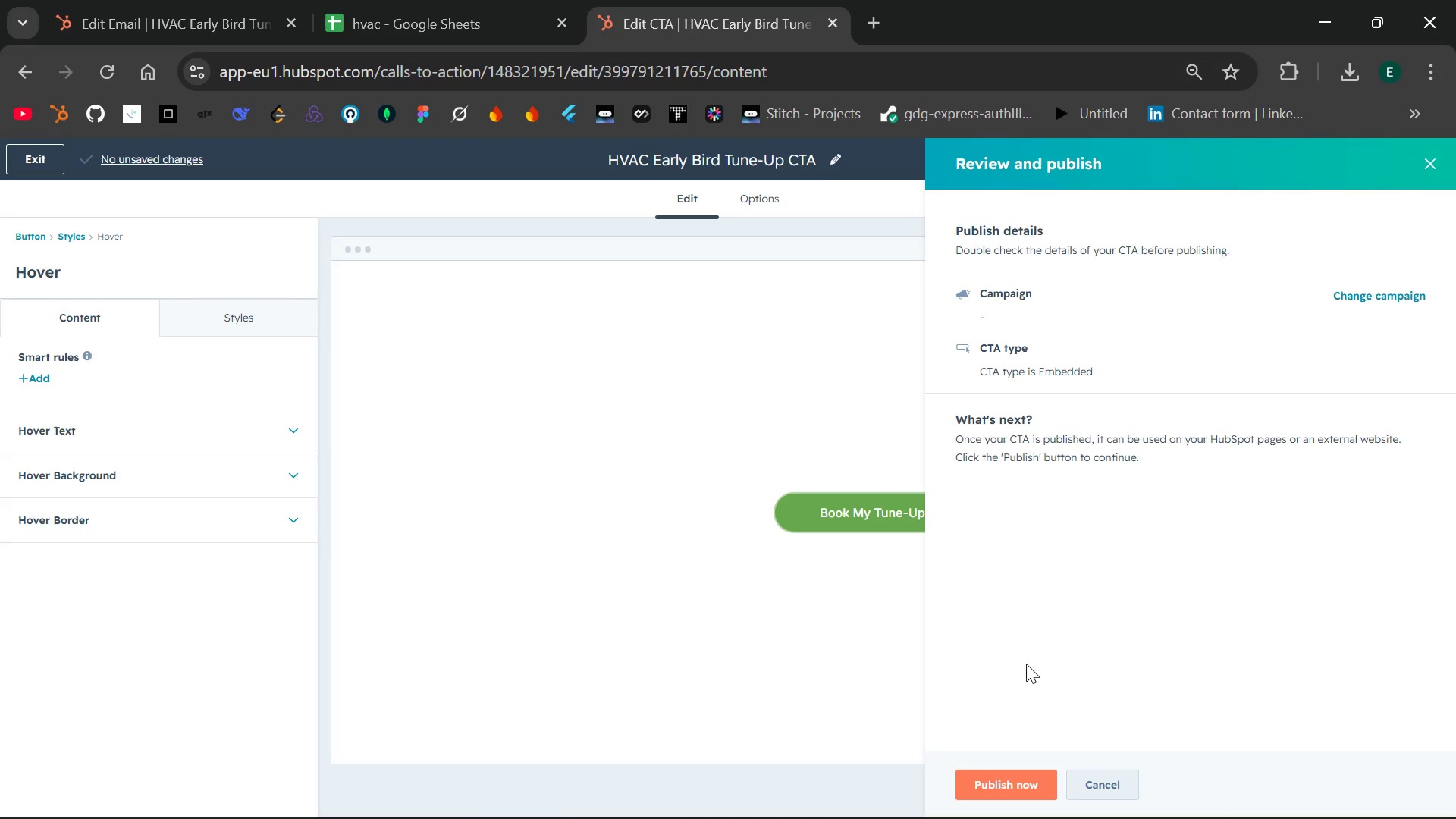 
left_click([989, 792])
 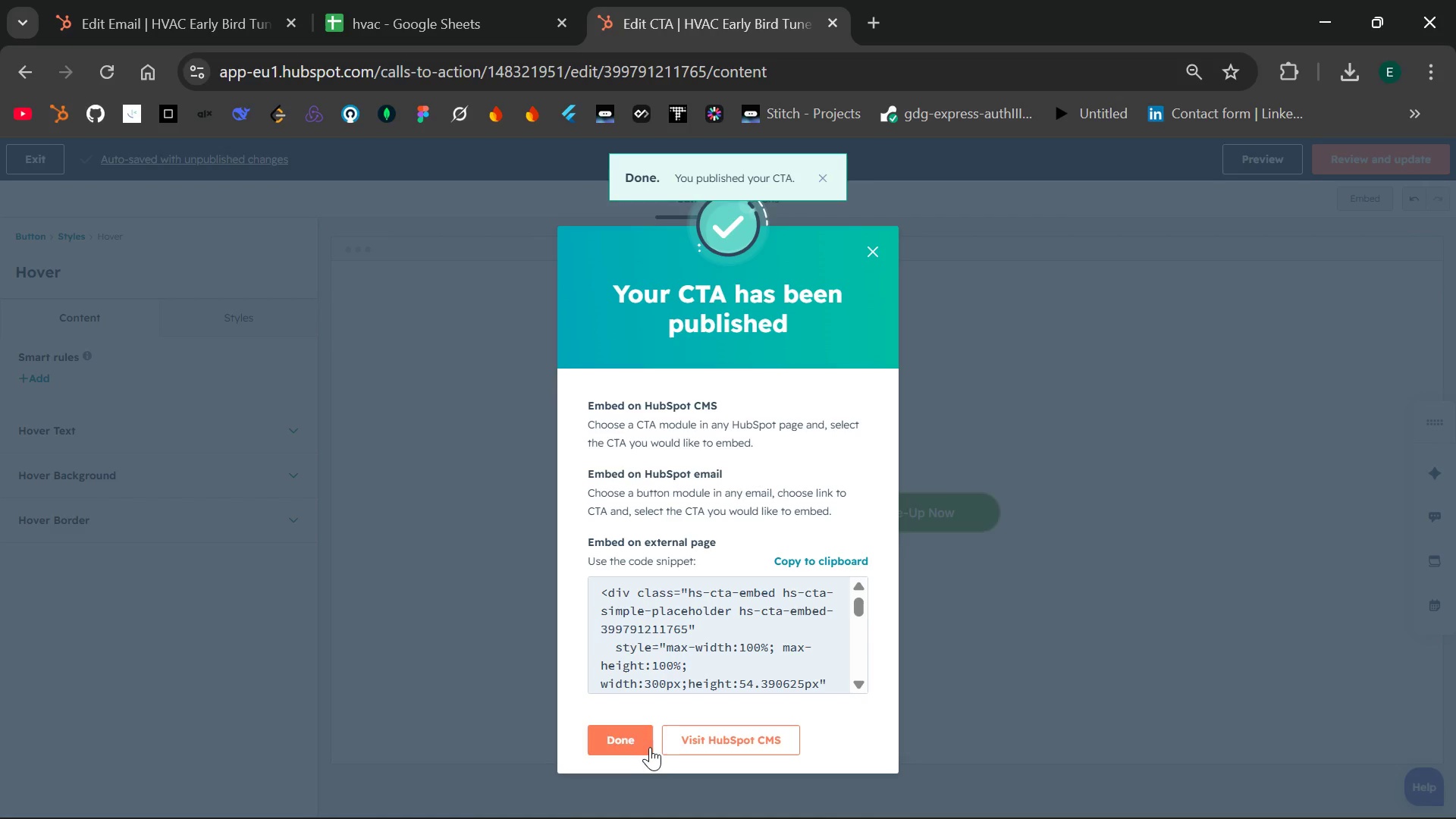 
left_click([634, 740])
 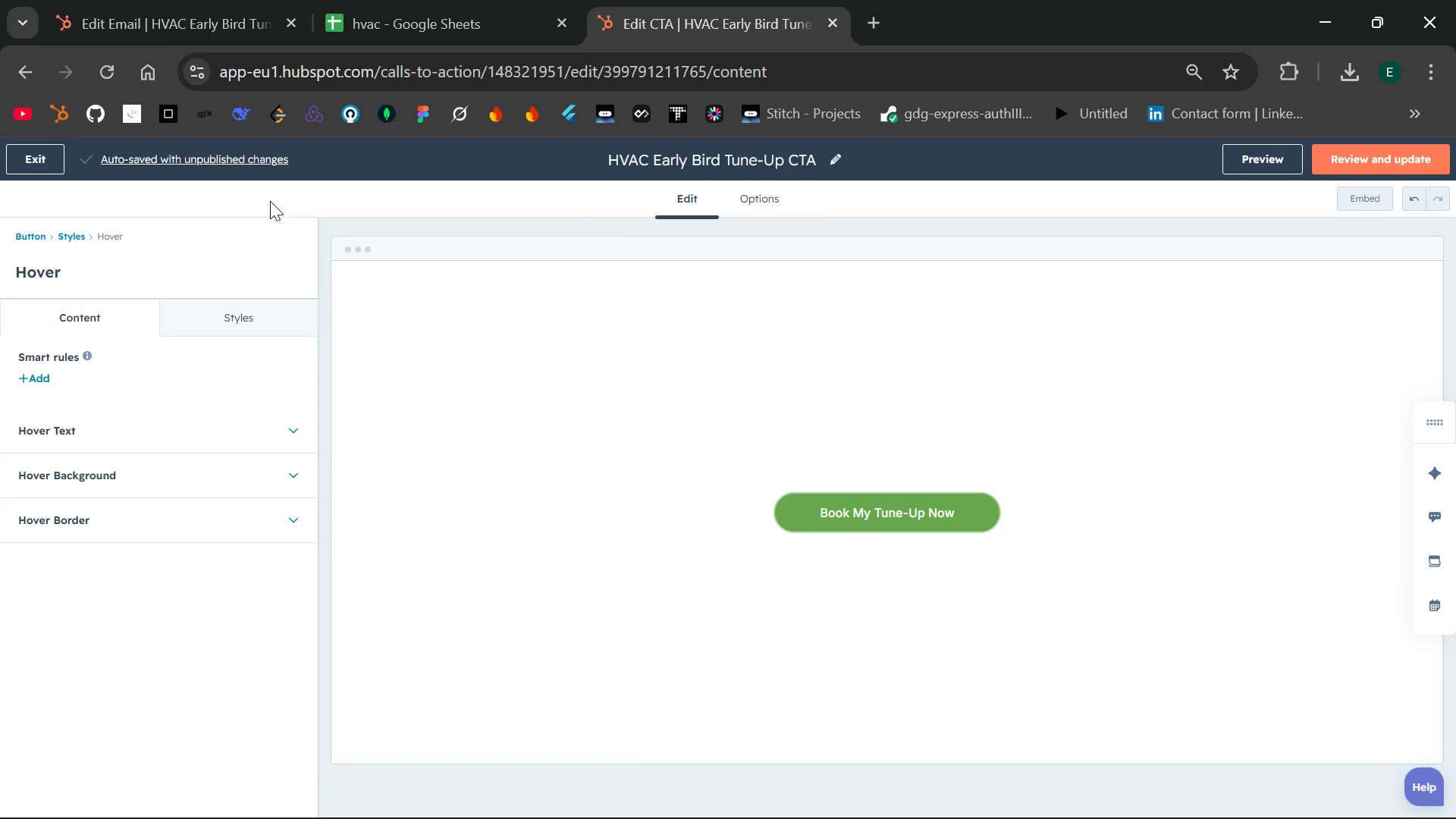 
left_click([178, 0])
 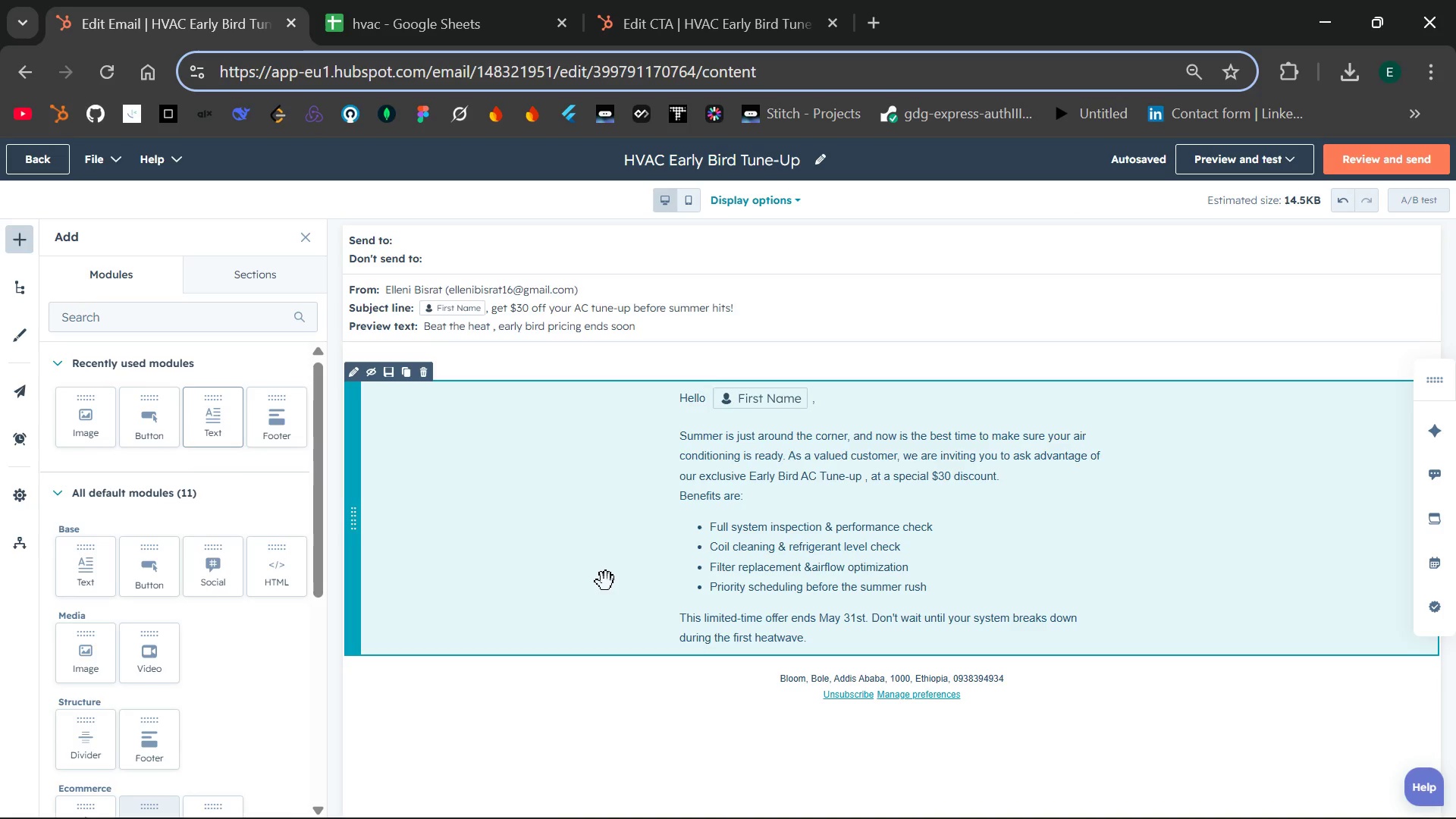 
wait(10.91)
 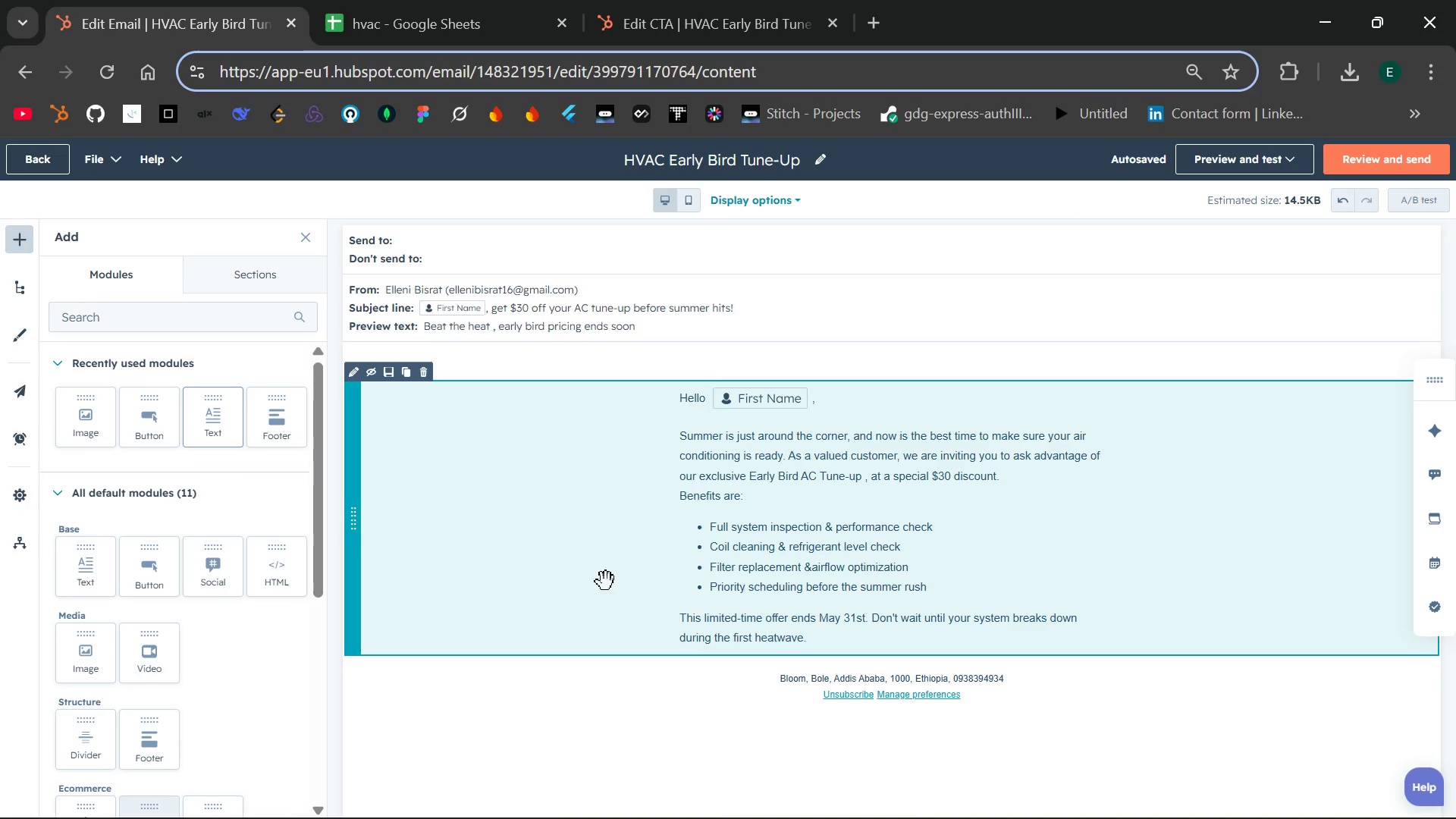 
left_click([279, 290])
 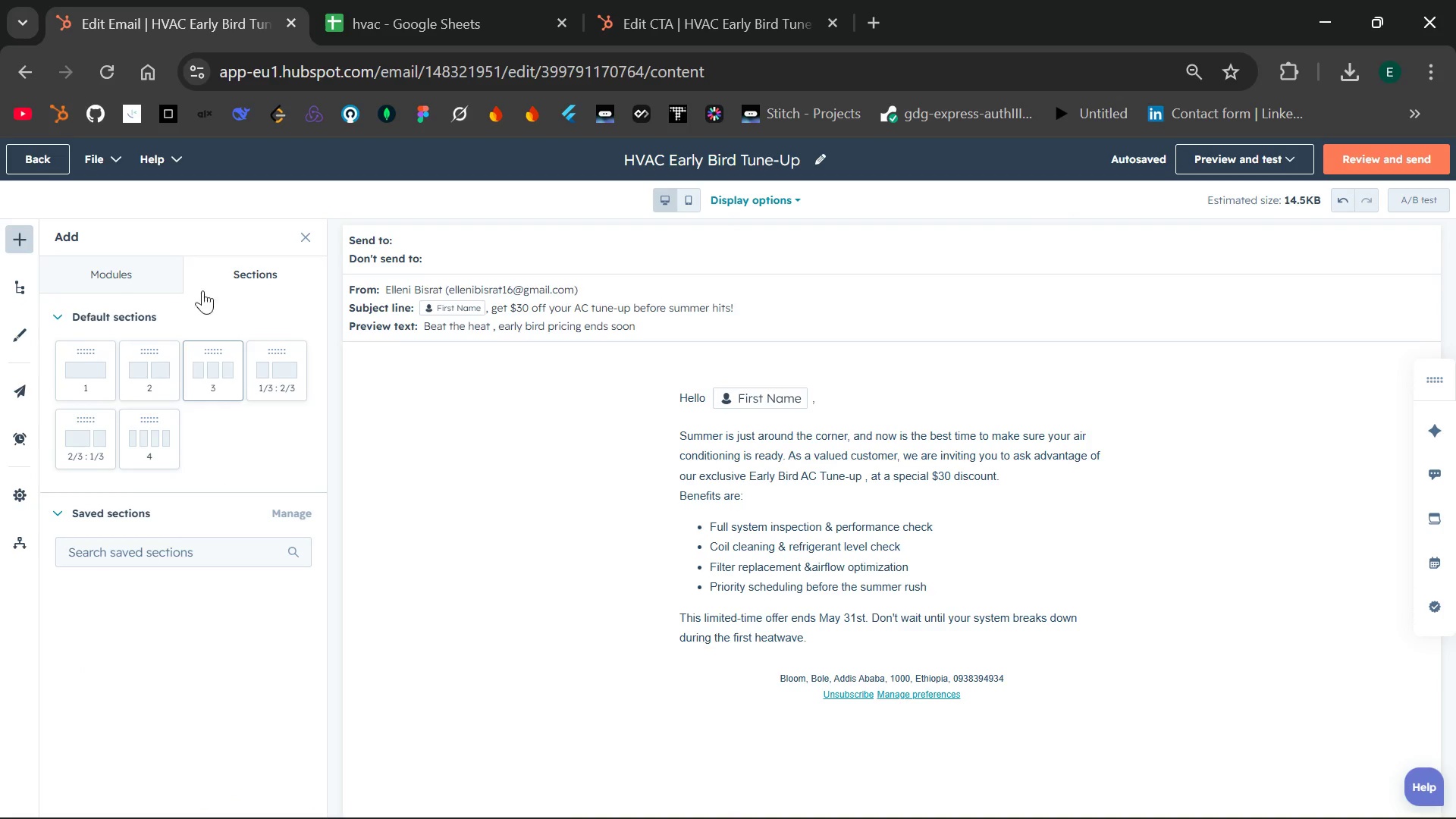 
left_click([146, 284])
 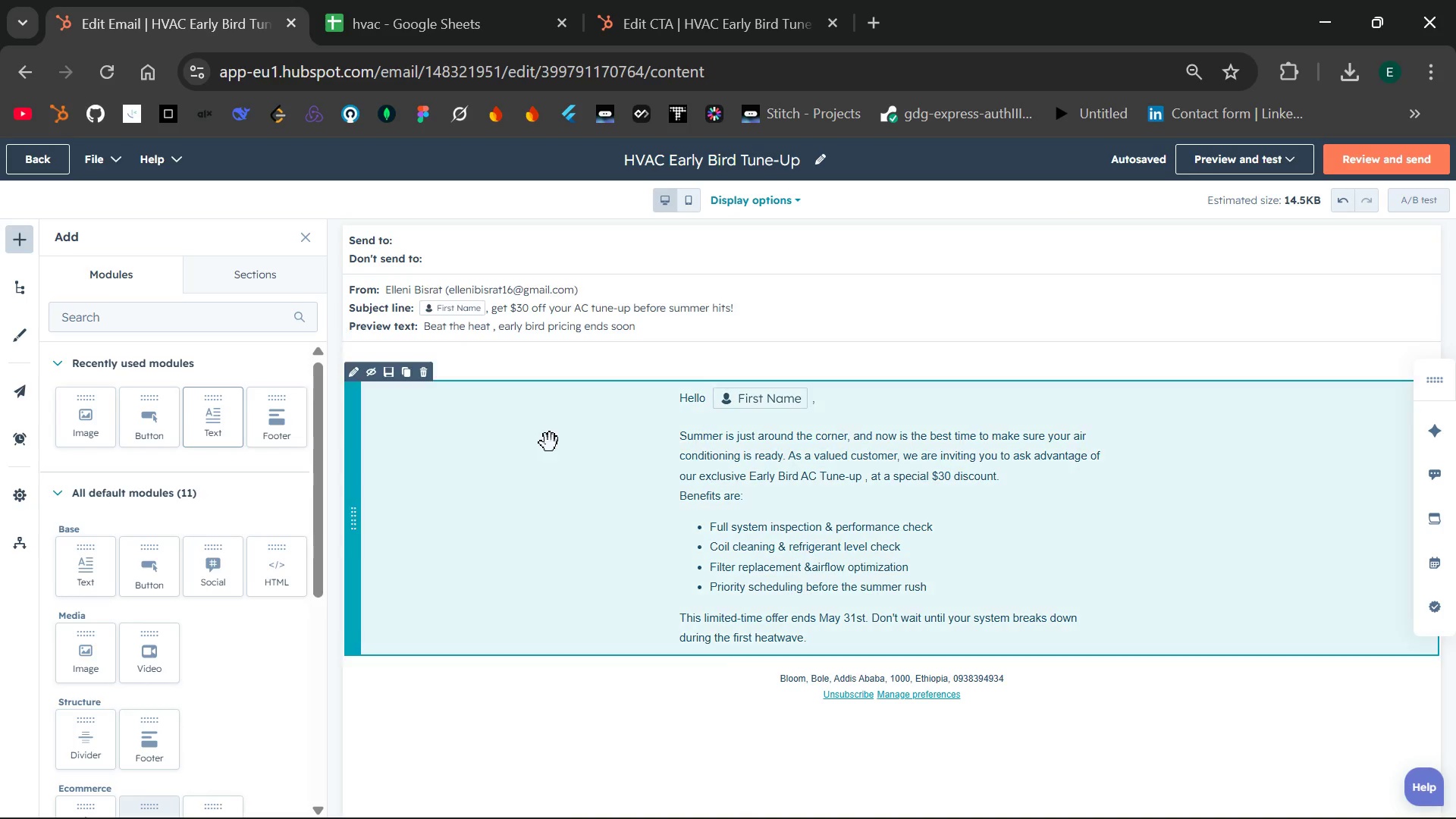 
left_click([550, 443])
 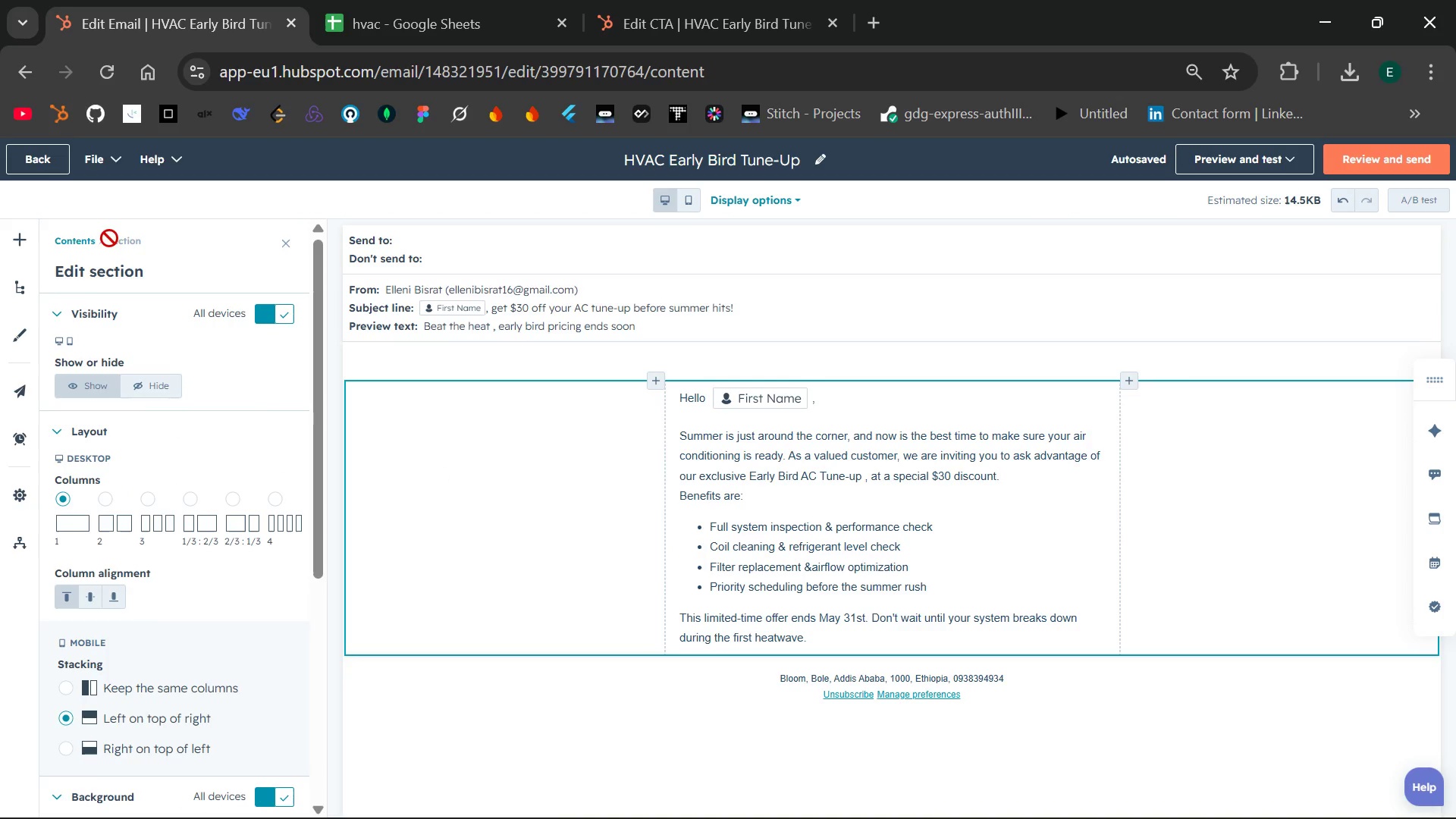 
left_click([86, 245])
 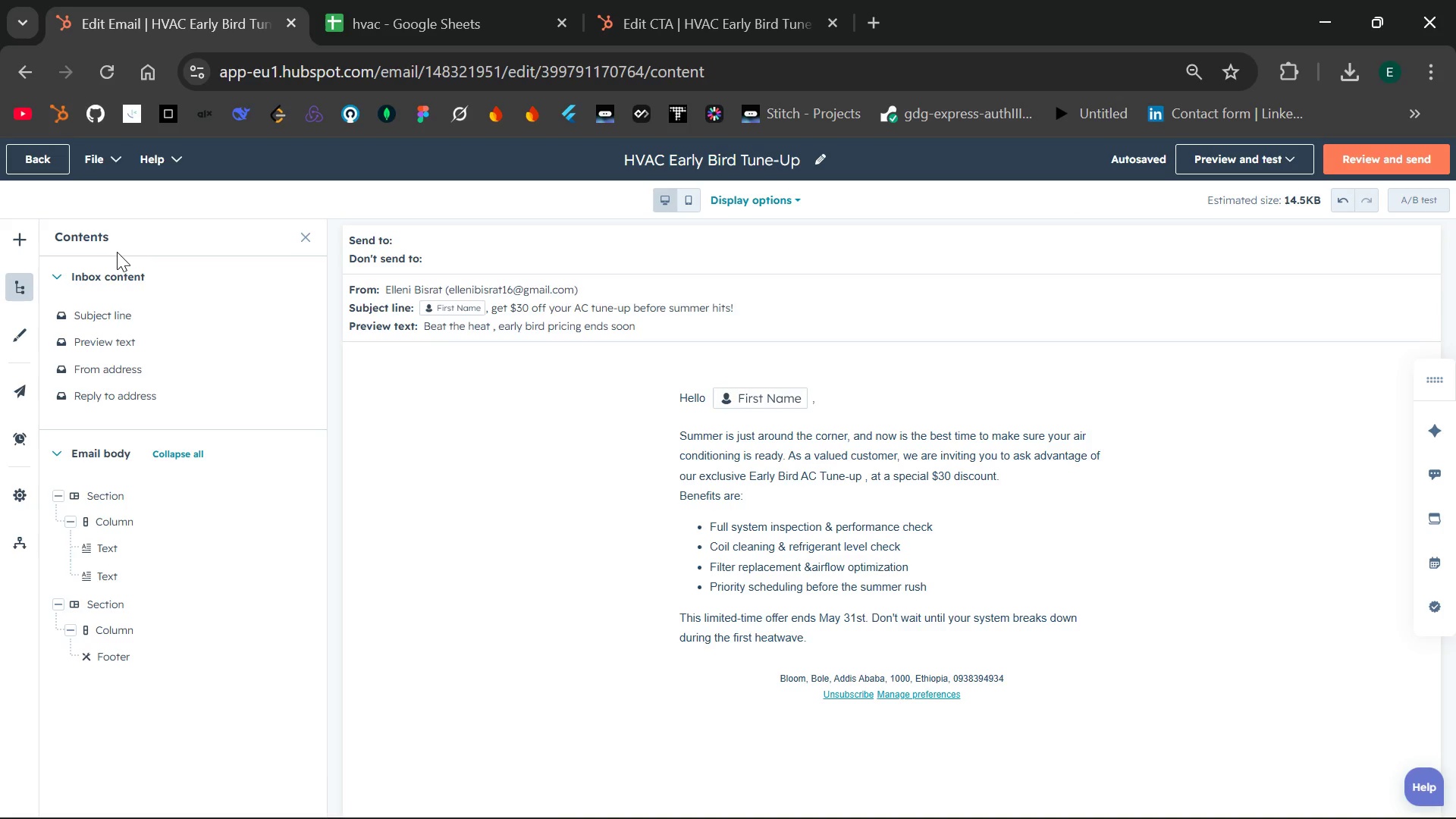 
wait(26.63)
 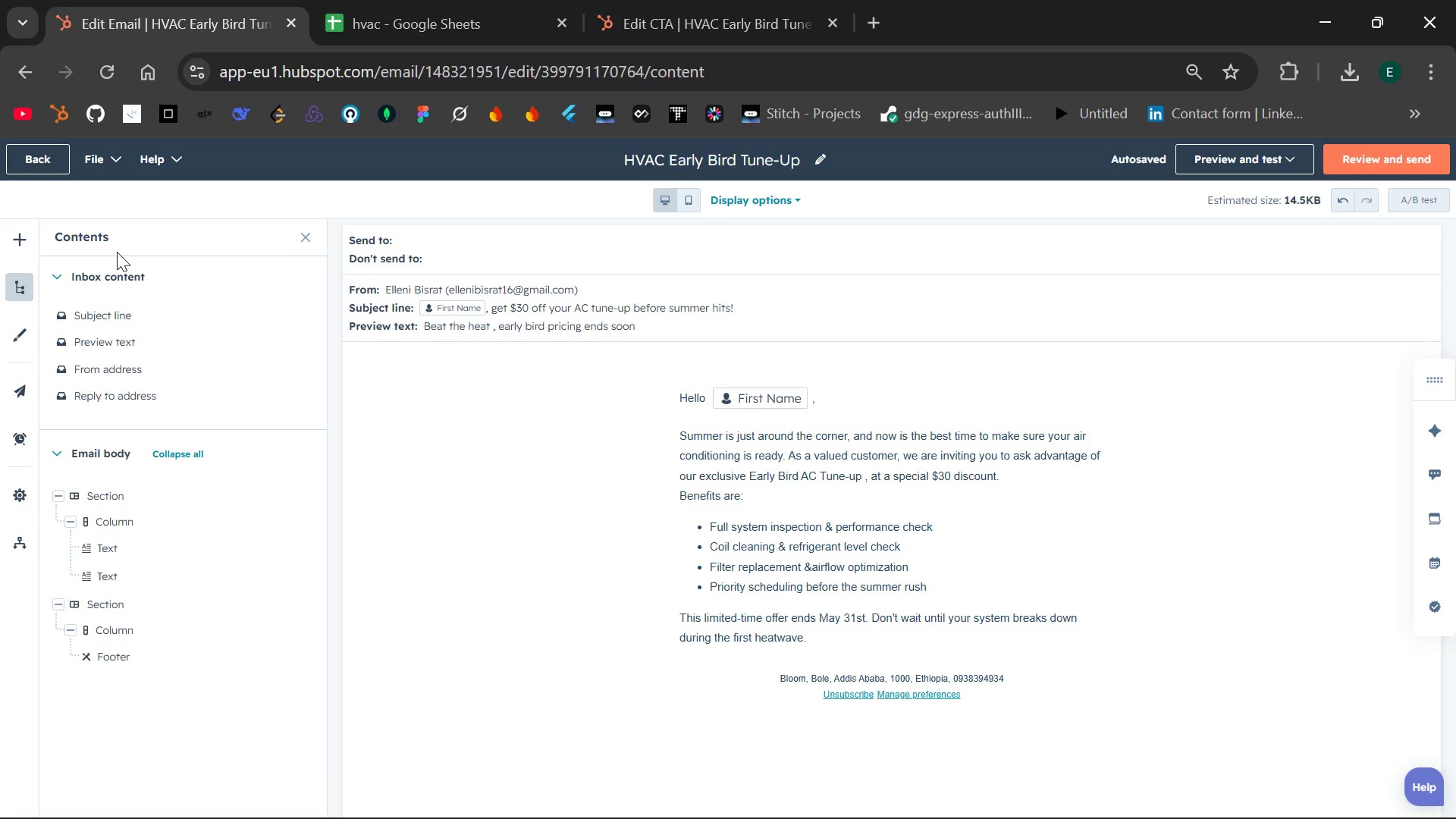 
mouse_move([24, 364])
 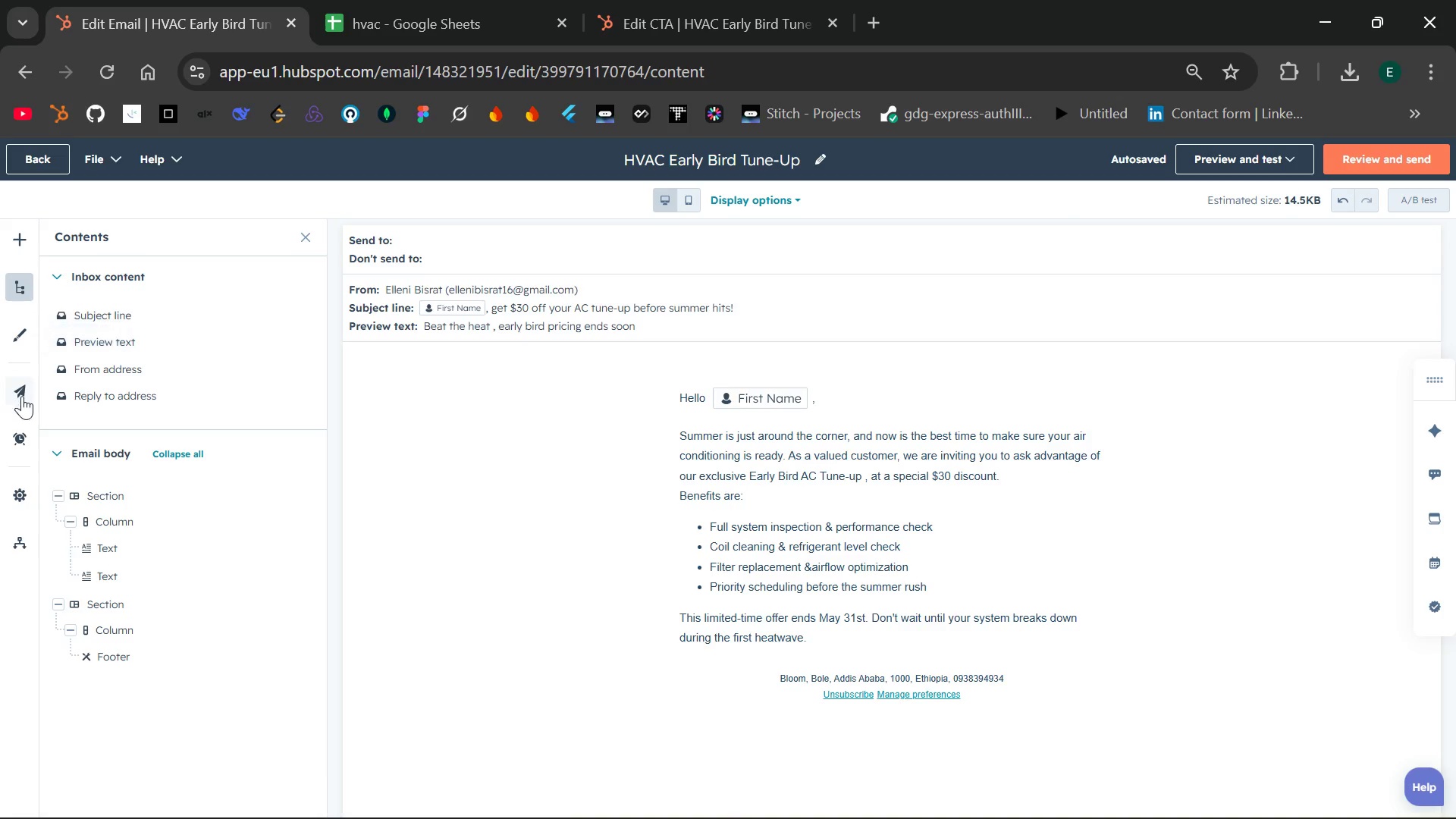 
mouse_move([20, 412])
 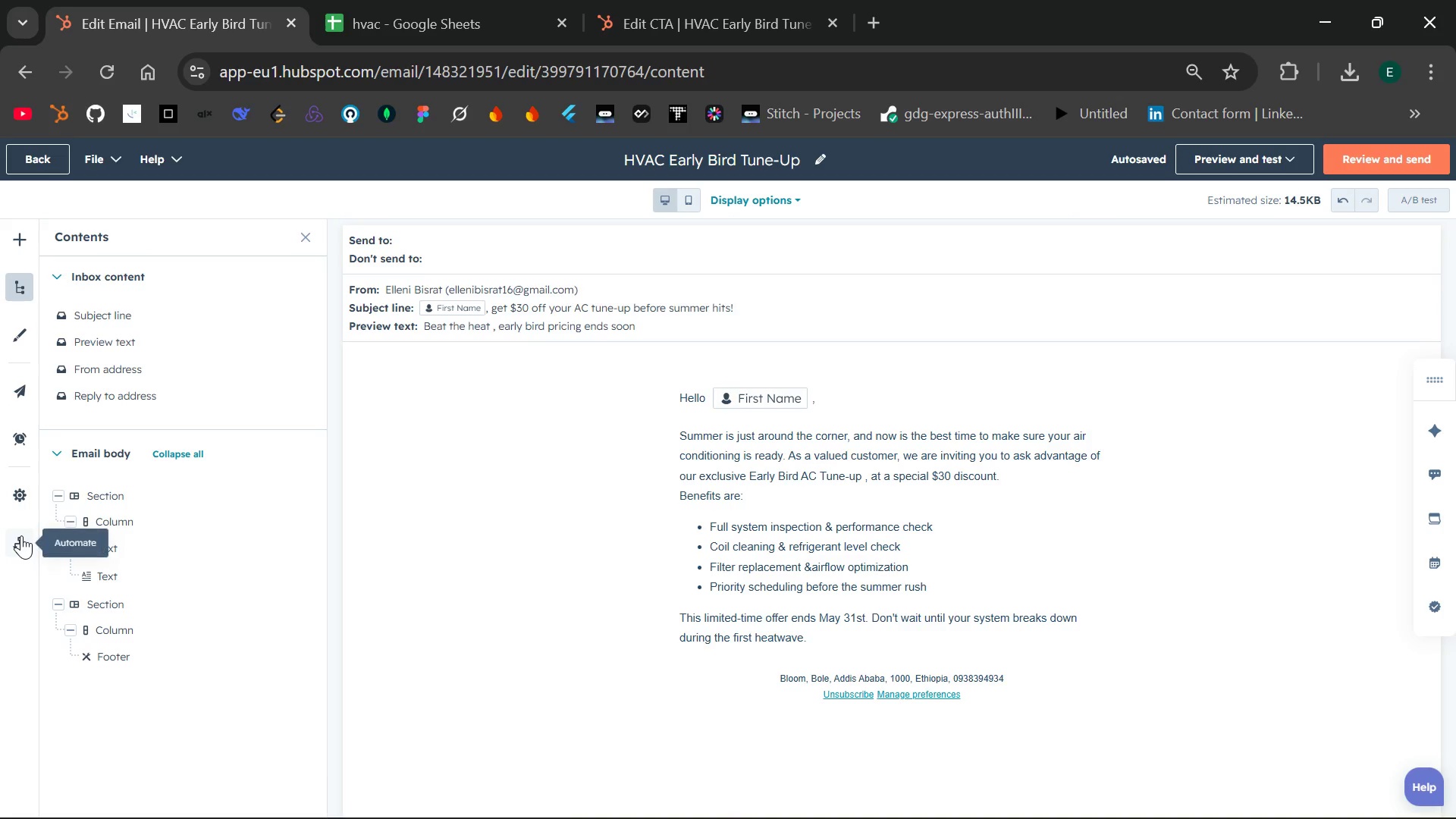 
left_click([24, 488])
 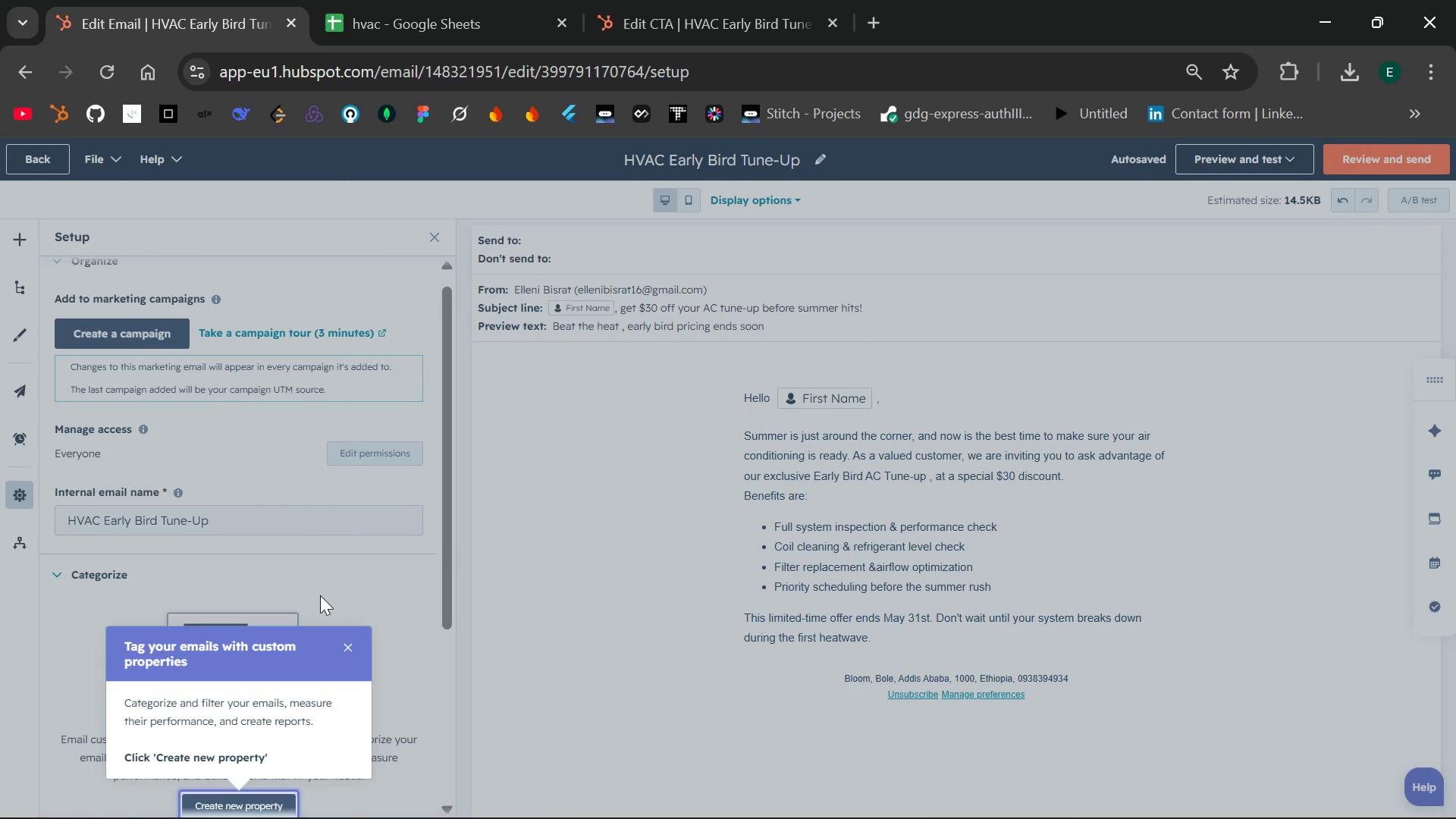 
wait(5.05)
 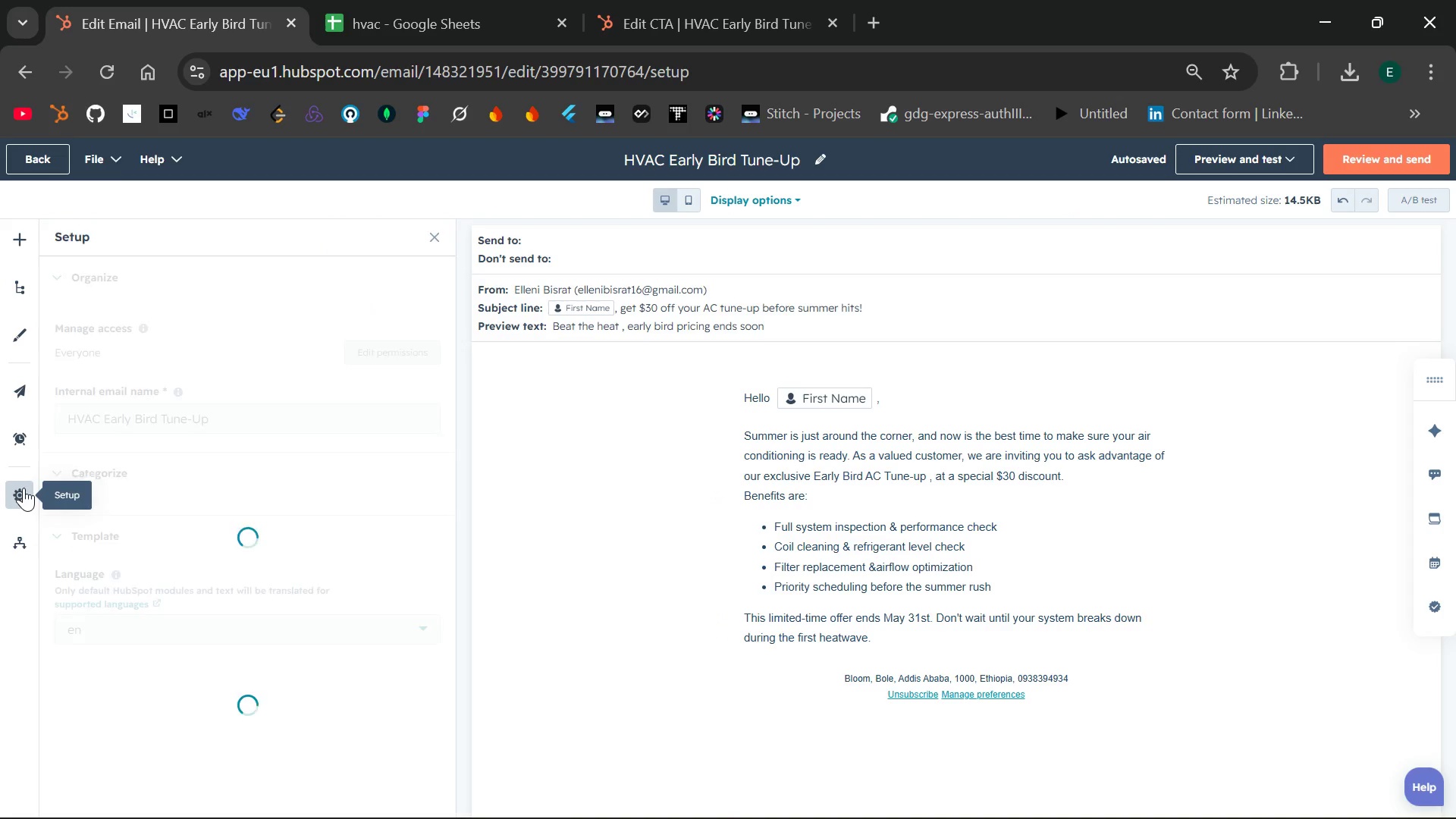 
left_click([346, 651])
 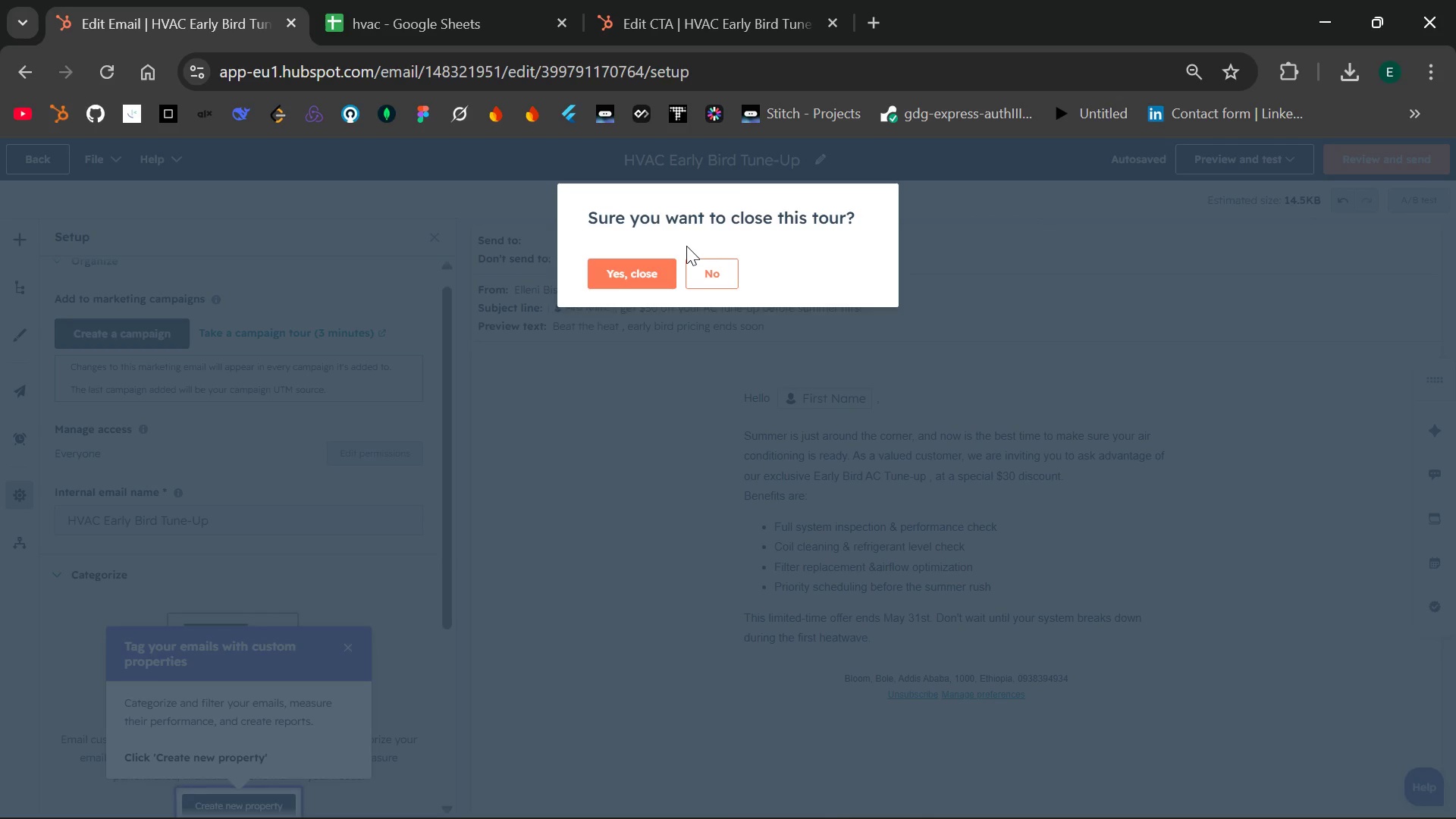 
left_click([628, 260])
 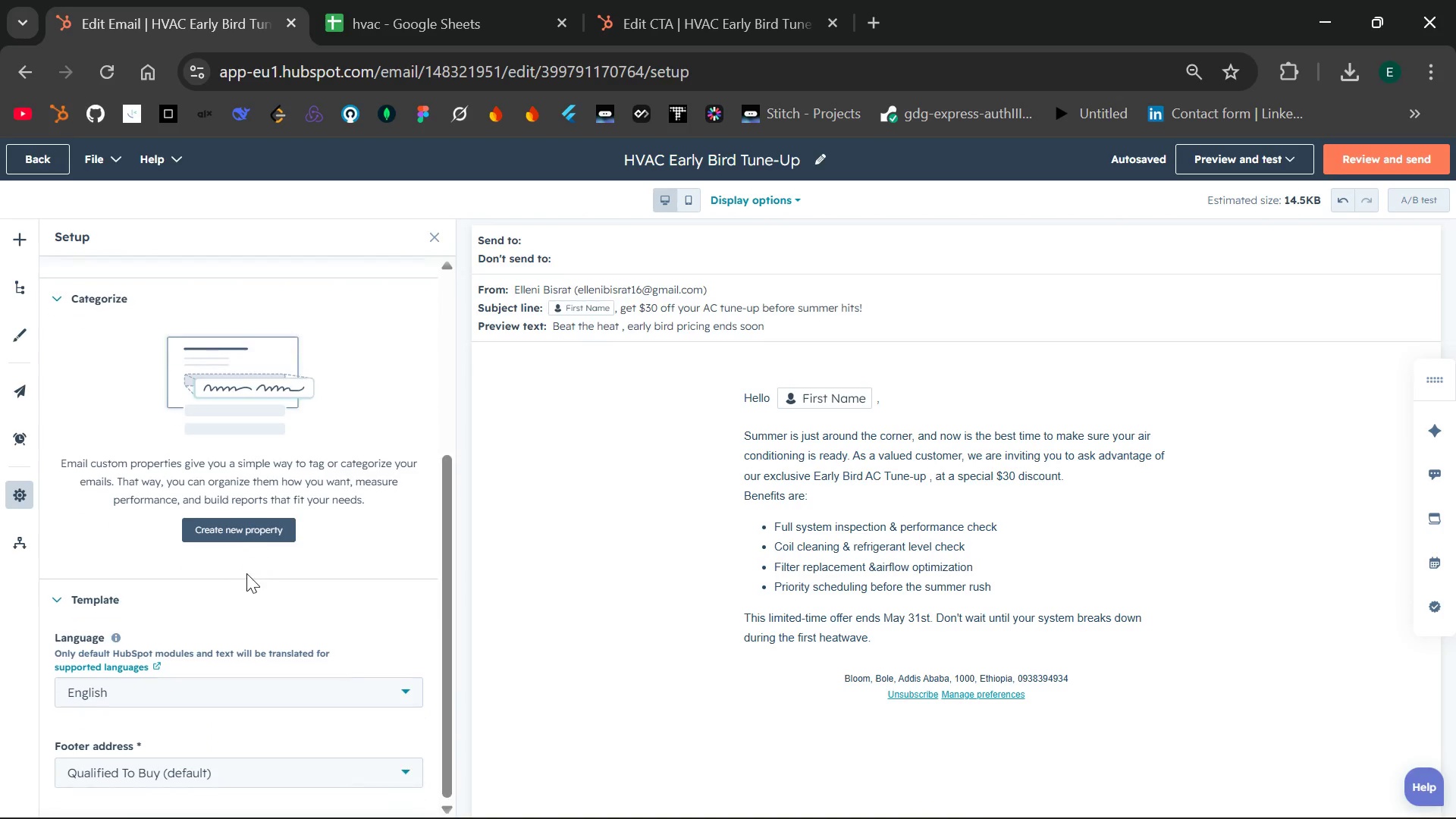 
wait(10.72)
 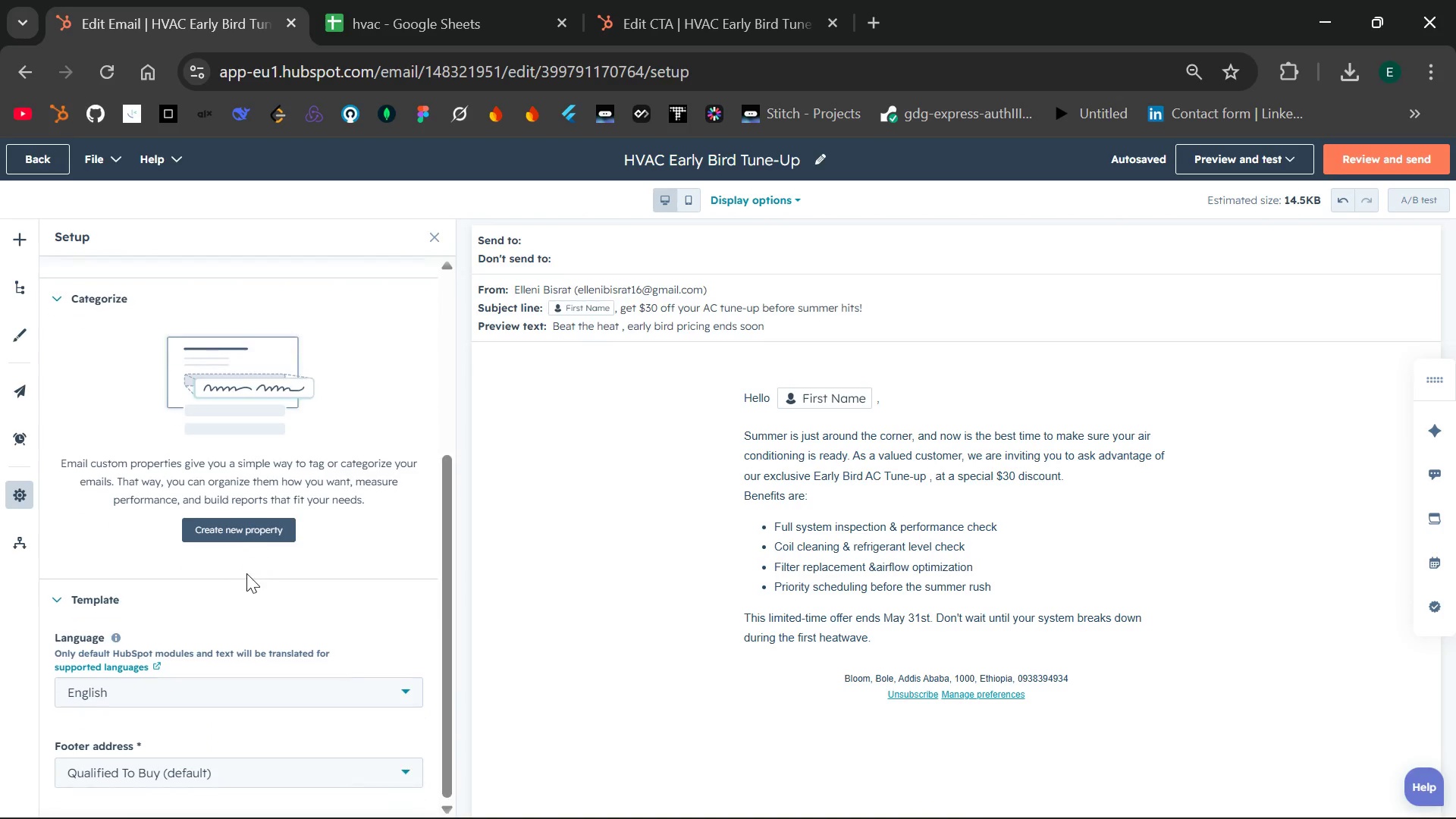 
left_click([25, 241])
 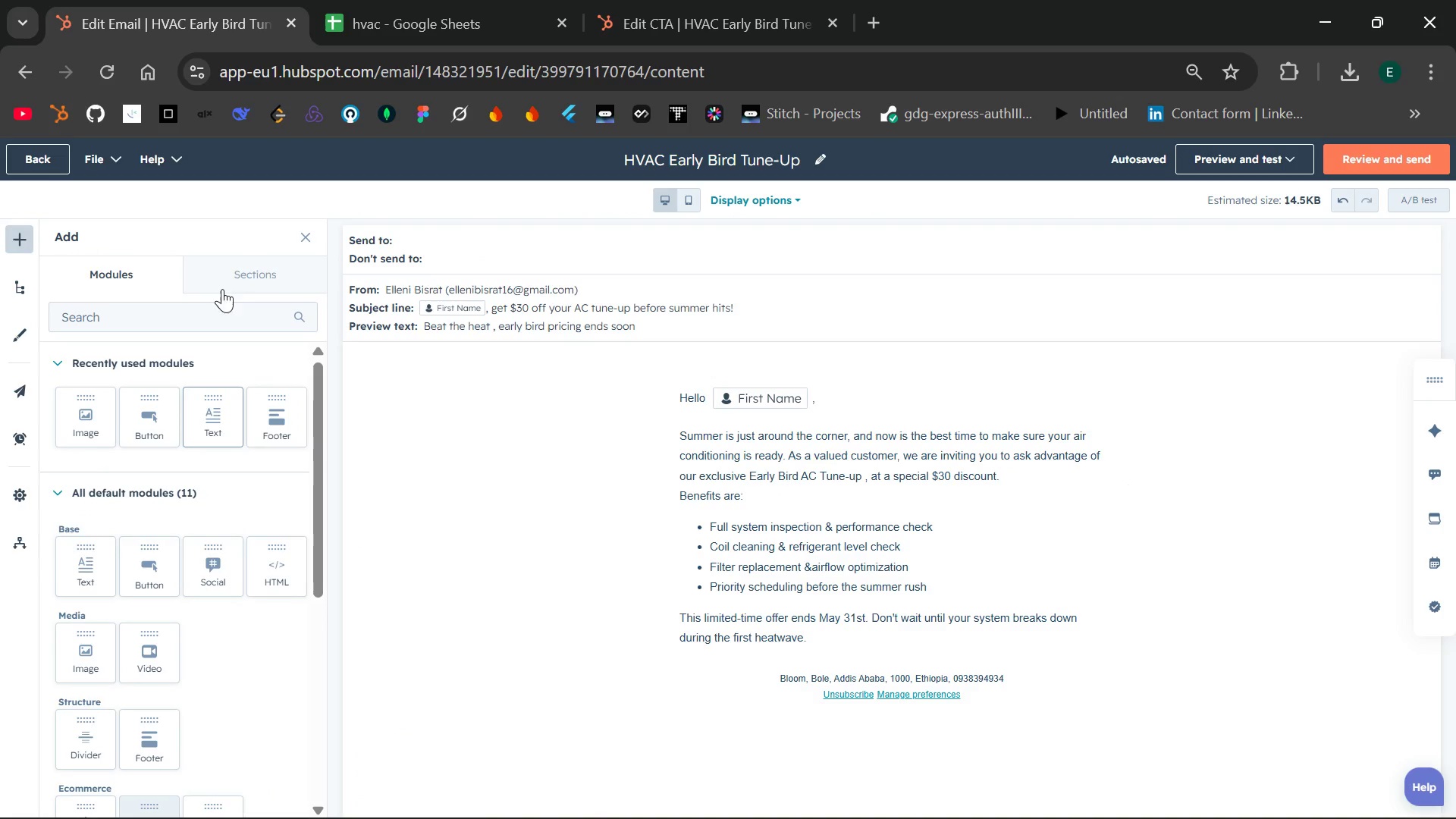 
left_click([249, 277])
 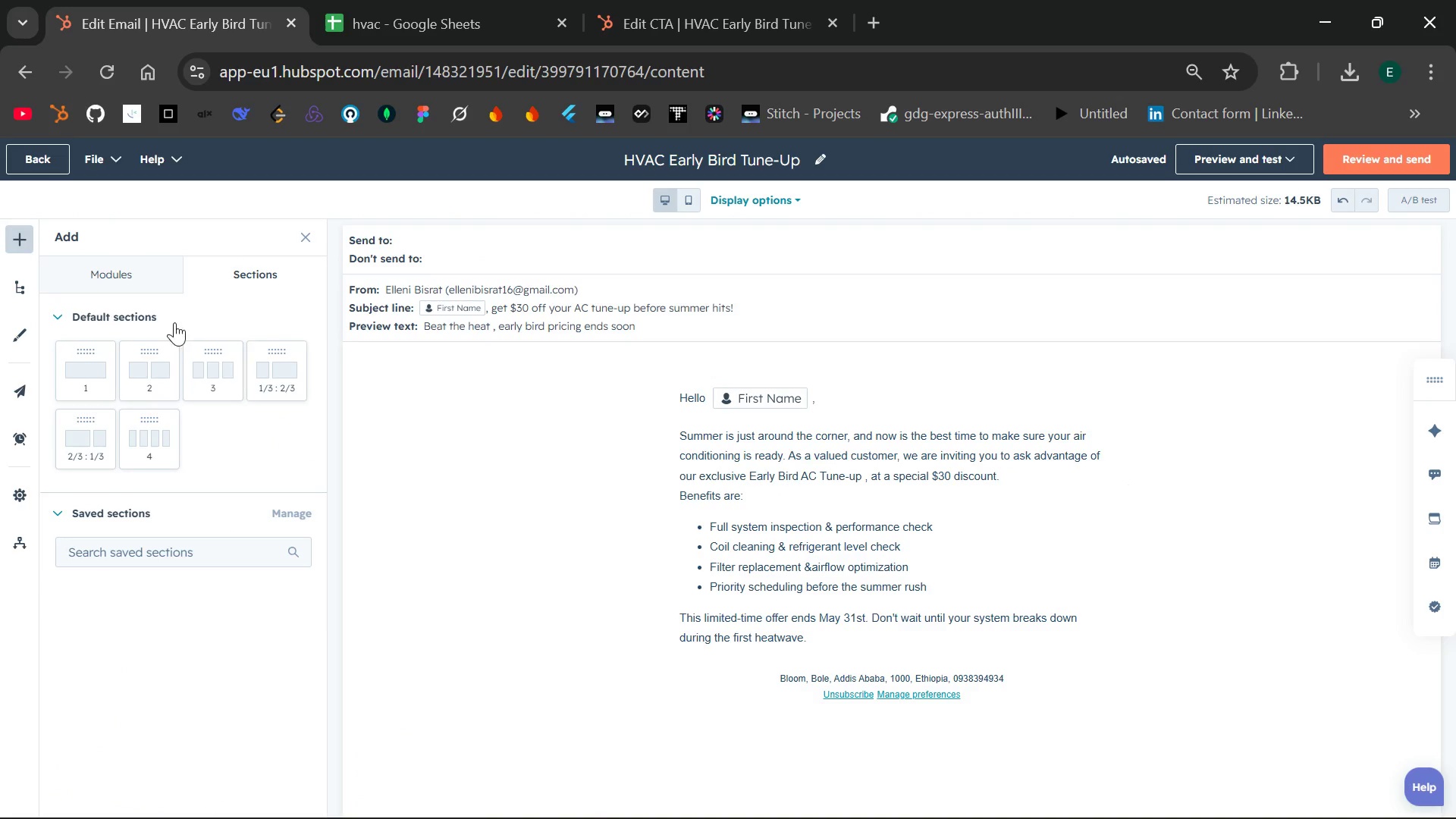 
left_click_drag(start_coordinate=[96, 370], to_coordinate=[807, 633])
 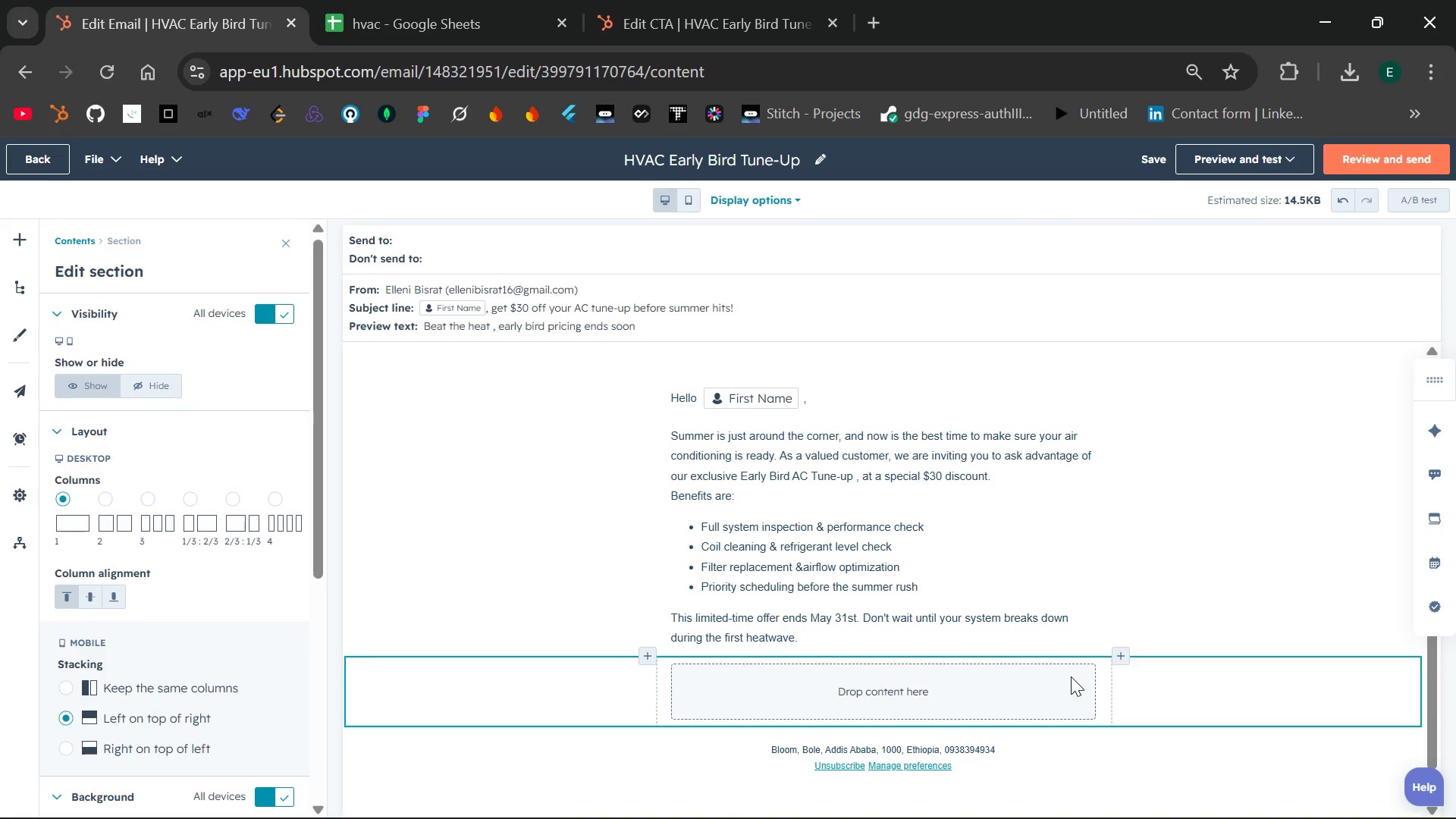 
left_click([1068, 680])
 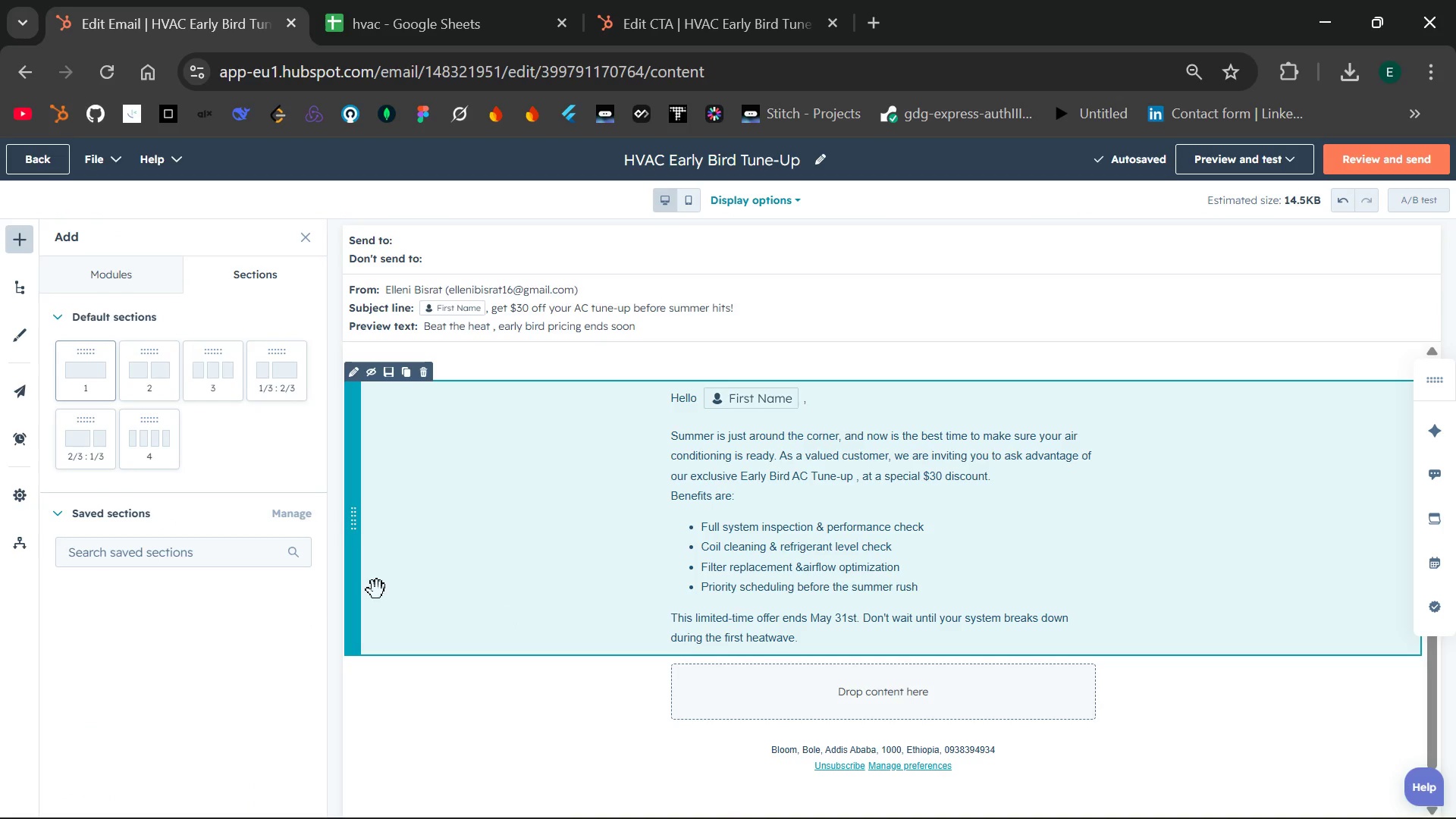 
left_click([215, 551])
 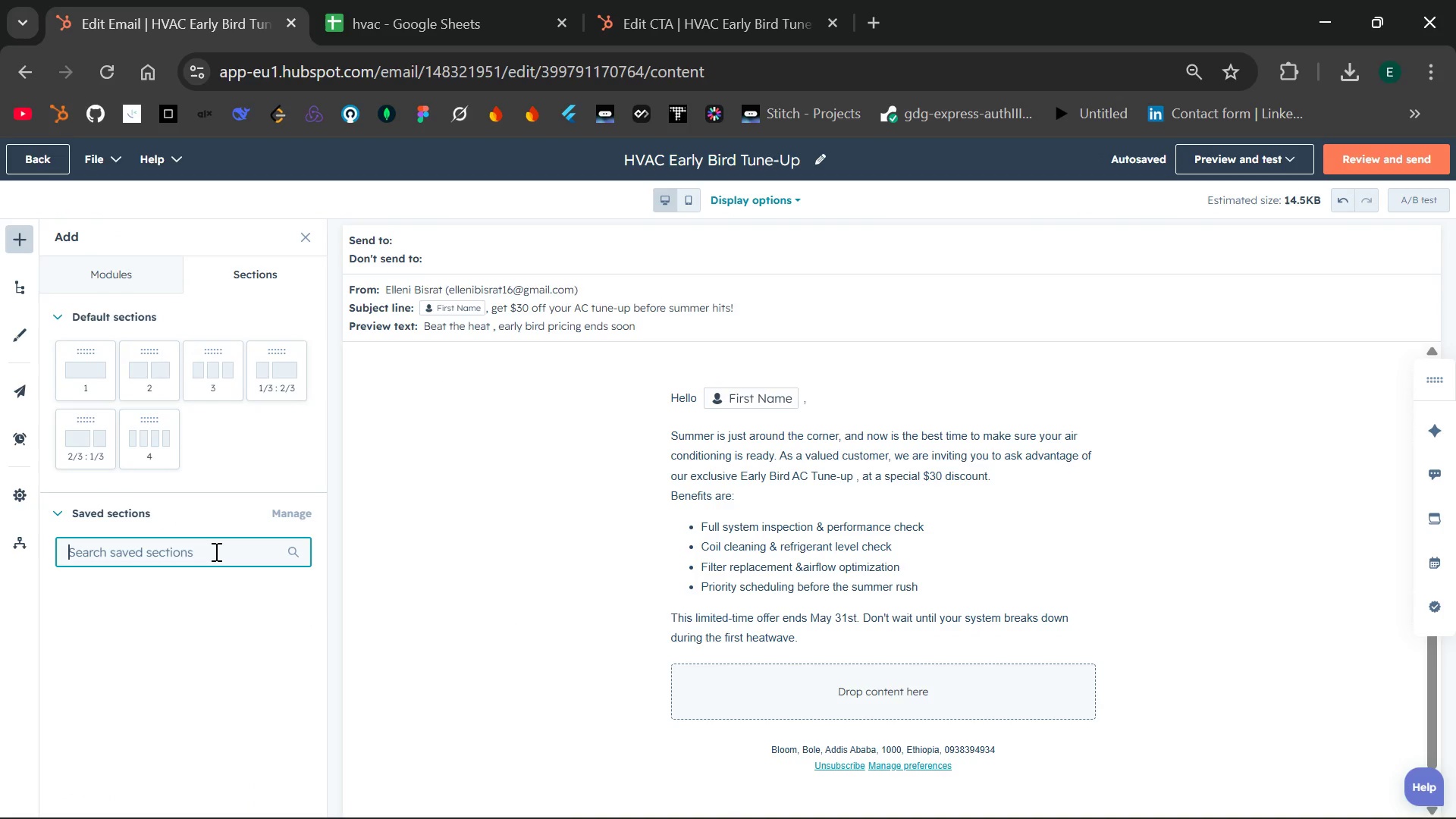 
type(HVAC)
 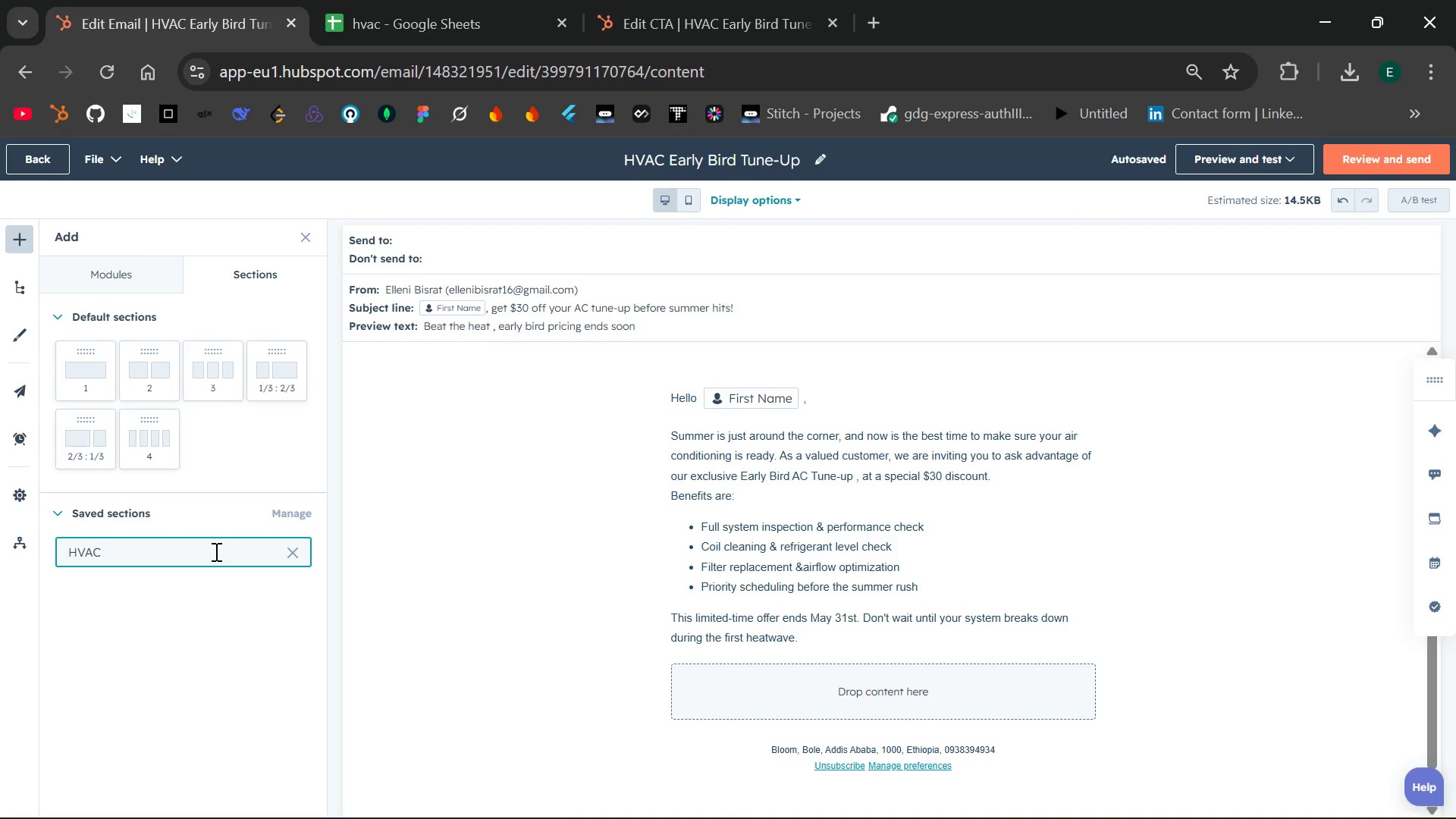 
hold_key(key=Backspace, duration=0.78)
 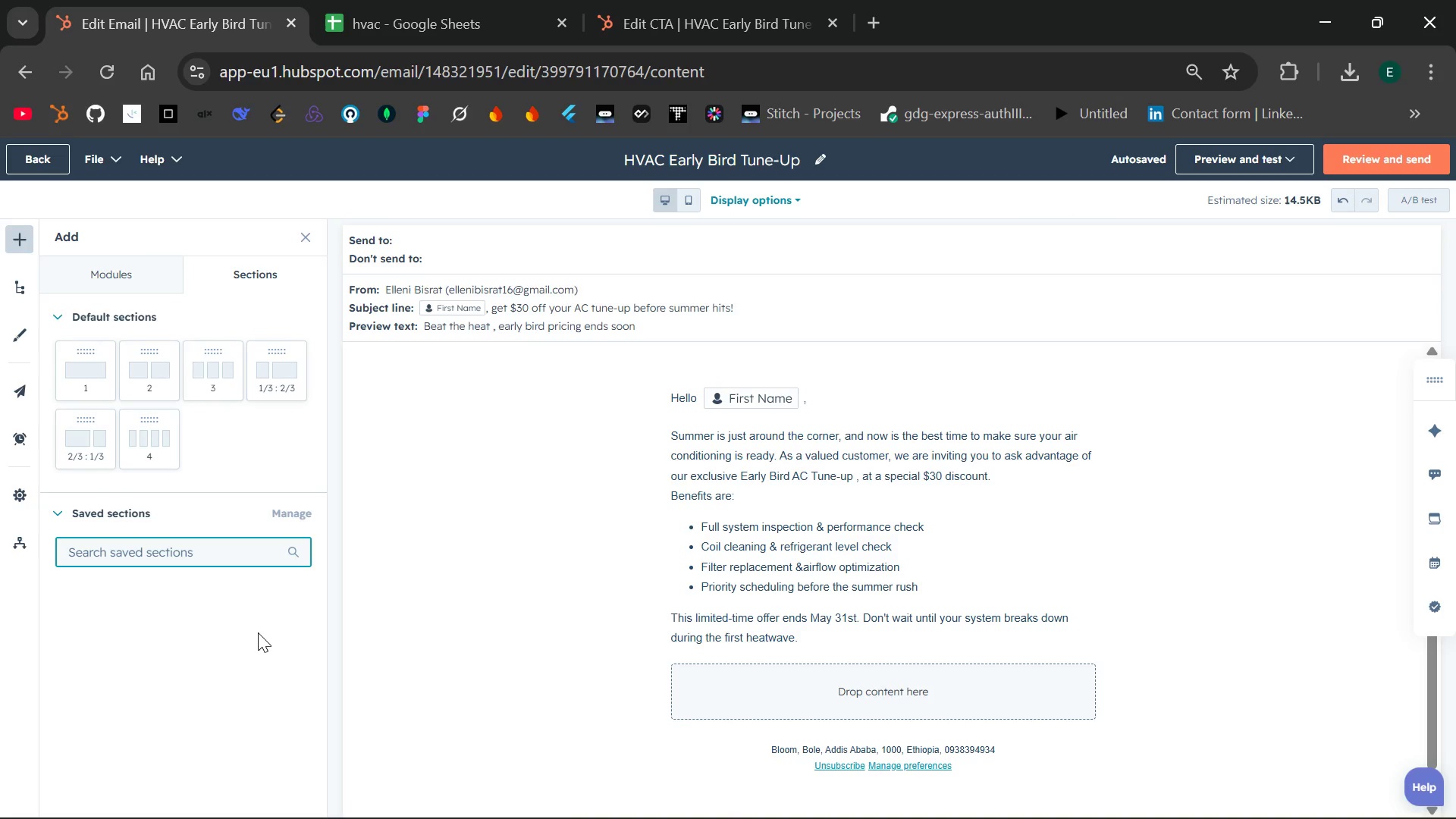 
left_click([258, 632])
 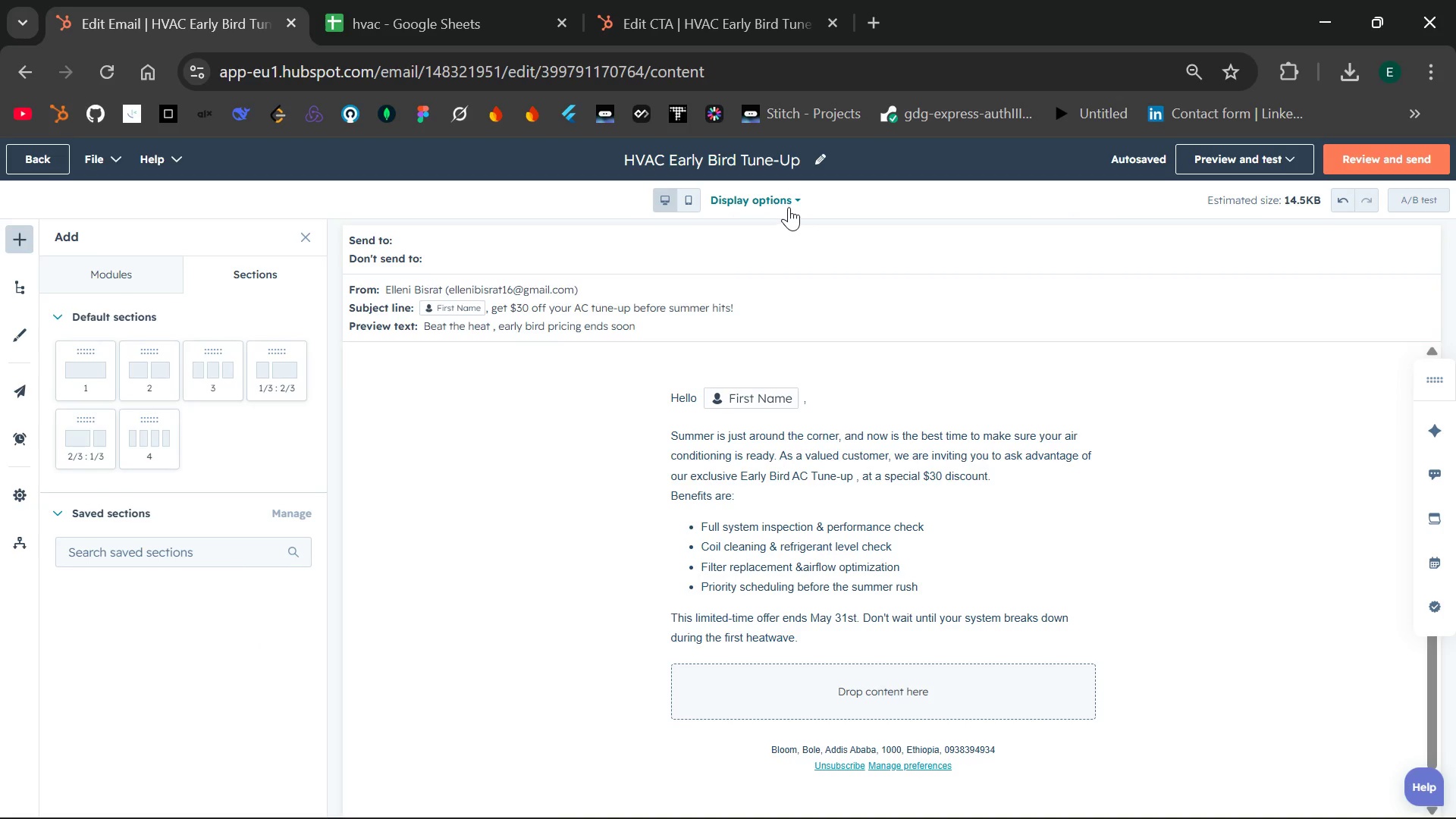 
left_click([789, 203])
 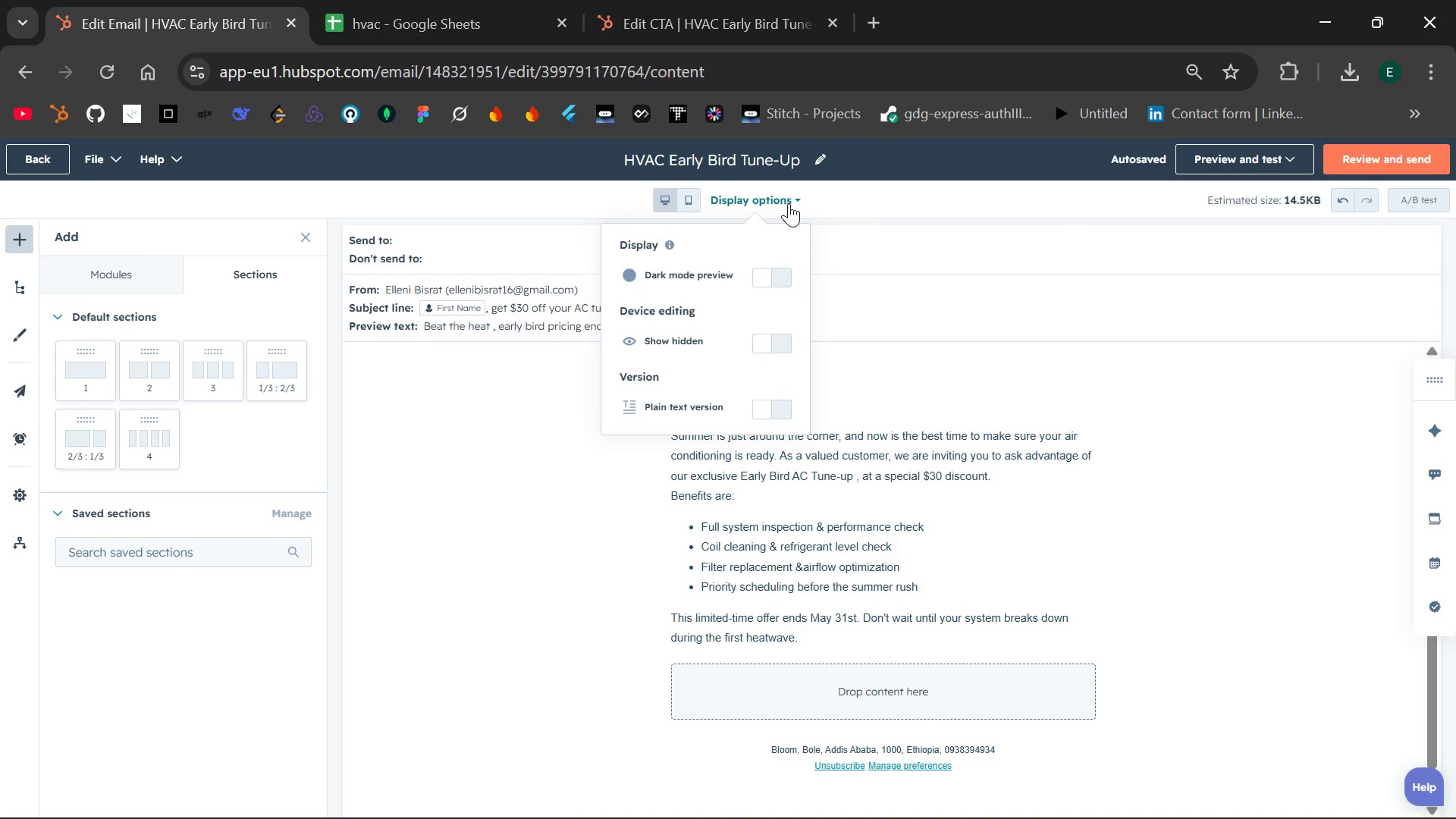 
left_click([789, 203])
 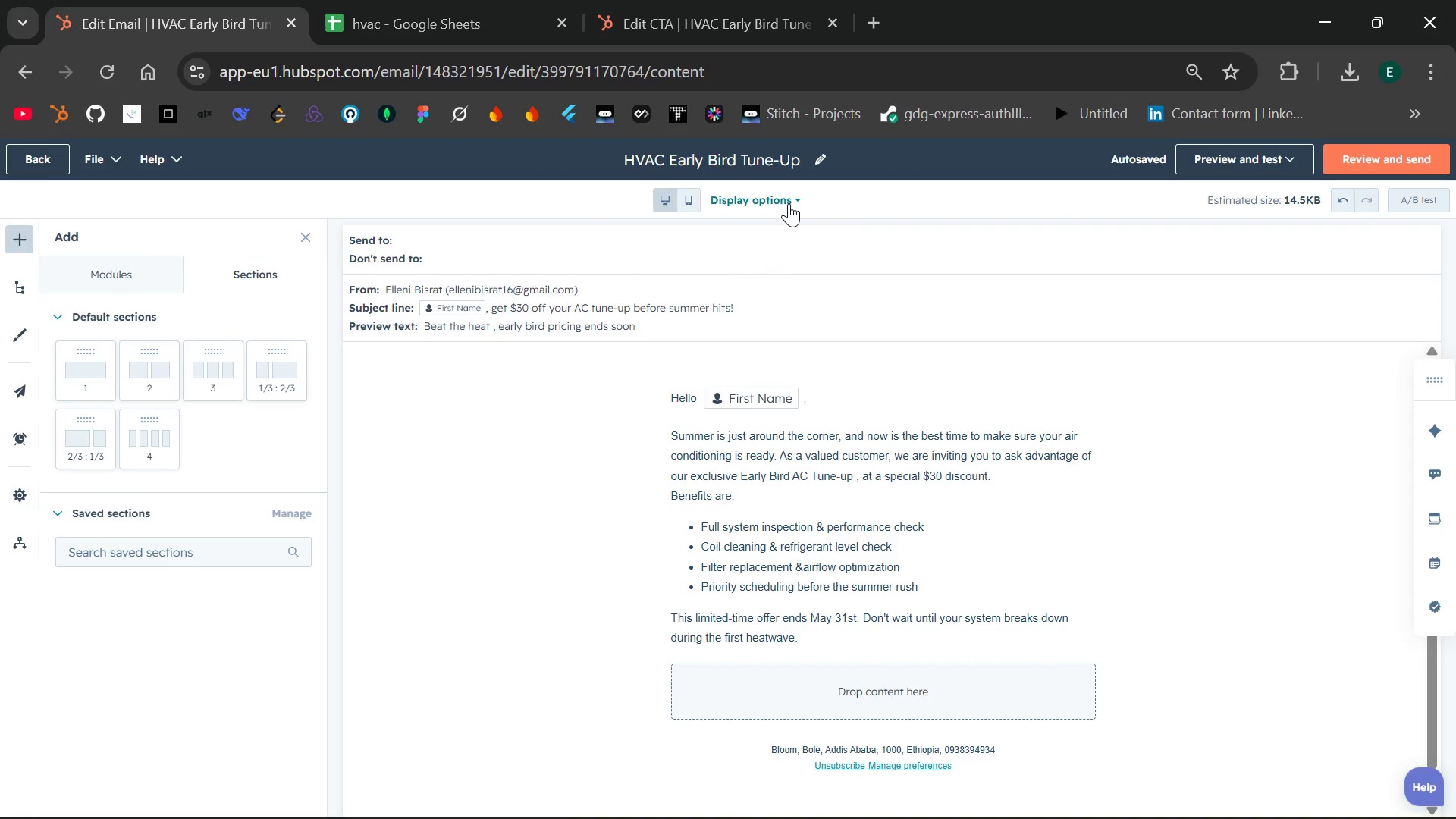 
mouse_move([874, 349])
 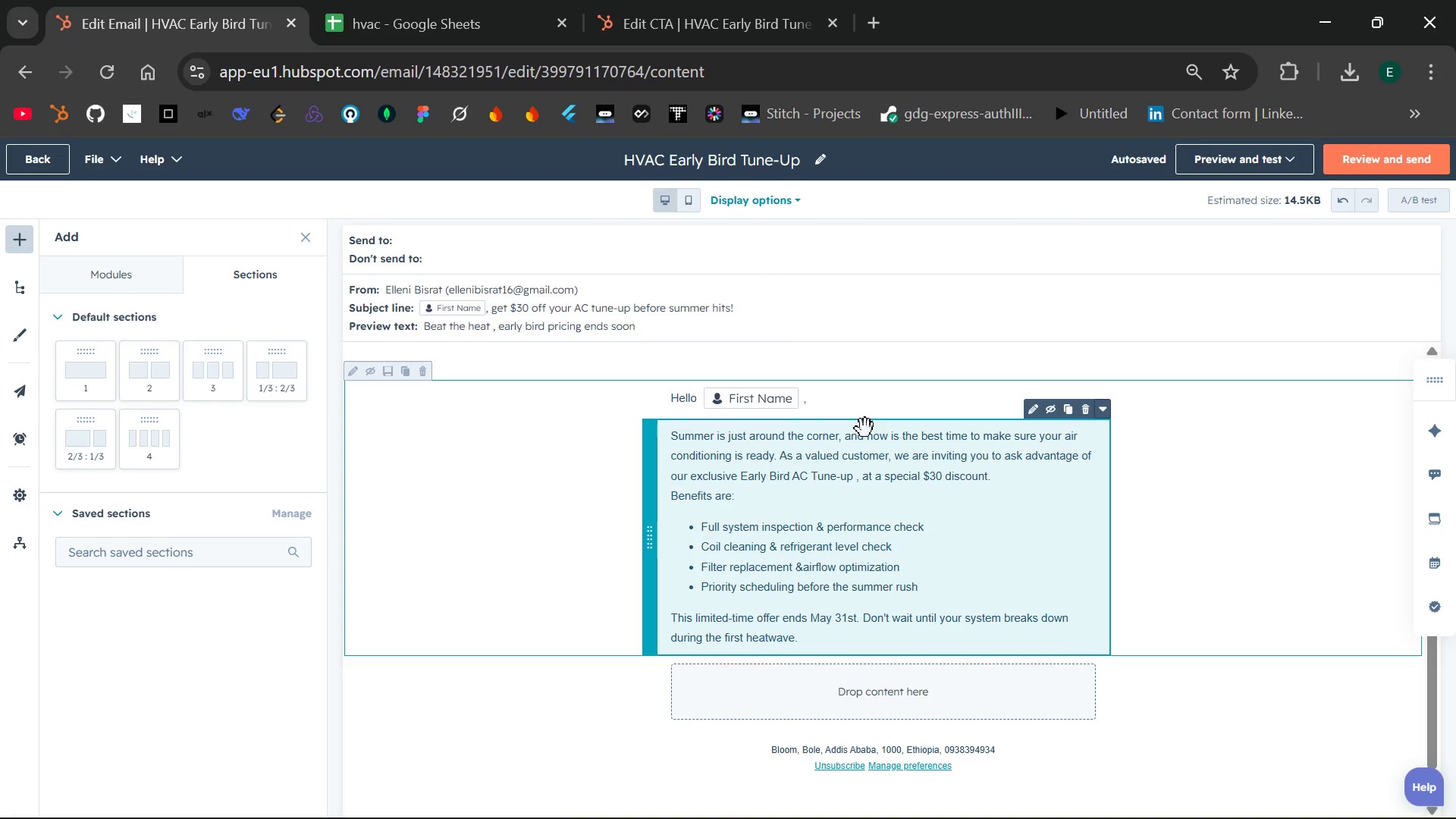 
left_click([865, 428])
 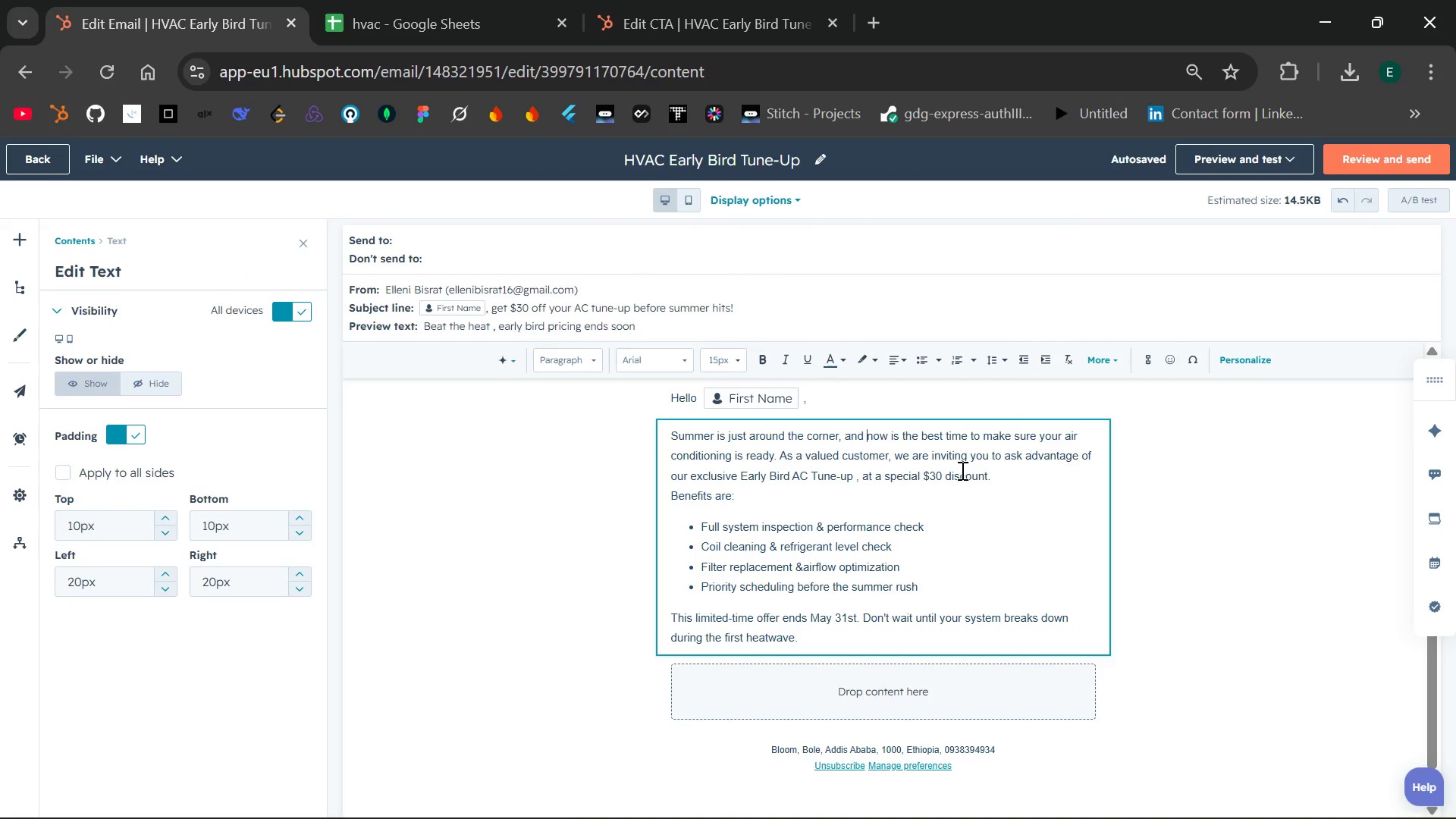 
left_click([1109, 354])
 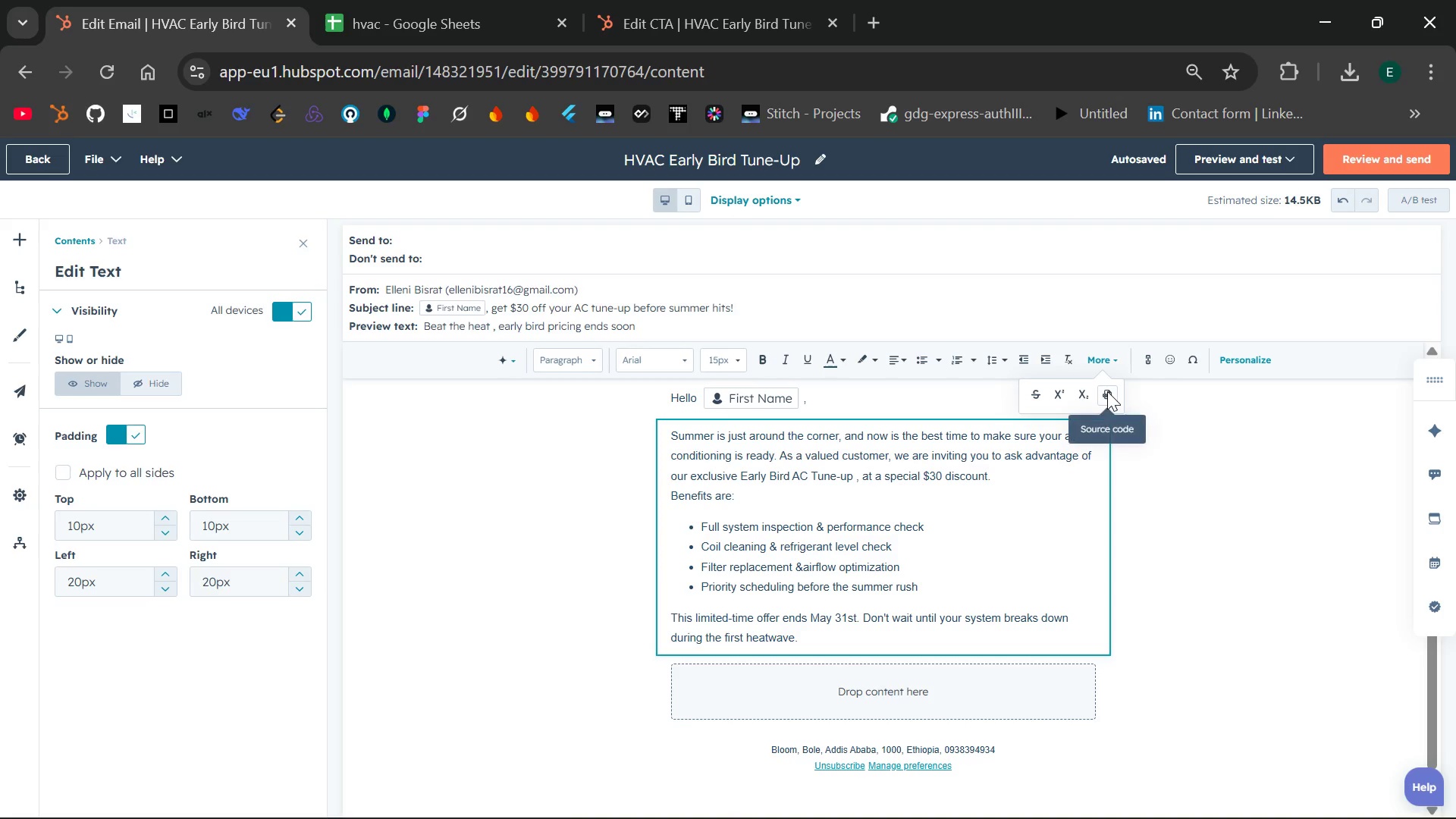 
left_click([1107, 391])
 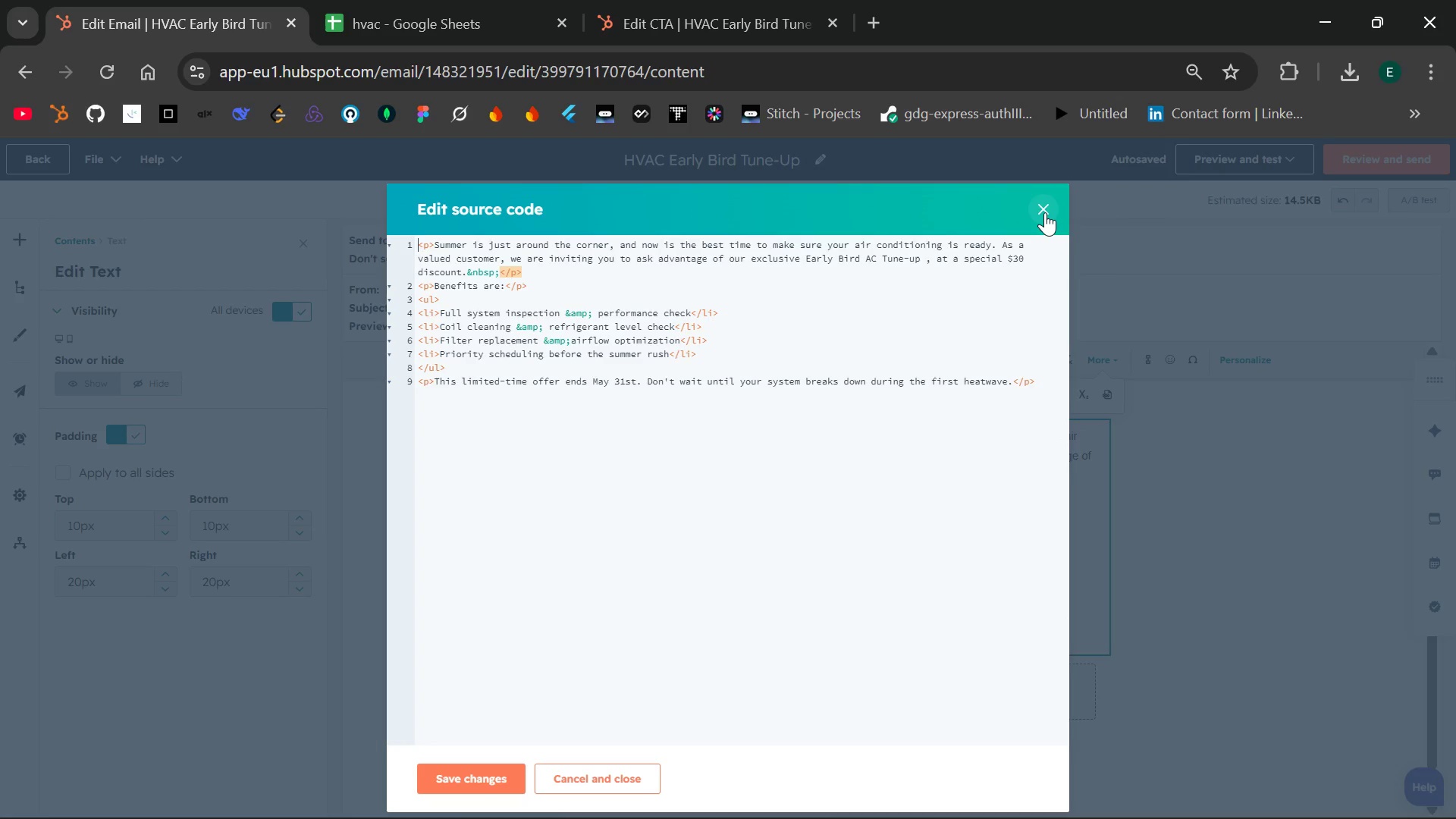 
wait(5.41)
 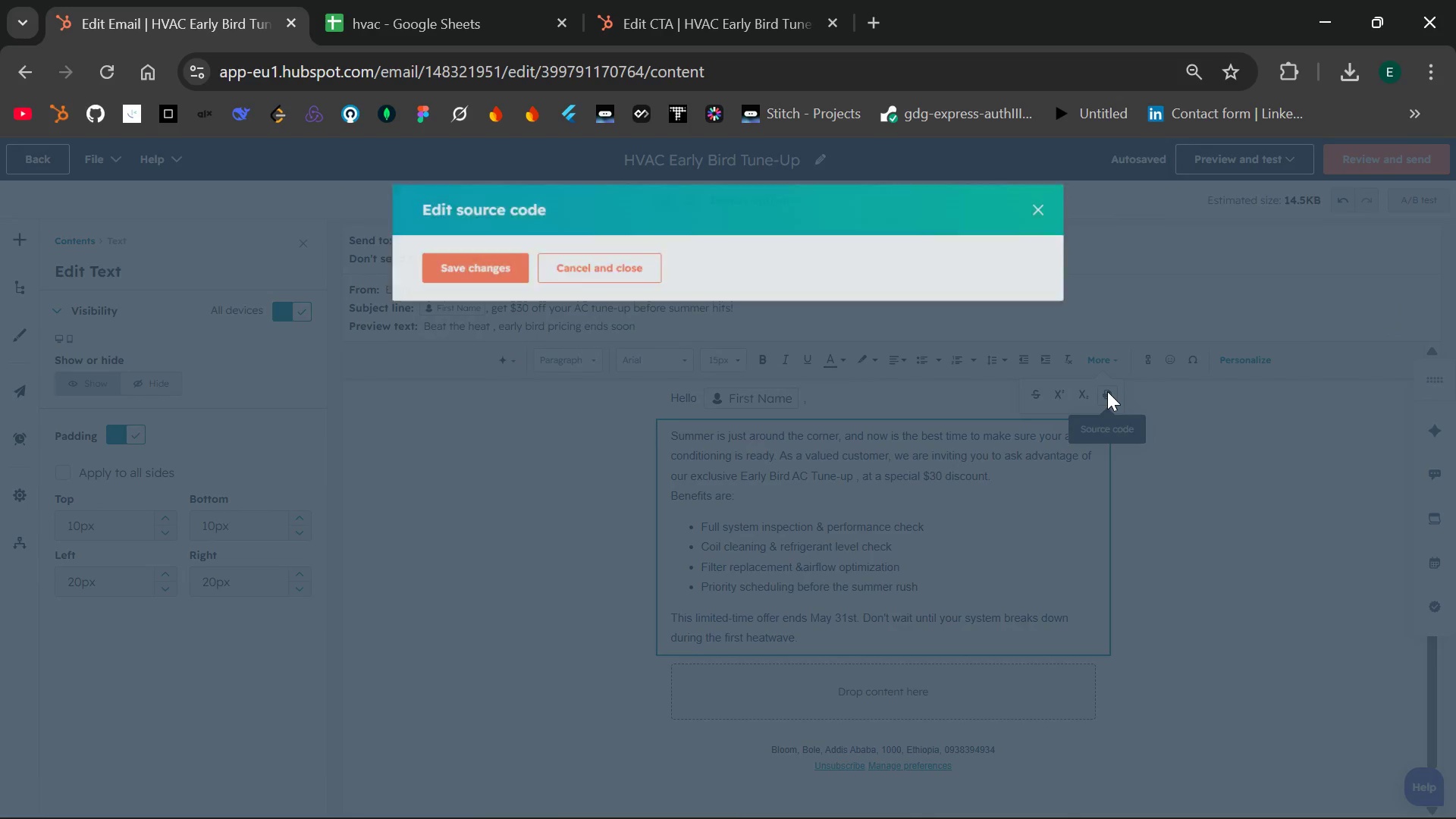 
left_click([1045, 212])
 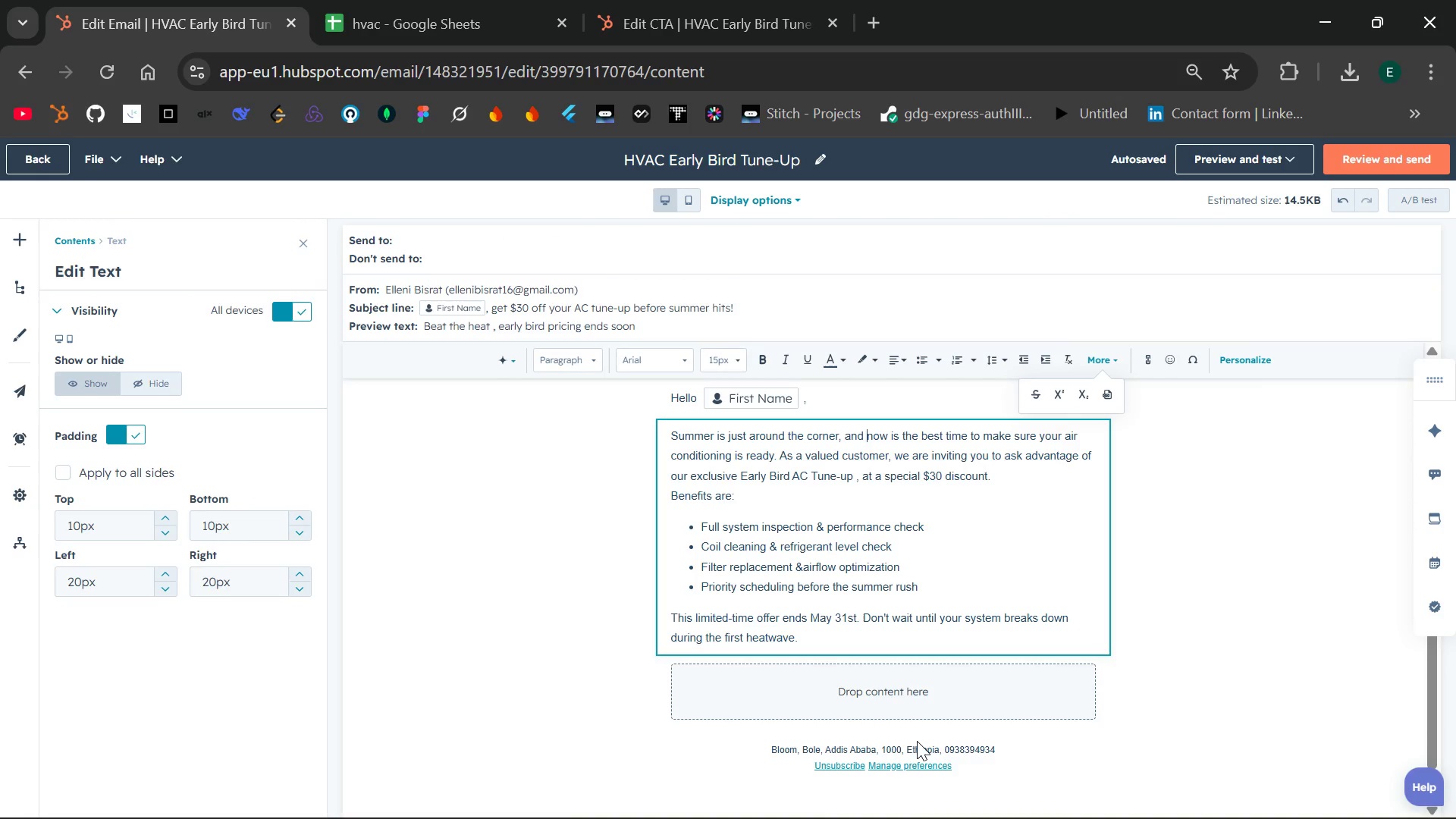 
left_click([839, 683])
 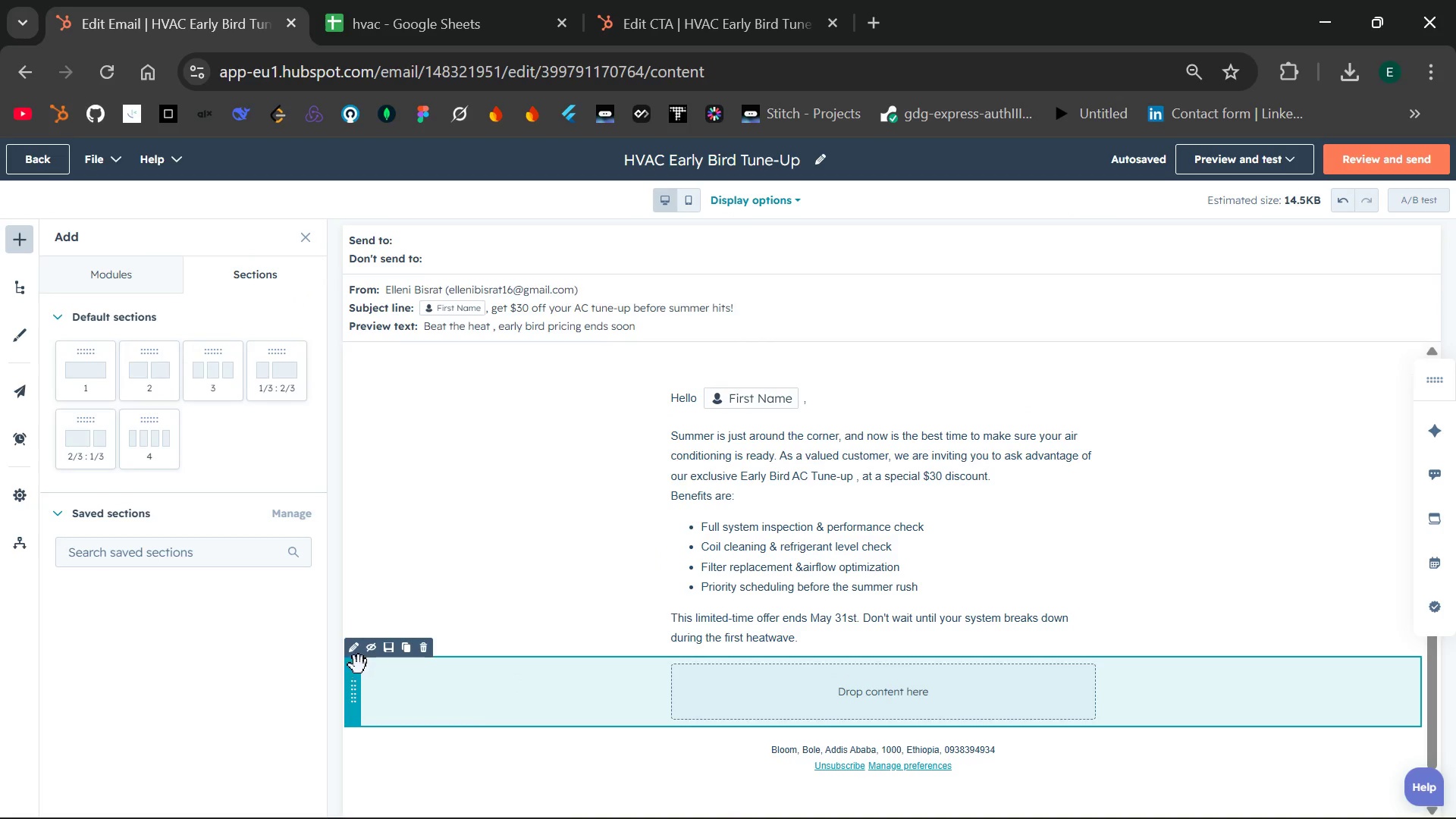 
left_click([353, 654])
 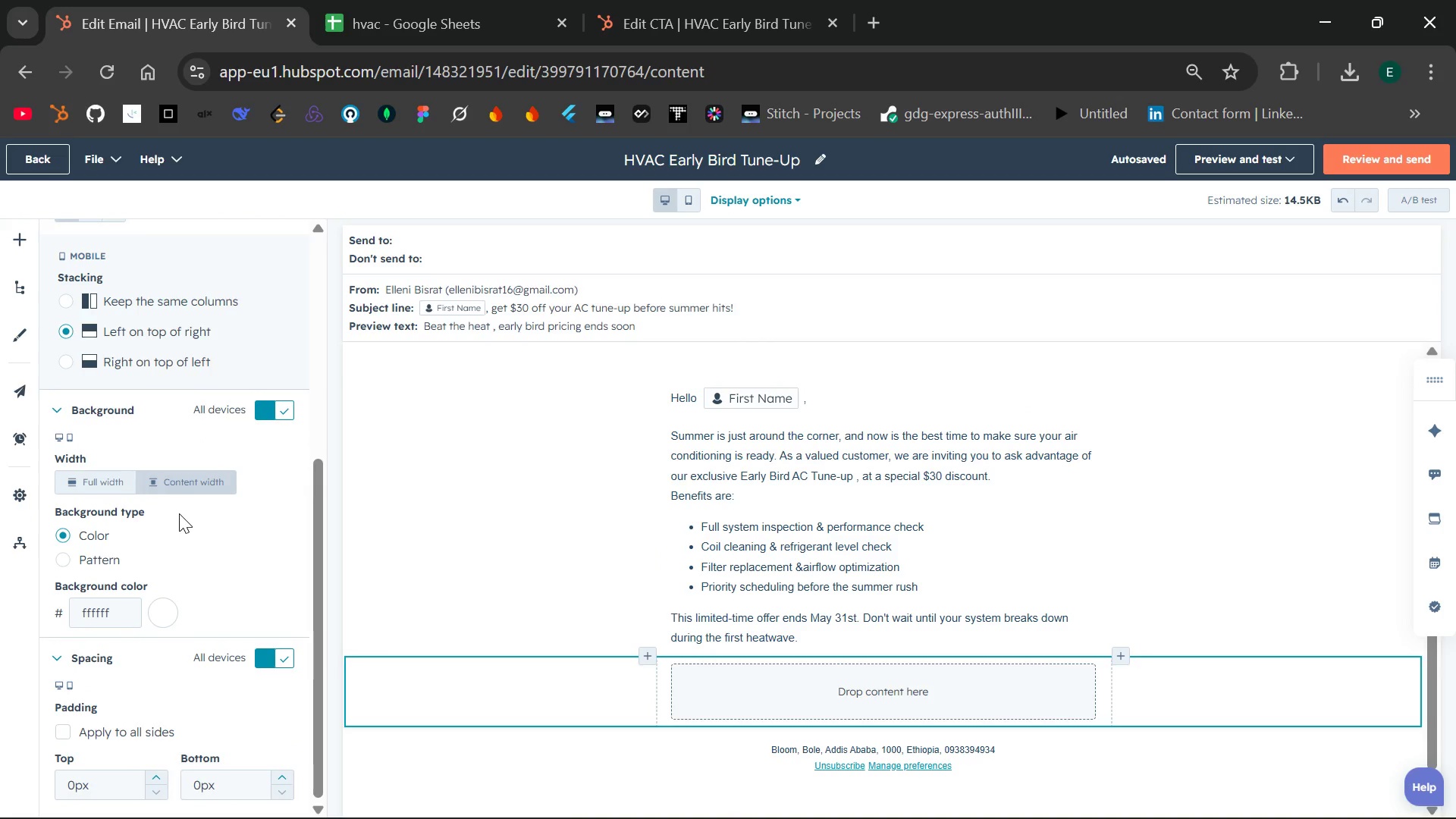 
wait(12.66)
 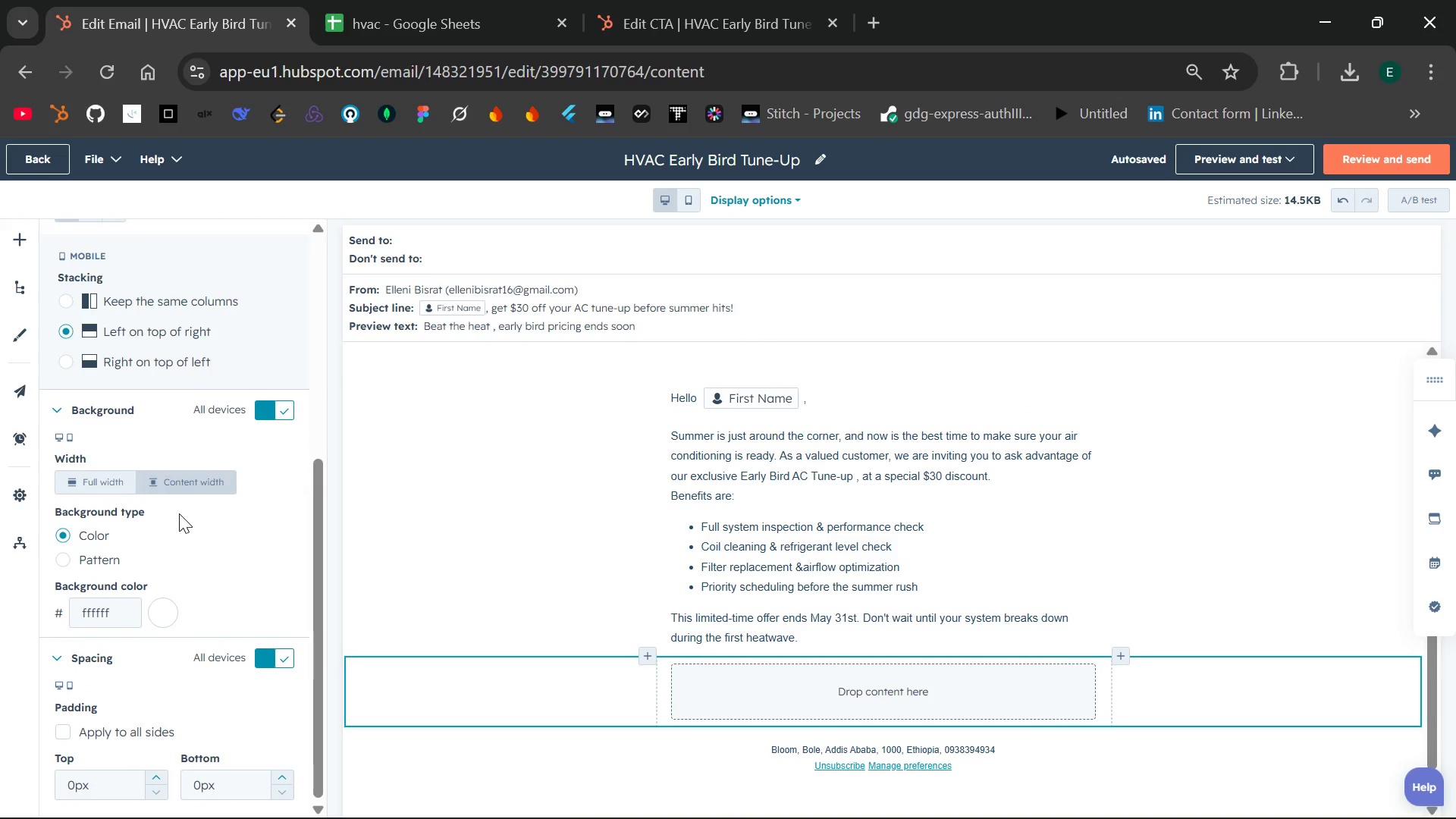 
mouse_move([40, 252])
 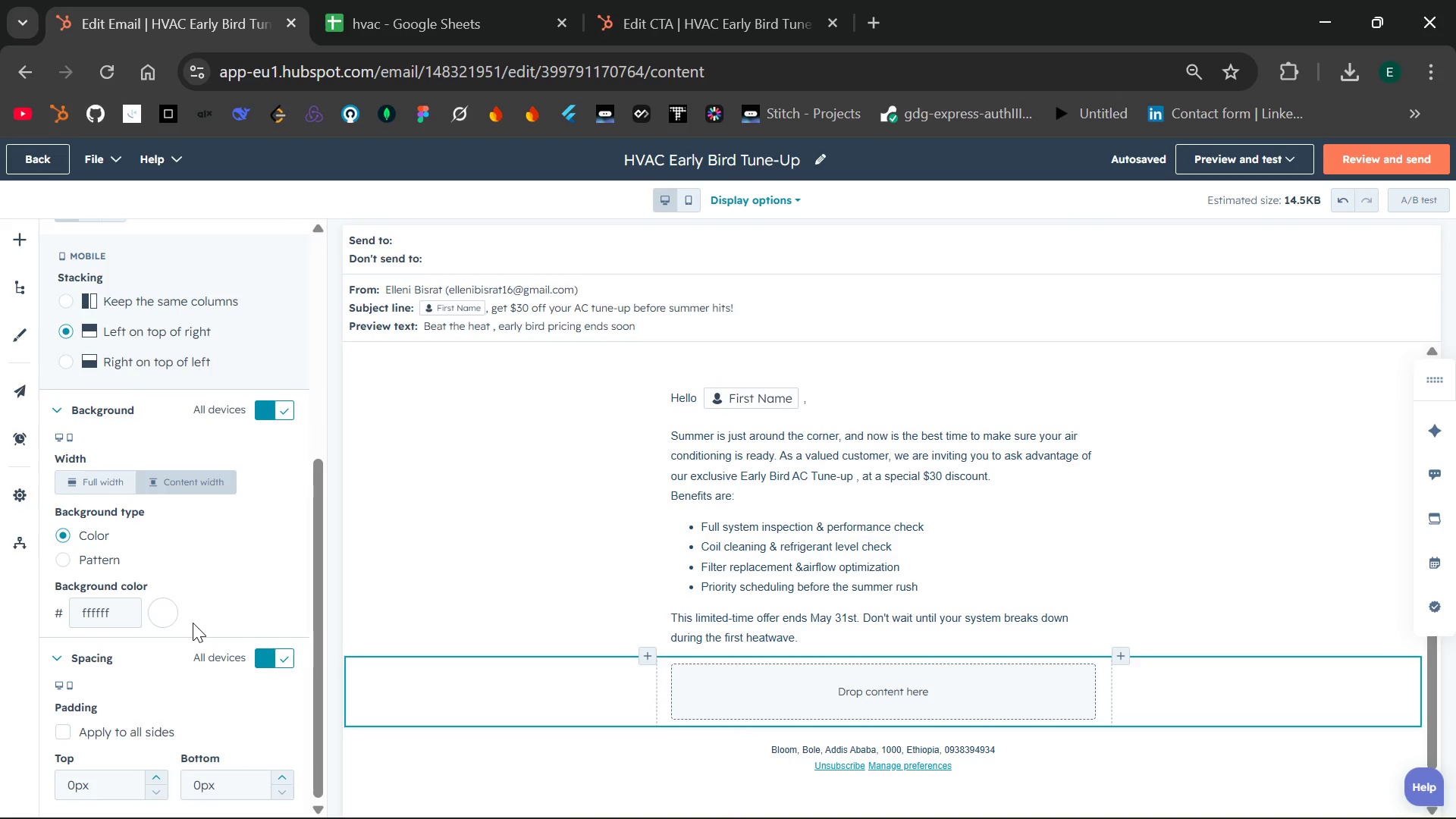 
mouse_move([38, 255])
 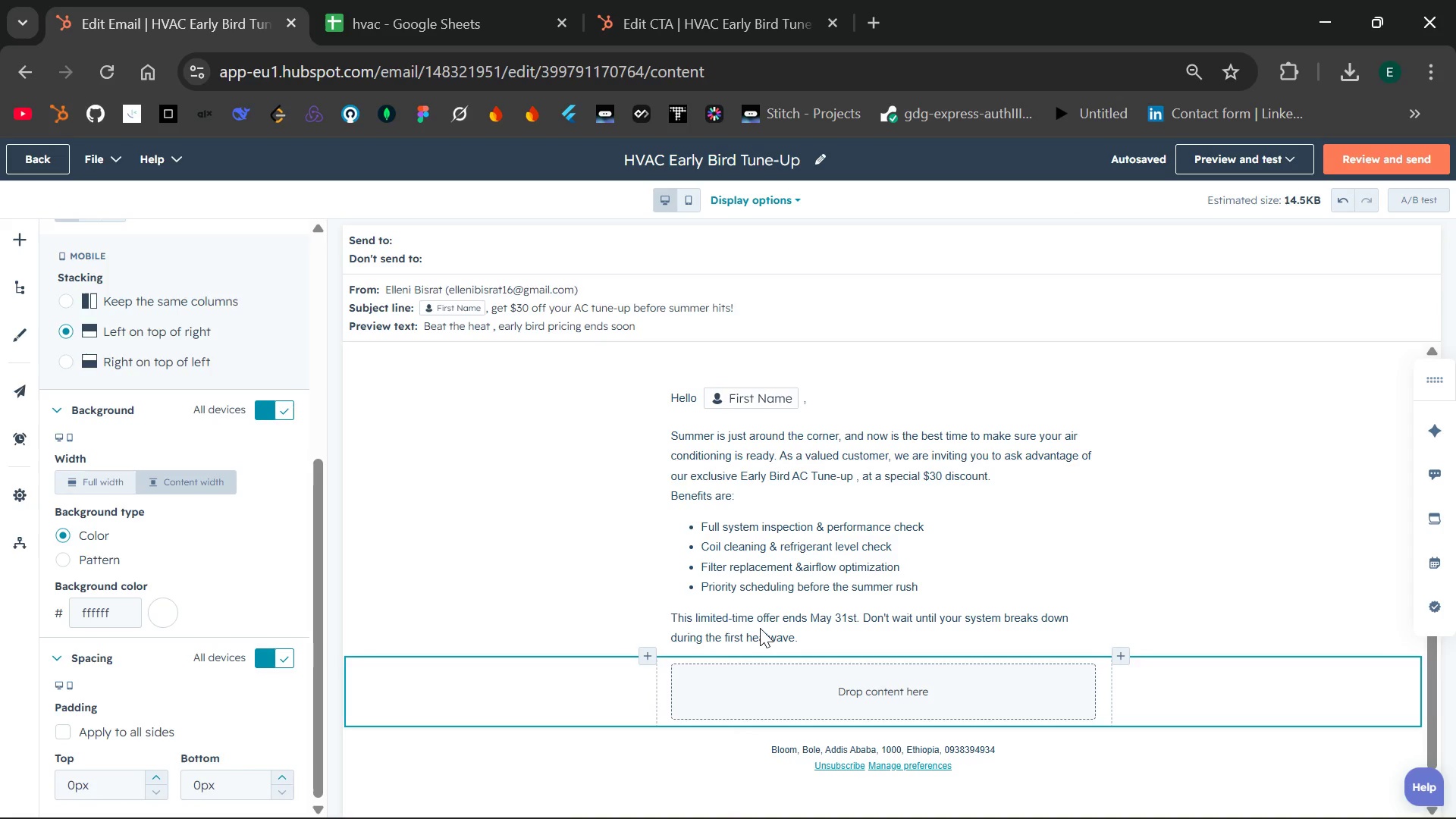 
wait(23.16)
 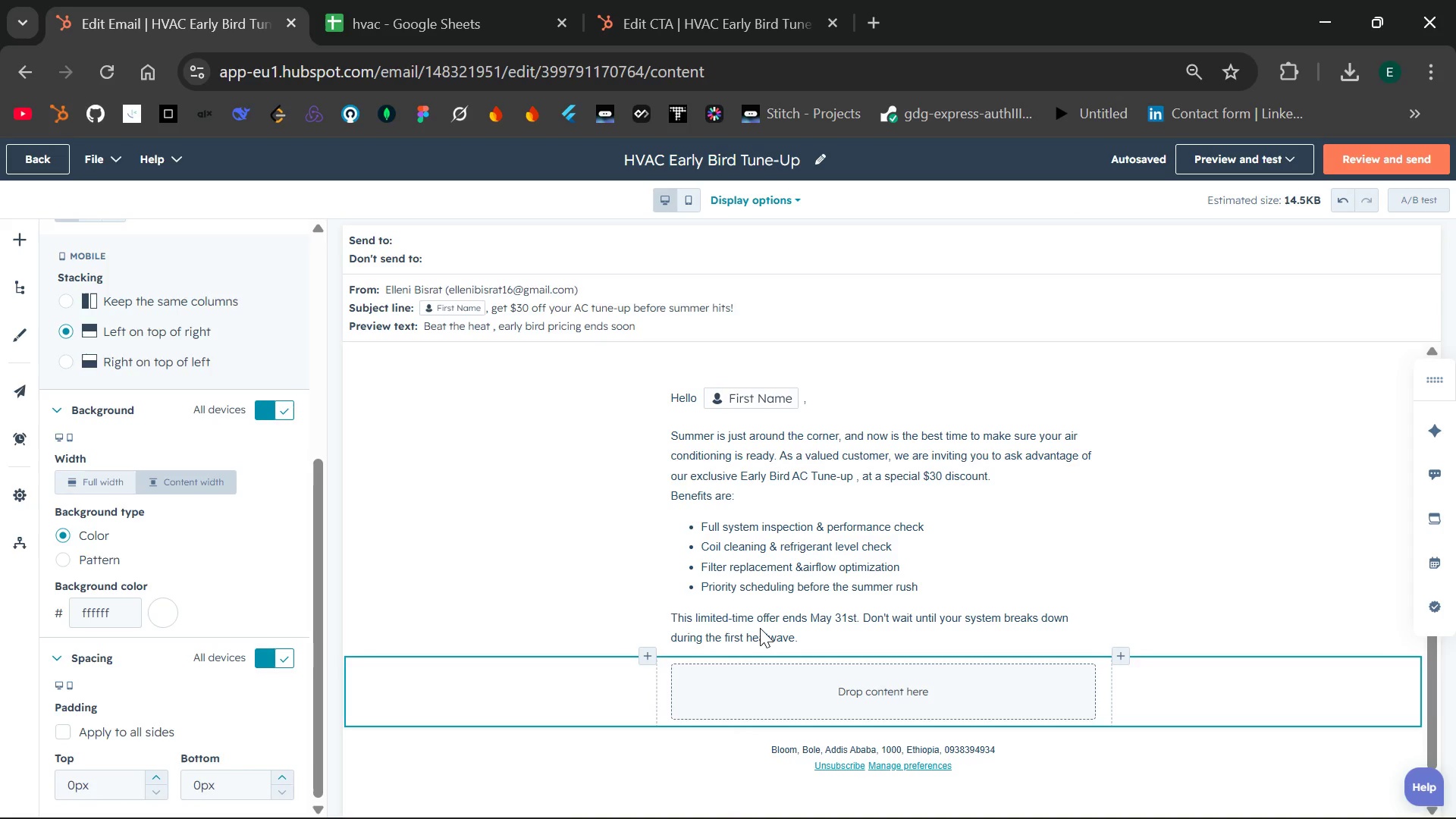 
left_click([23, 242])
 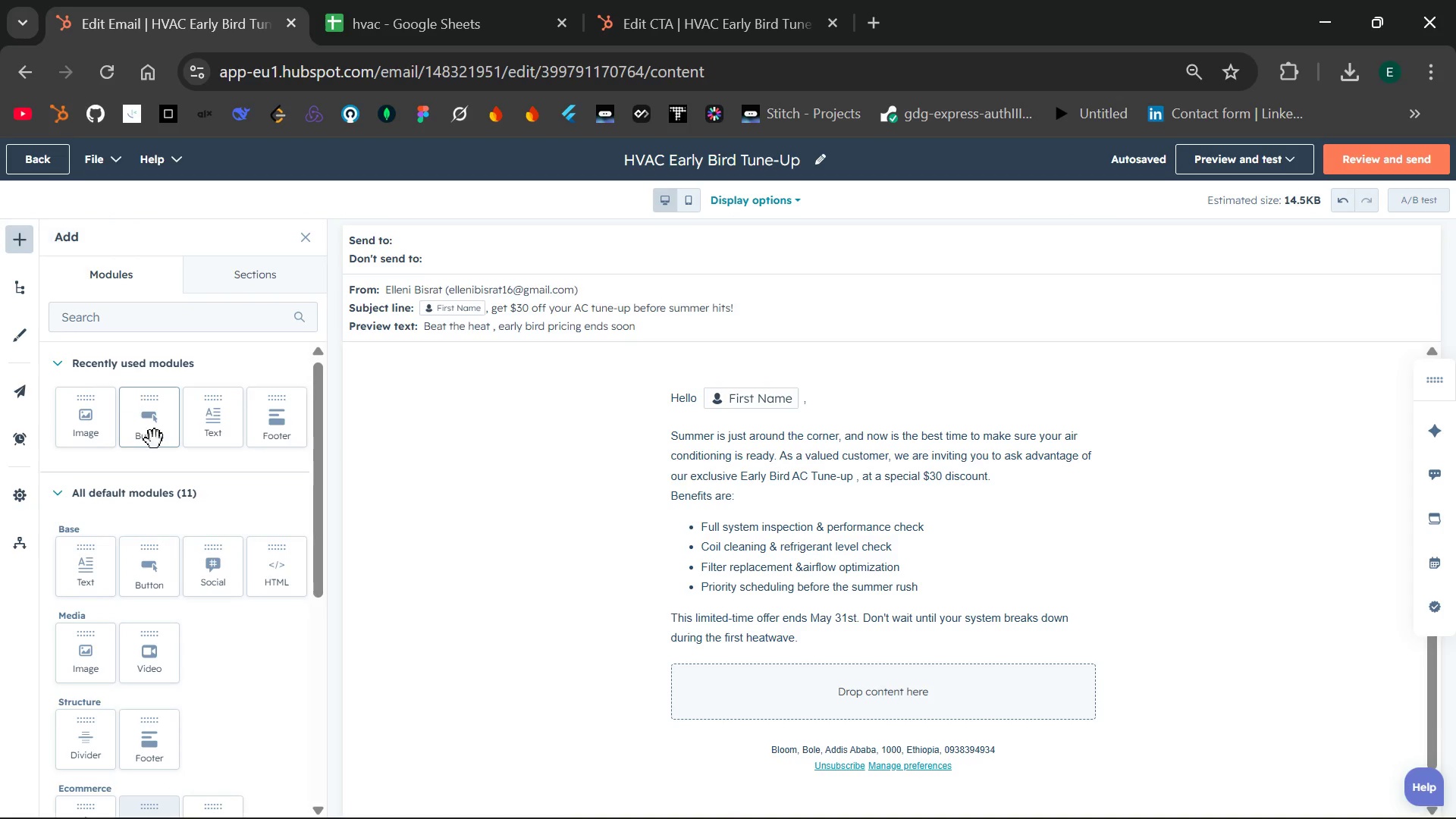 
left_click_drag(start_coordinate=[159, 441], to_coordinate=[861, 710])
 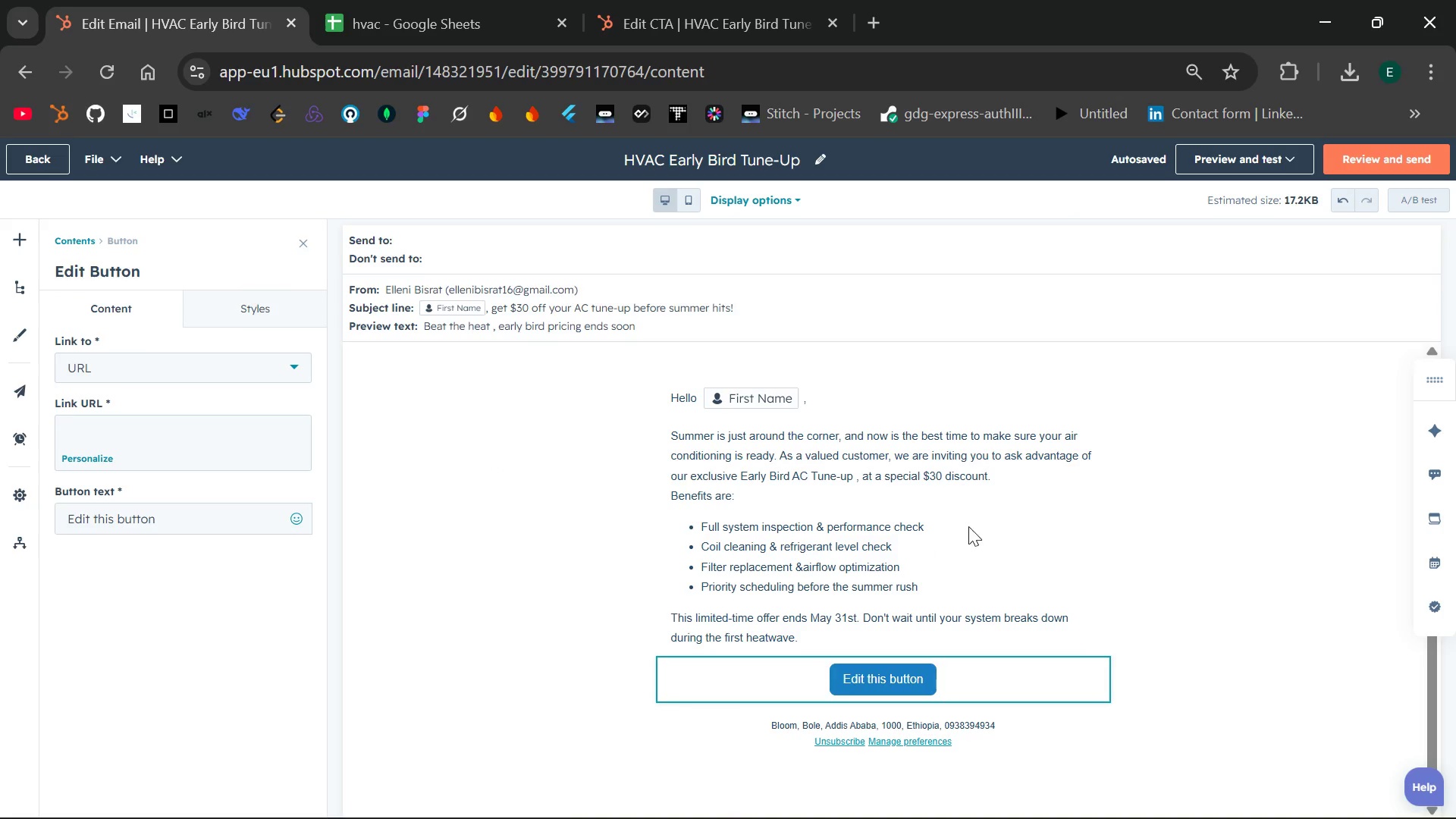 
wait(38.65)
 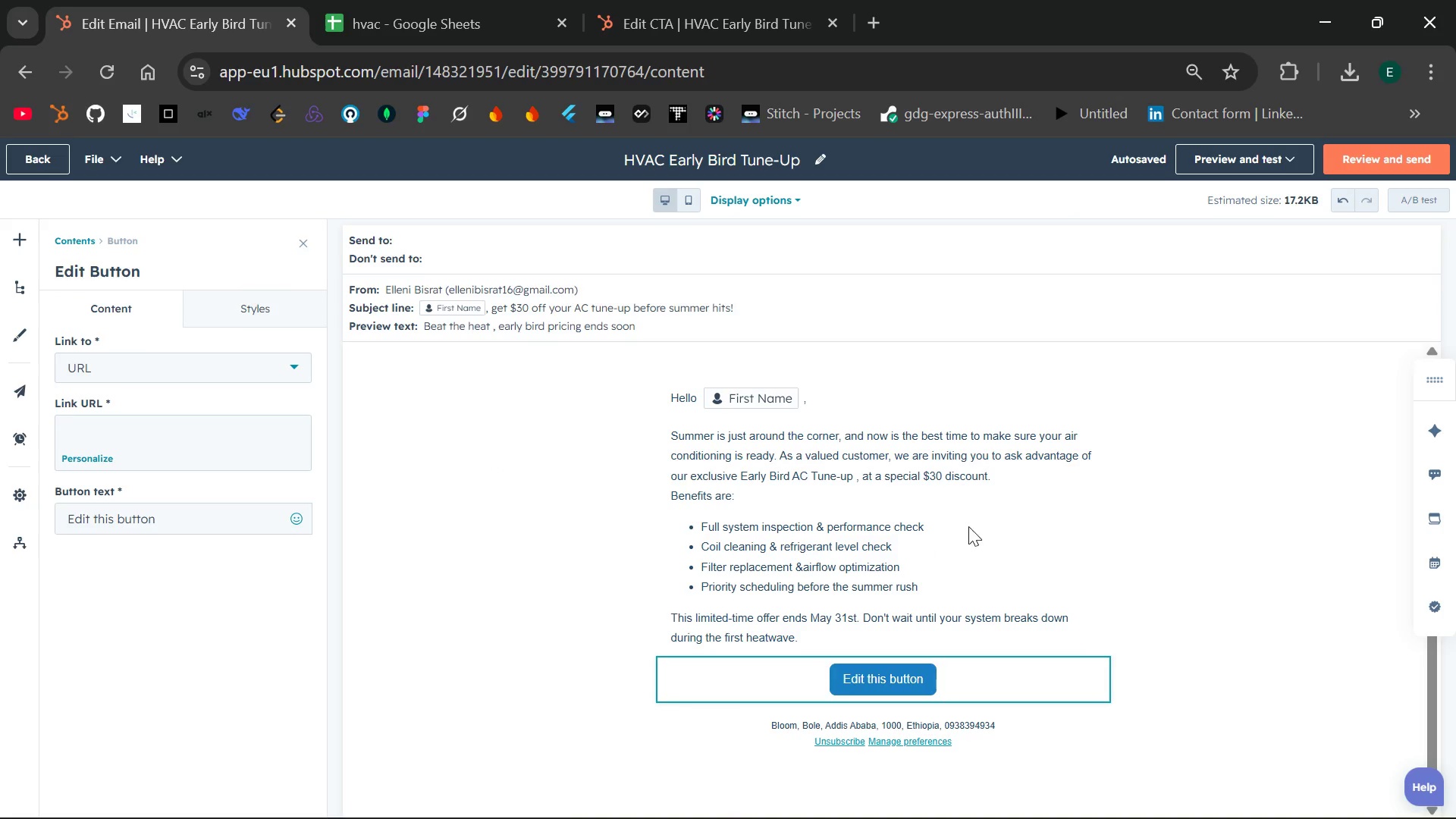 
mouse_move([1416, 485])
 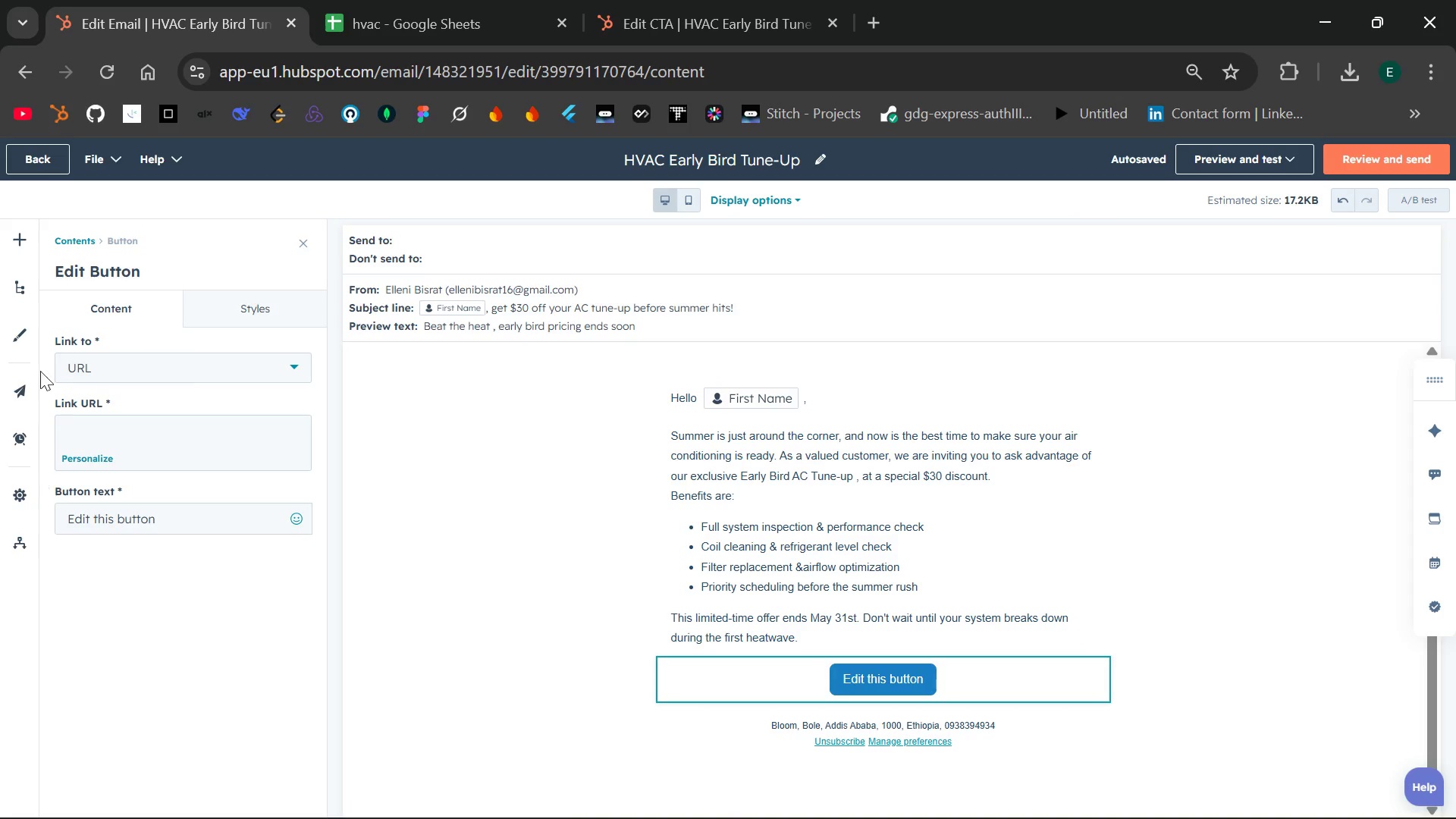 
wait(7.2)
 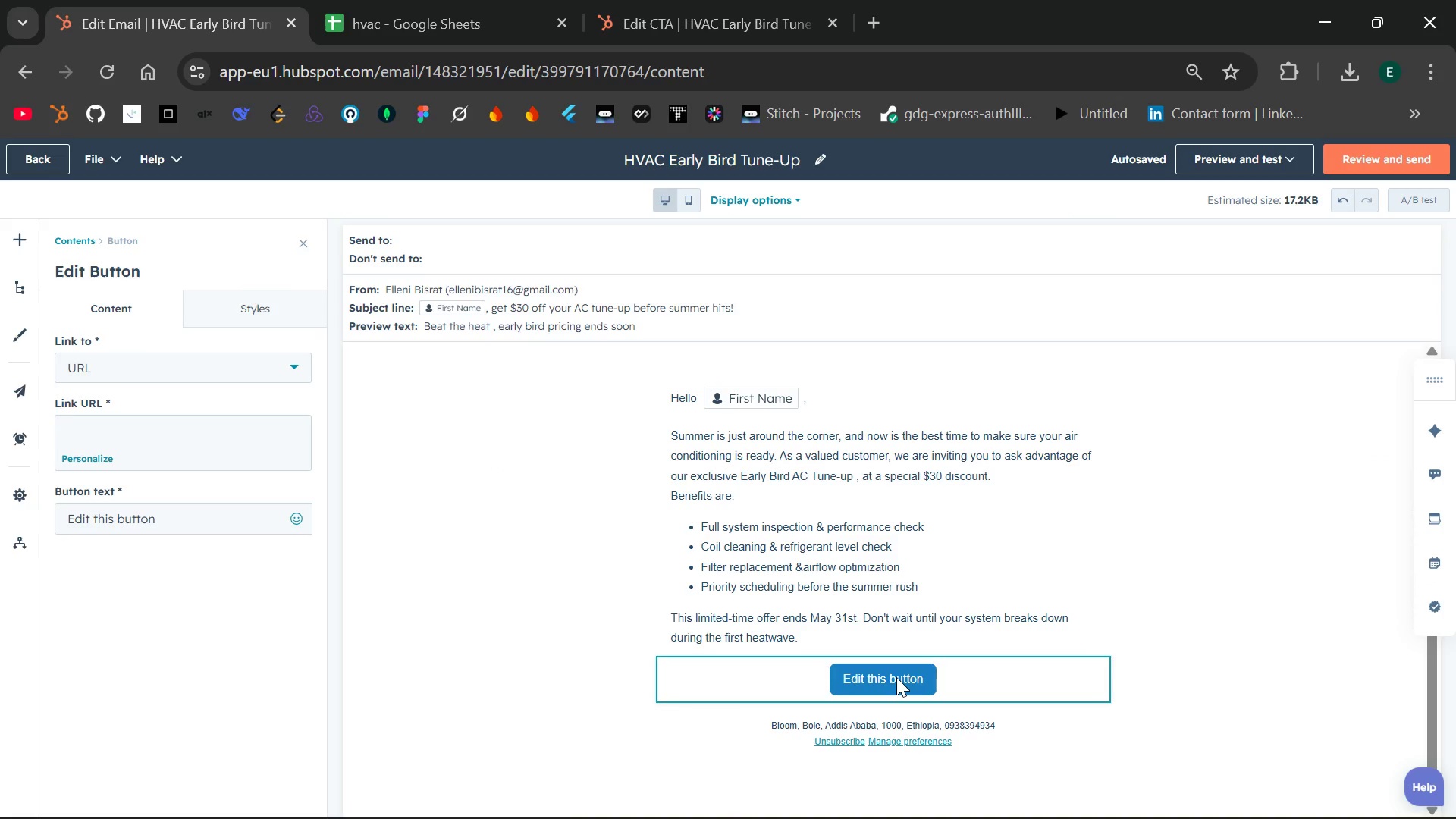 
left_click([25, 334])
 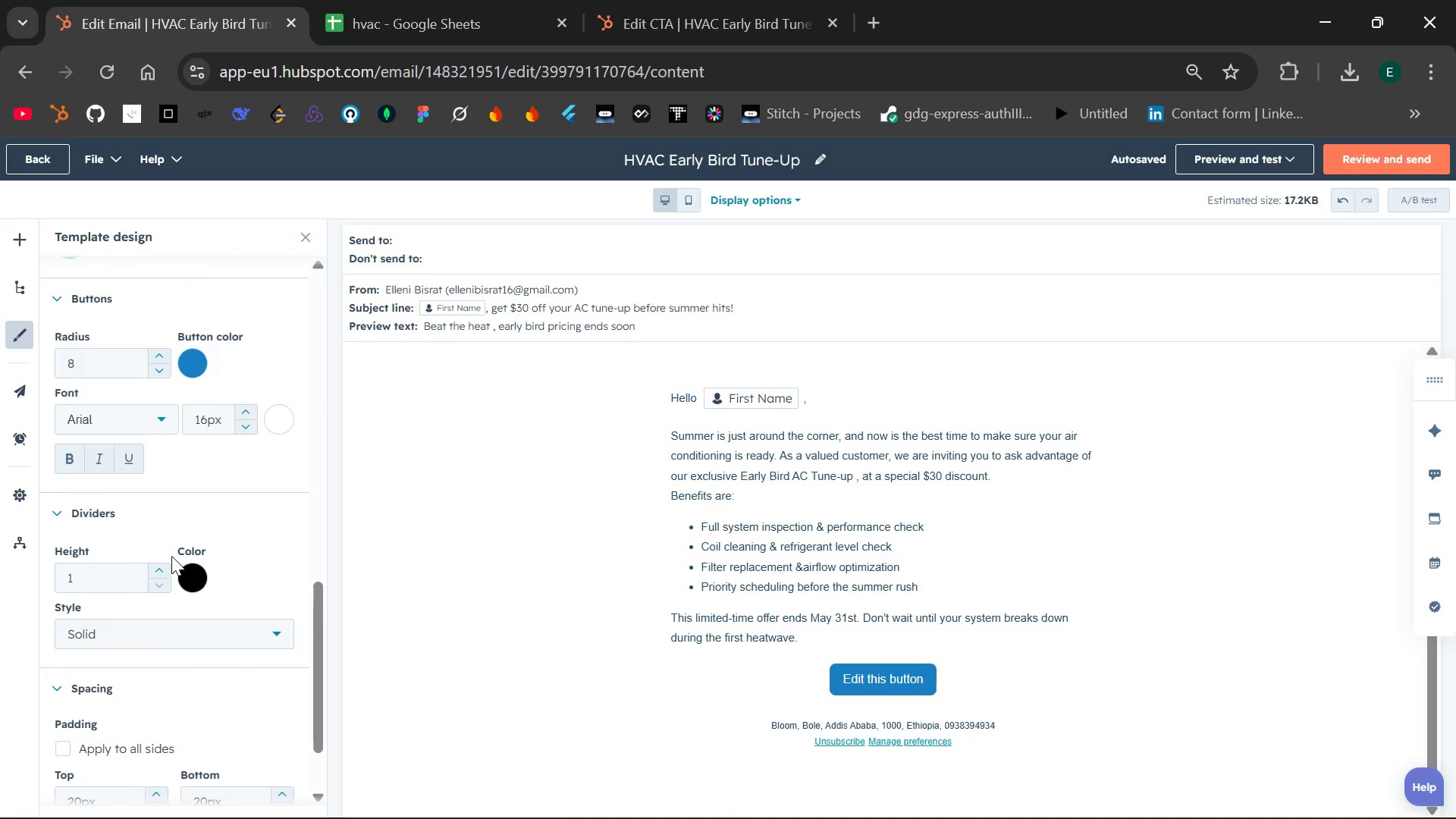 
wait(11.06)
 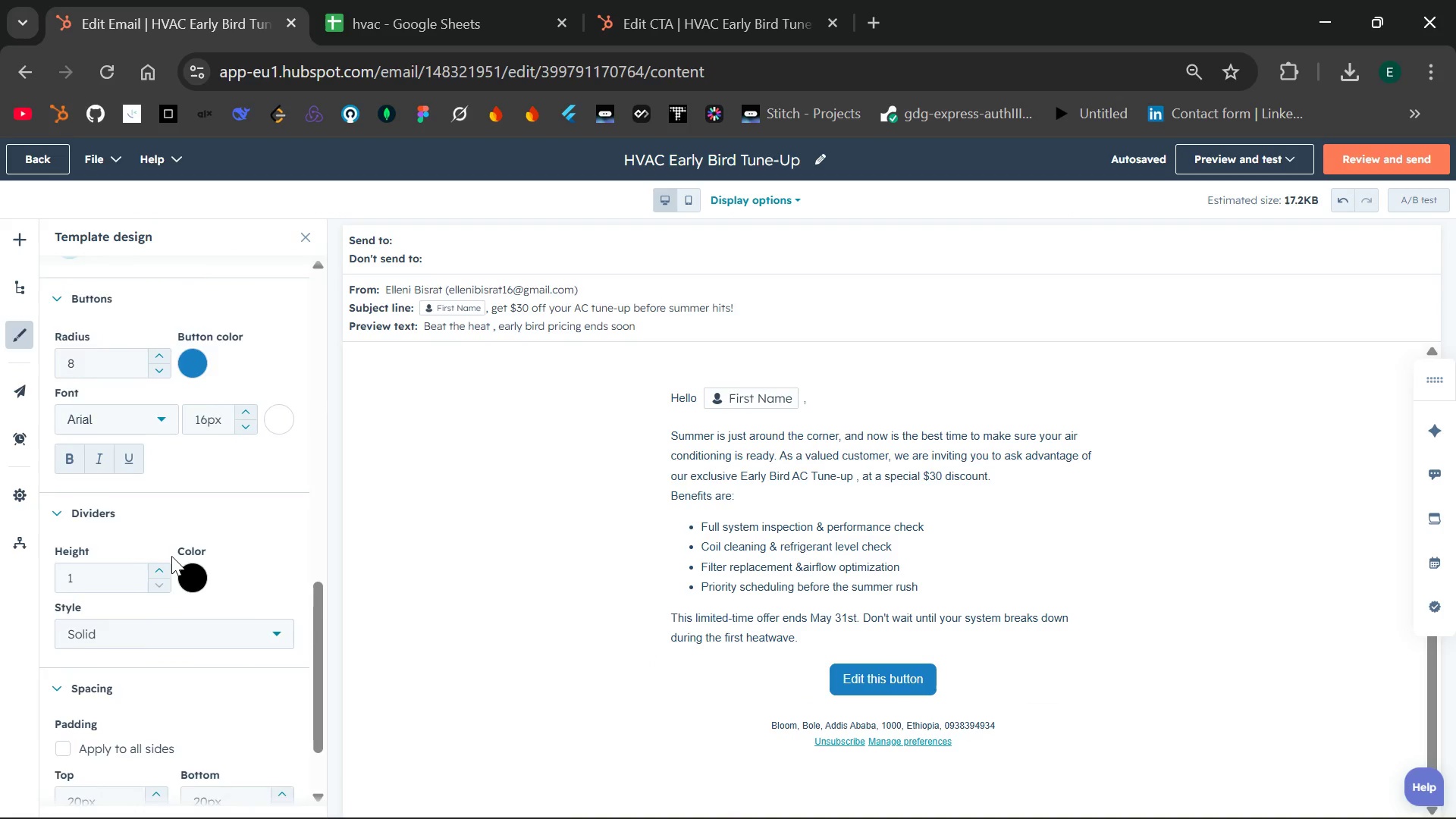 
left_click([22, 291])
 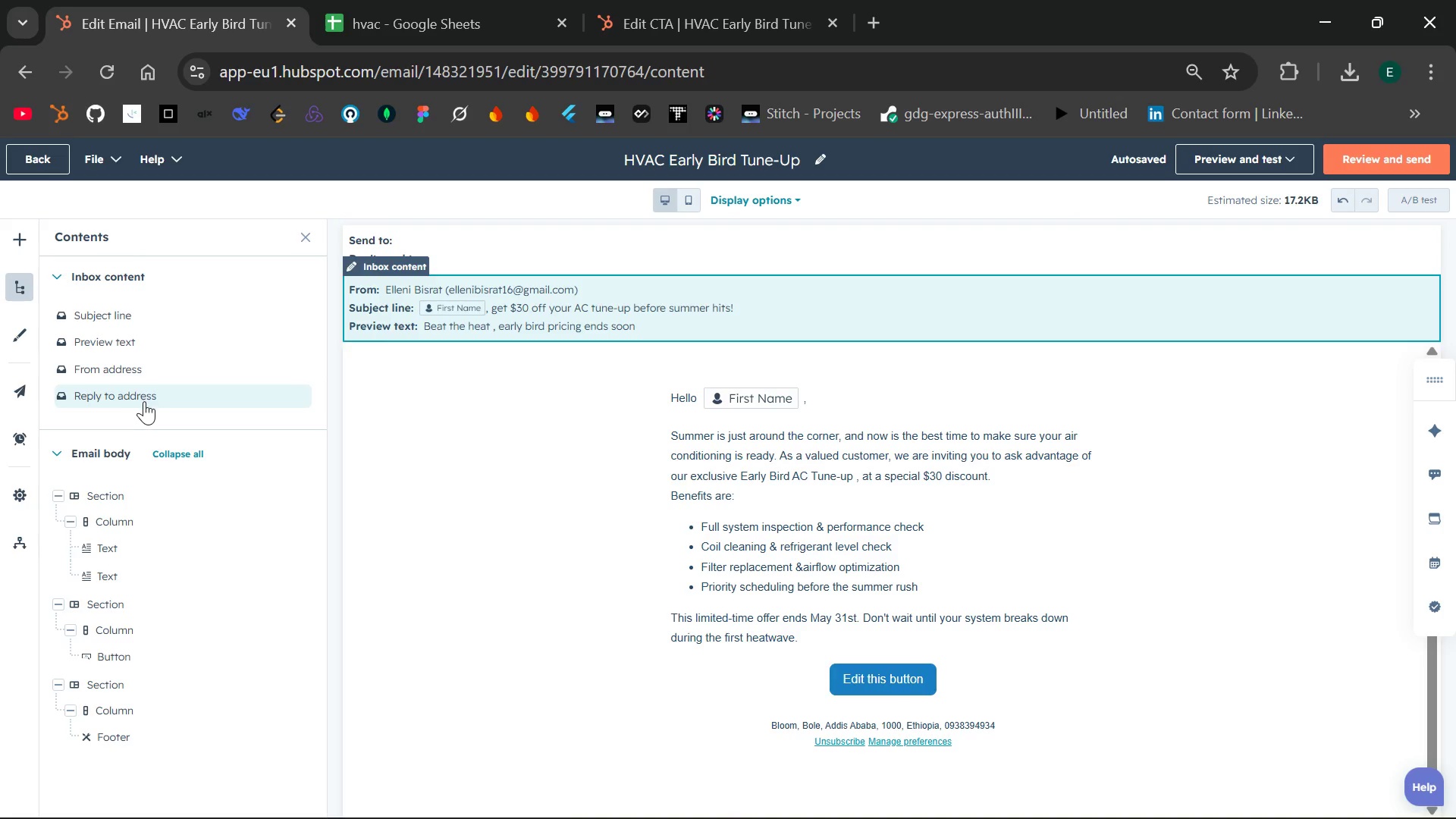 
wait(12.84)
 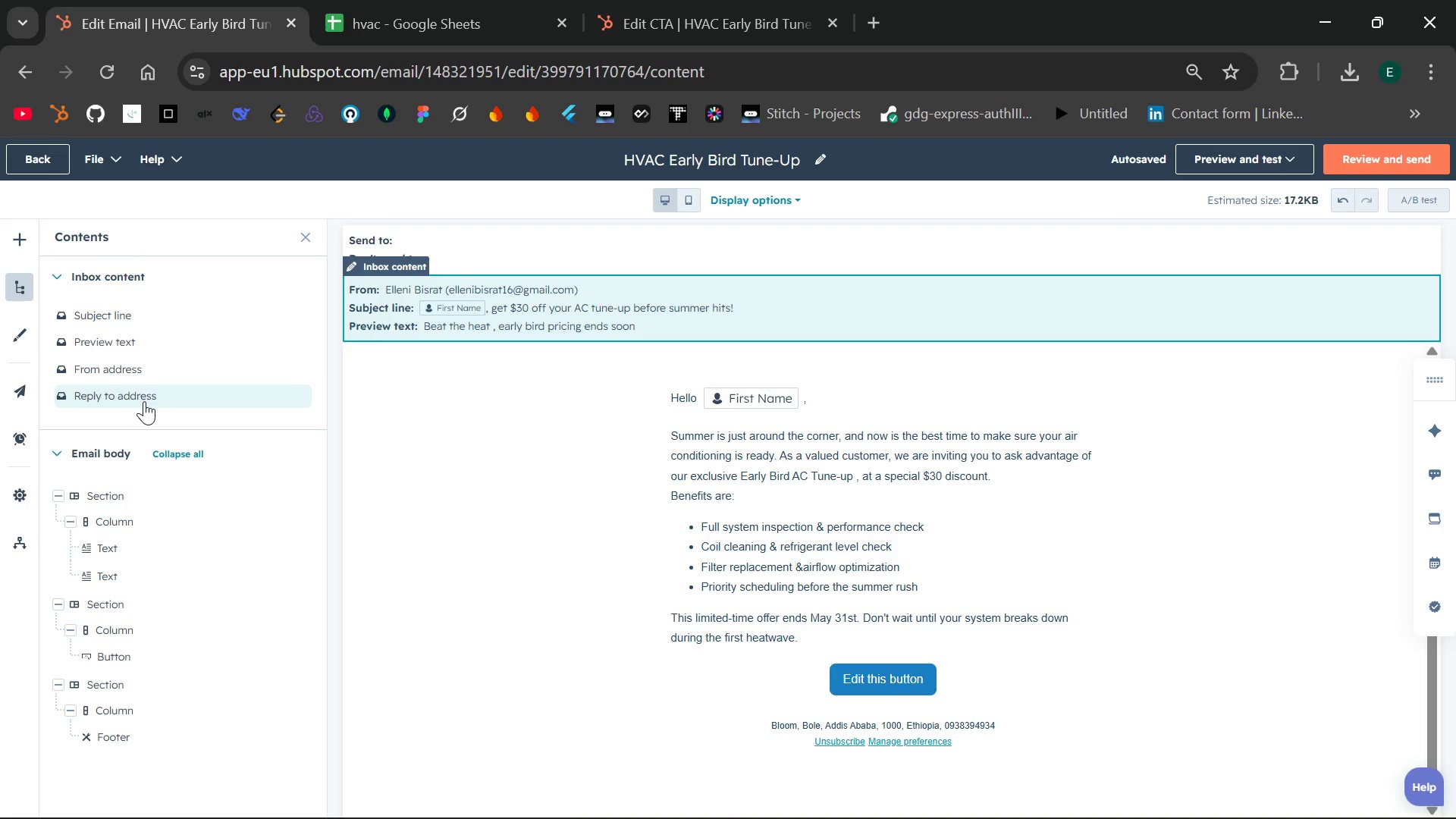 
mouse_move([132, 725])
 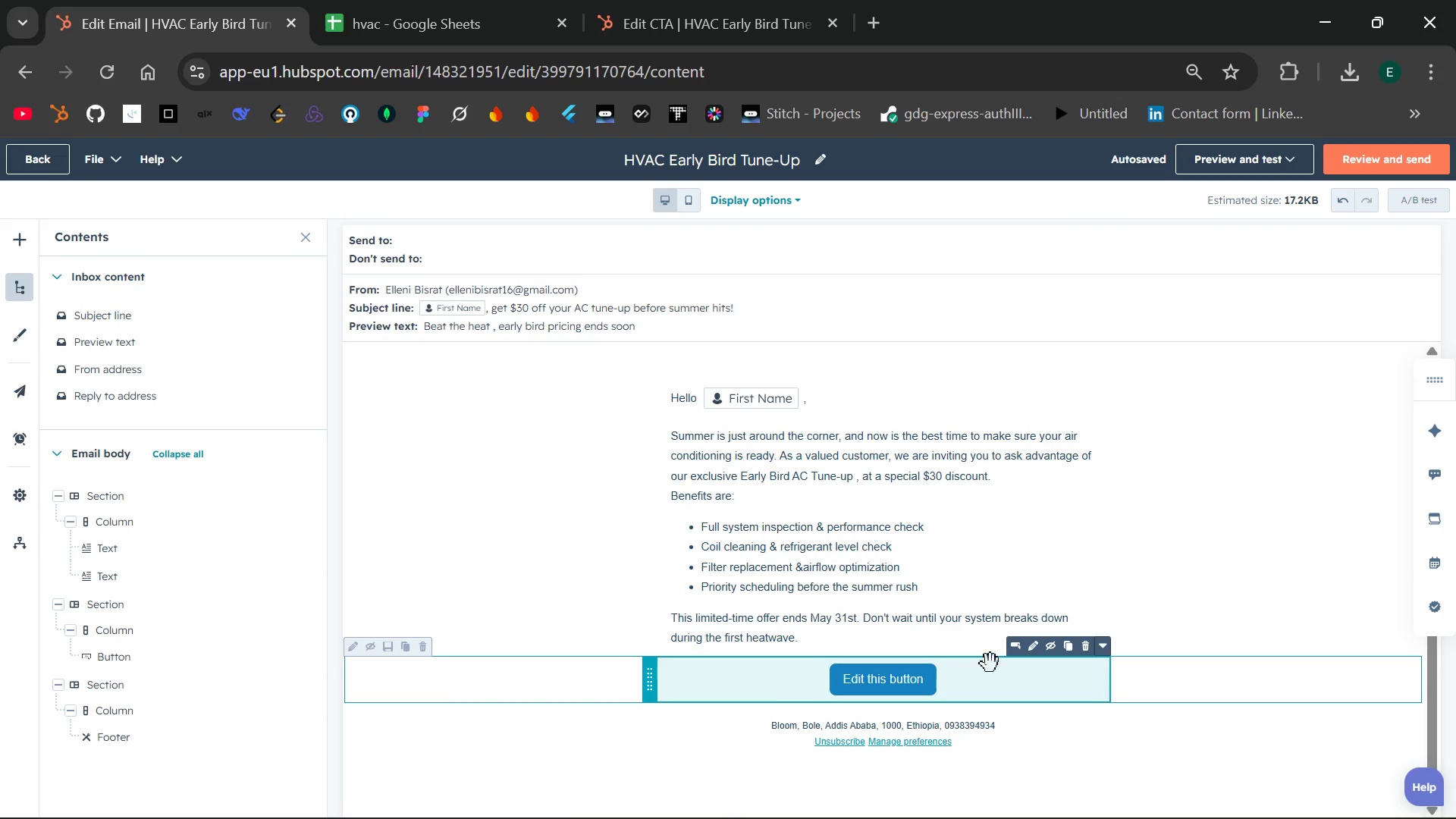 
mouse_move([1021, 651])
 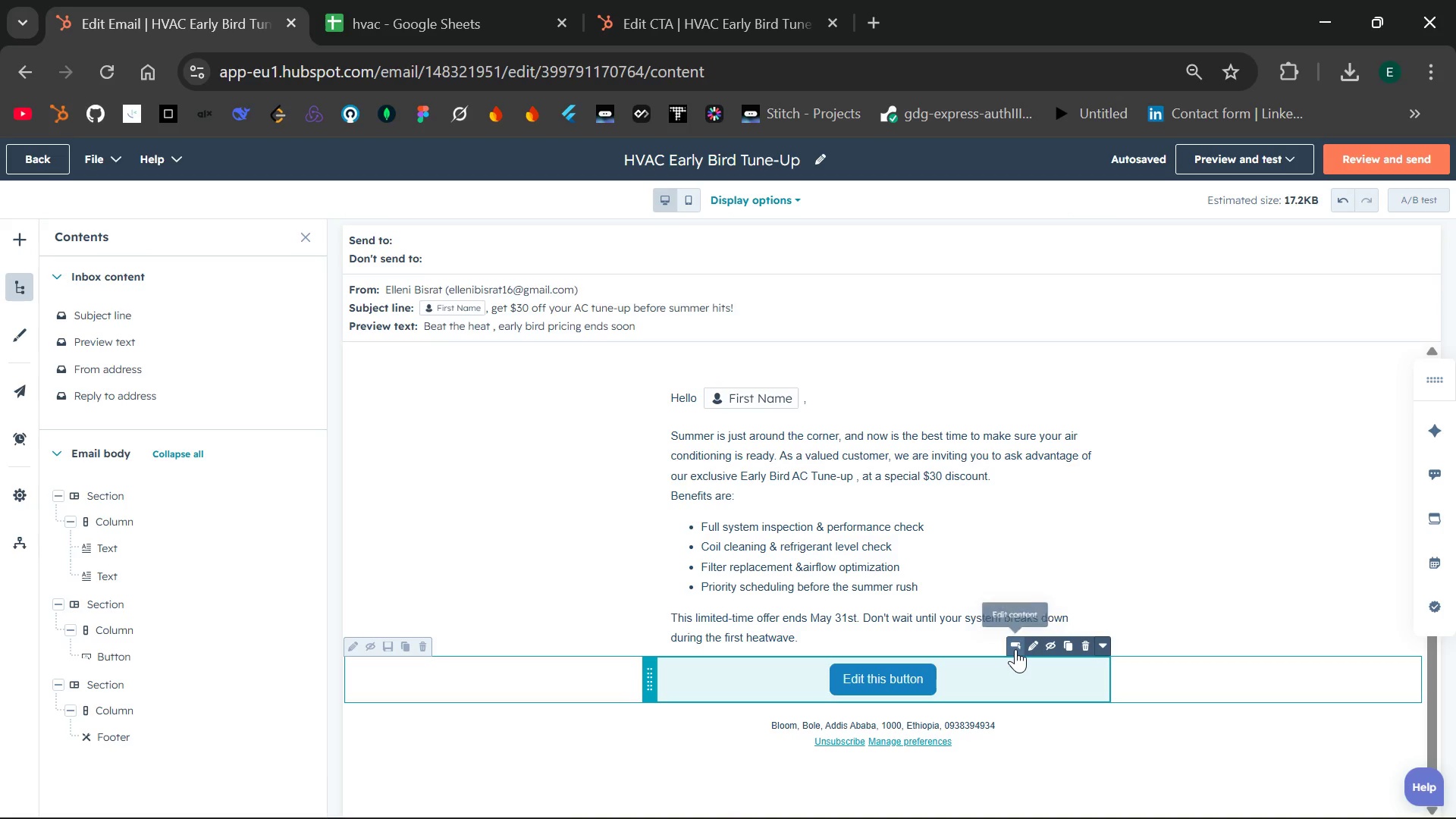 
mouse_move([1037, 646])
 